 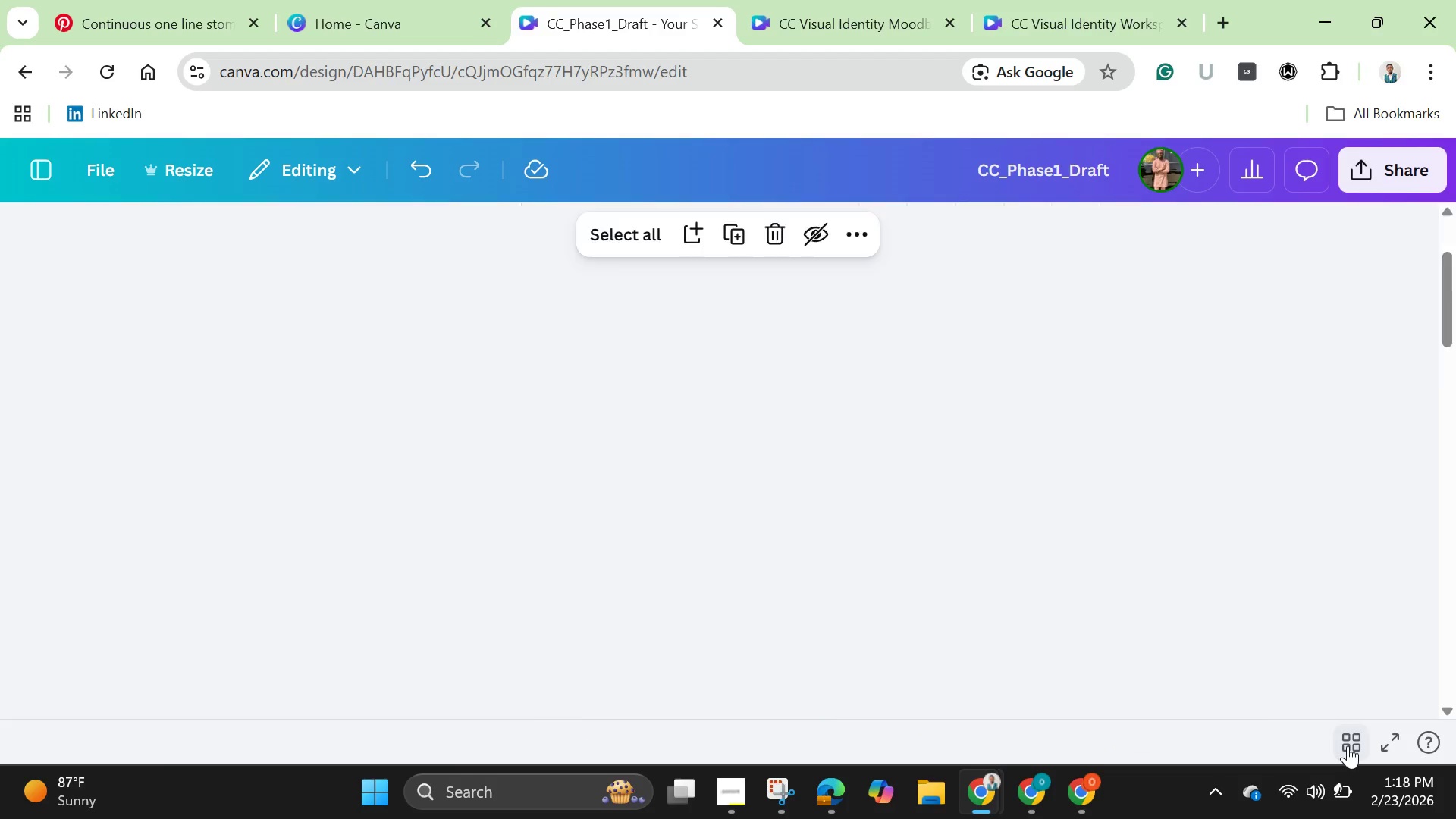 
scroll: coordinate [86, 550], scroll_direction: up, amount: 14.0
 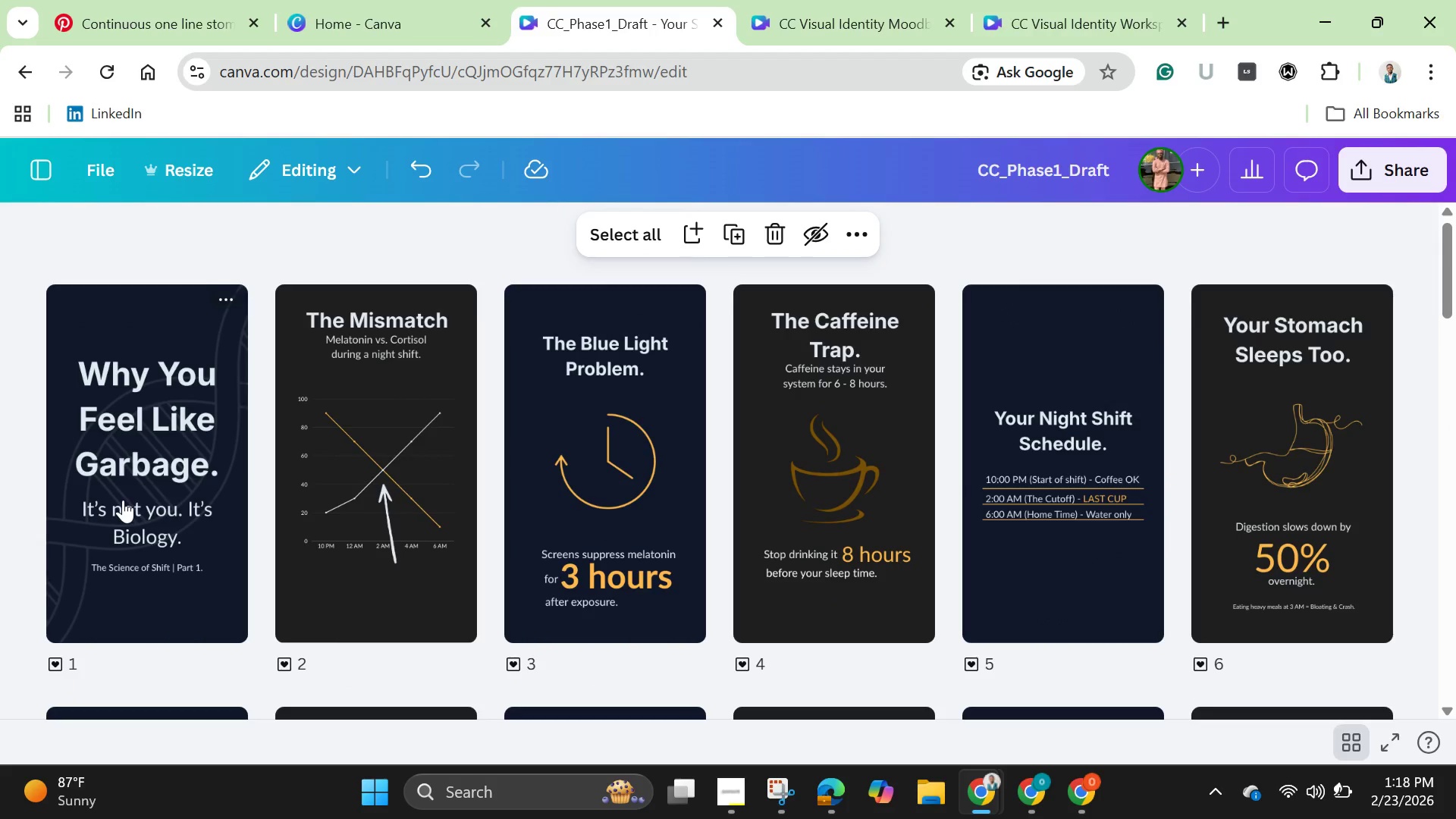 
double_click([123, 500])
 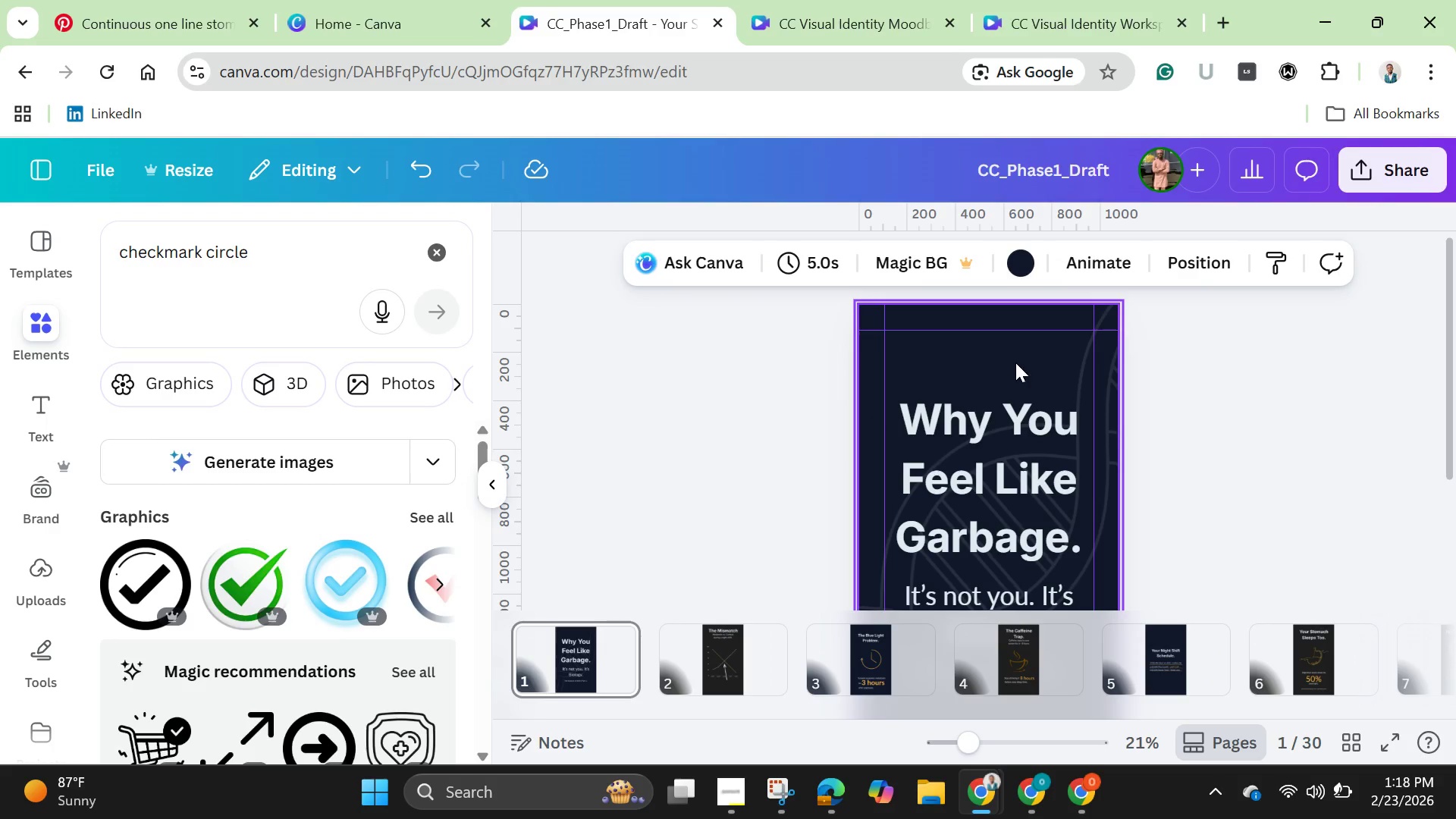 
left_click_drag(start_coordinate=[1025, 485], to_coordinate=[1021, 485])
 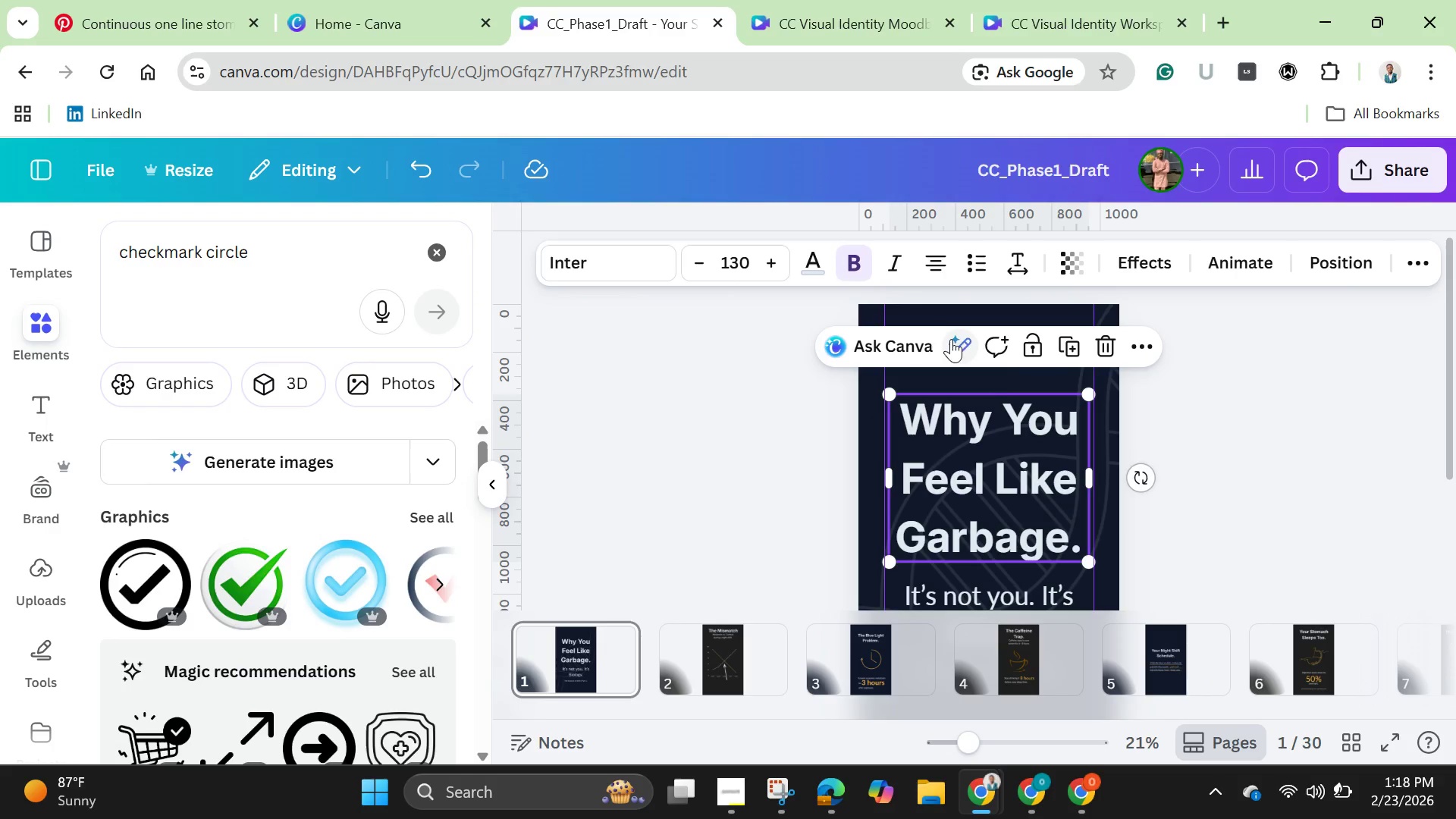 
left_click([964, 337])
 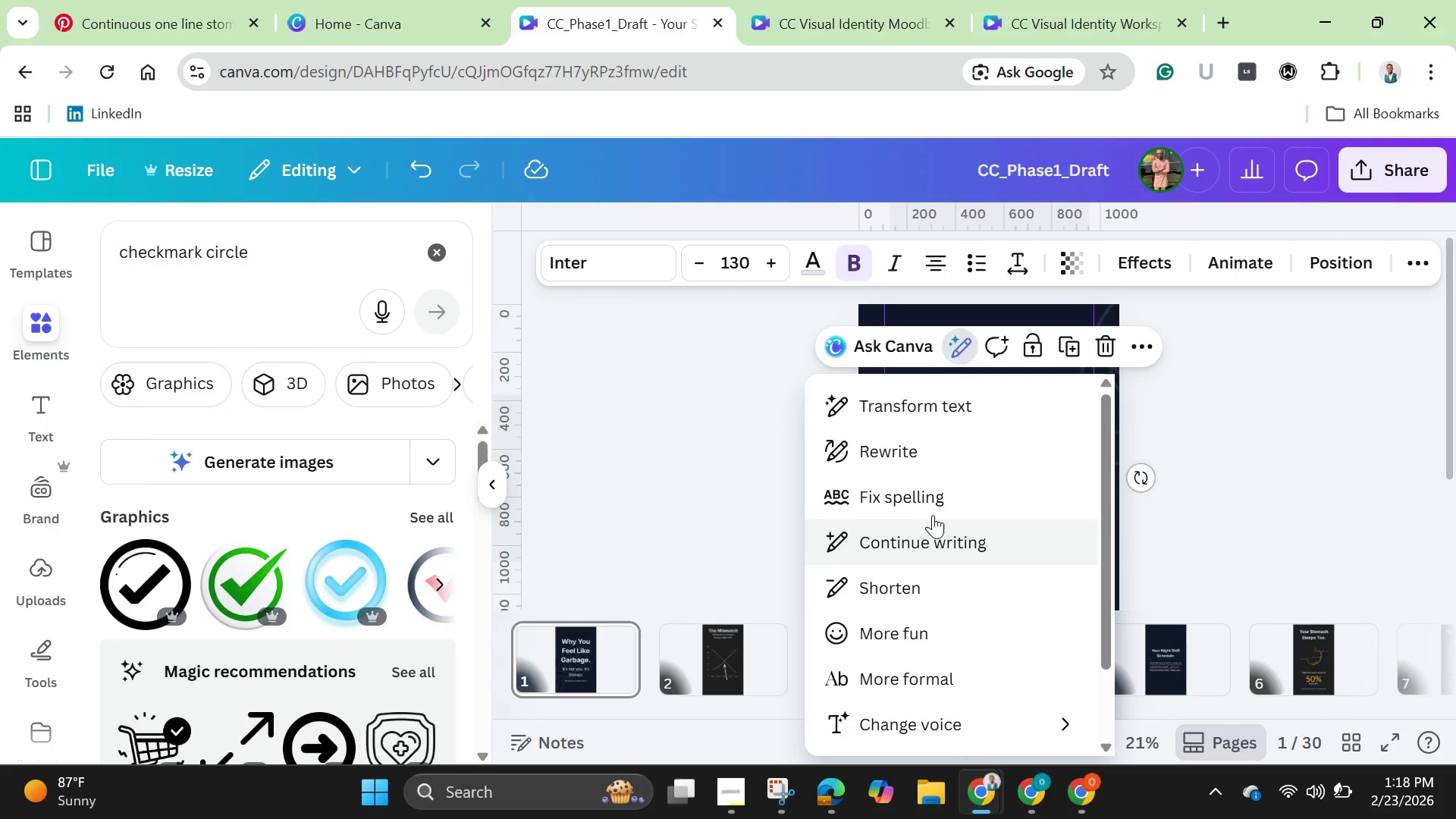 
left_click([934, 510])
 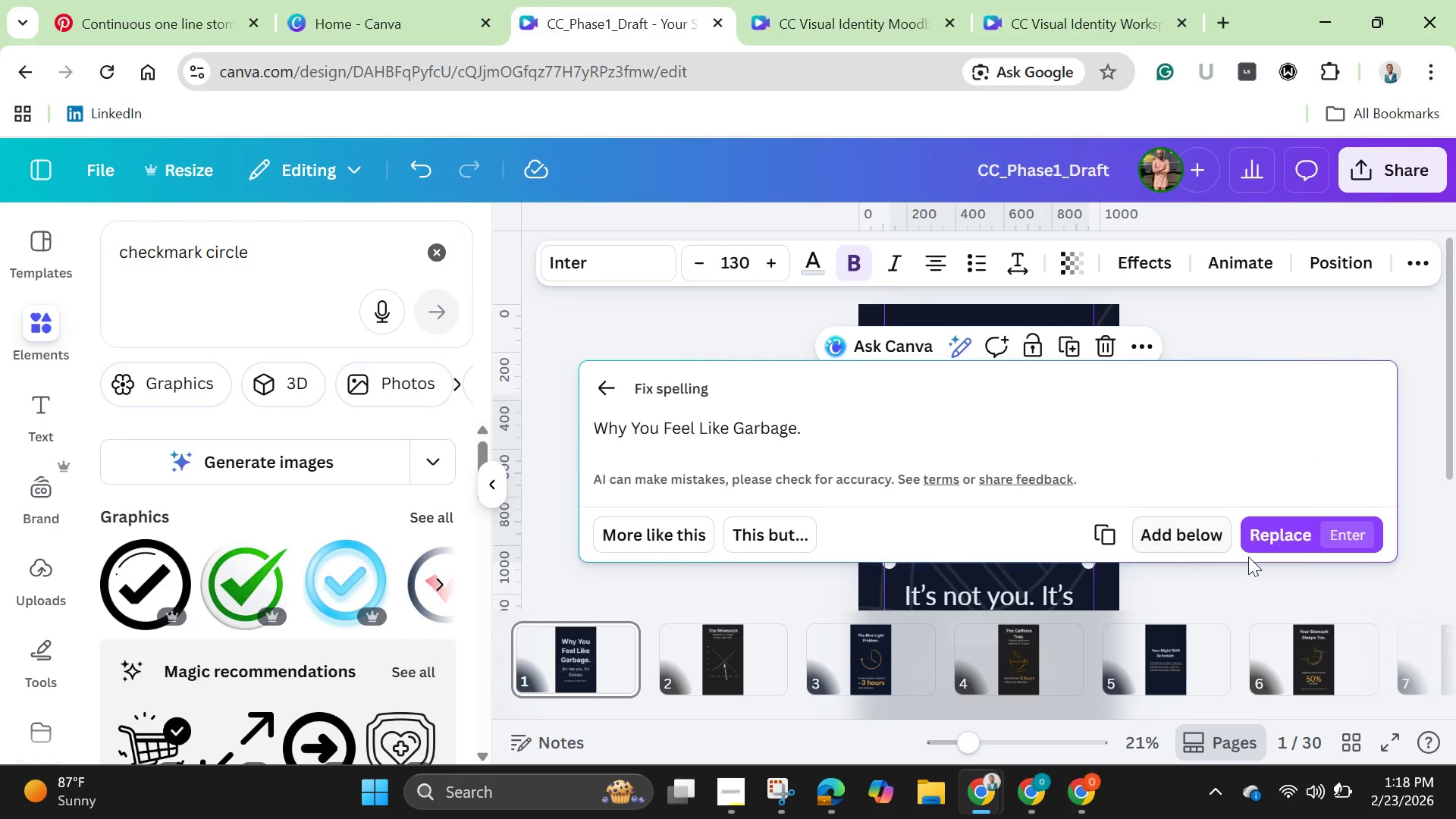 
left_click([1270, 529])
 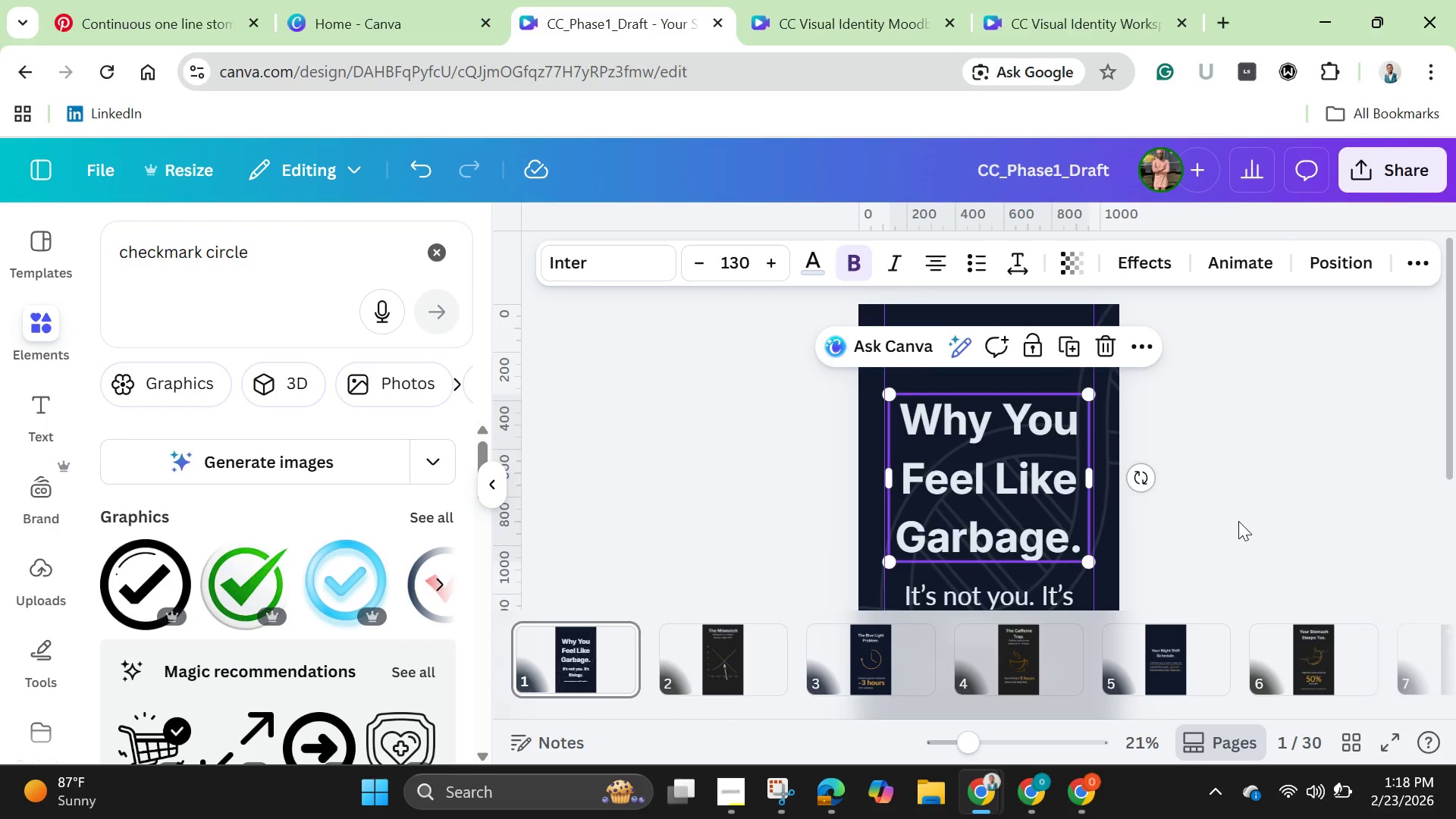 
scroll: coordinate [1238, 521], scroll_direction: down, amount: 2.0
 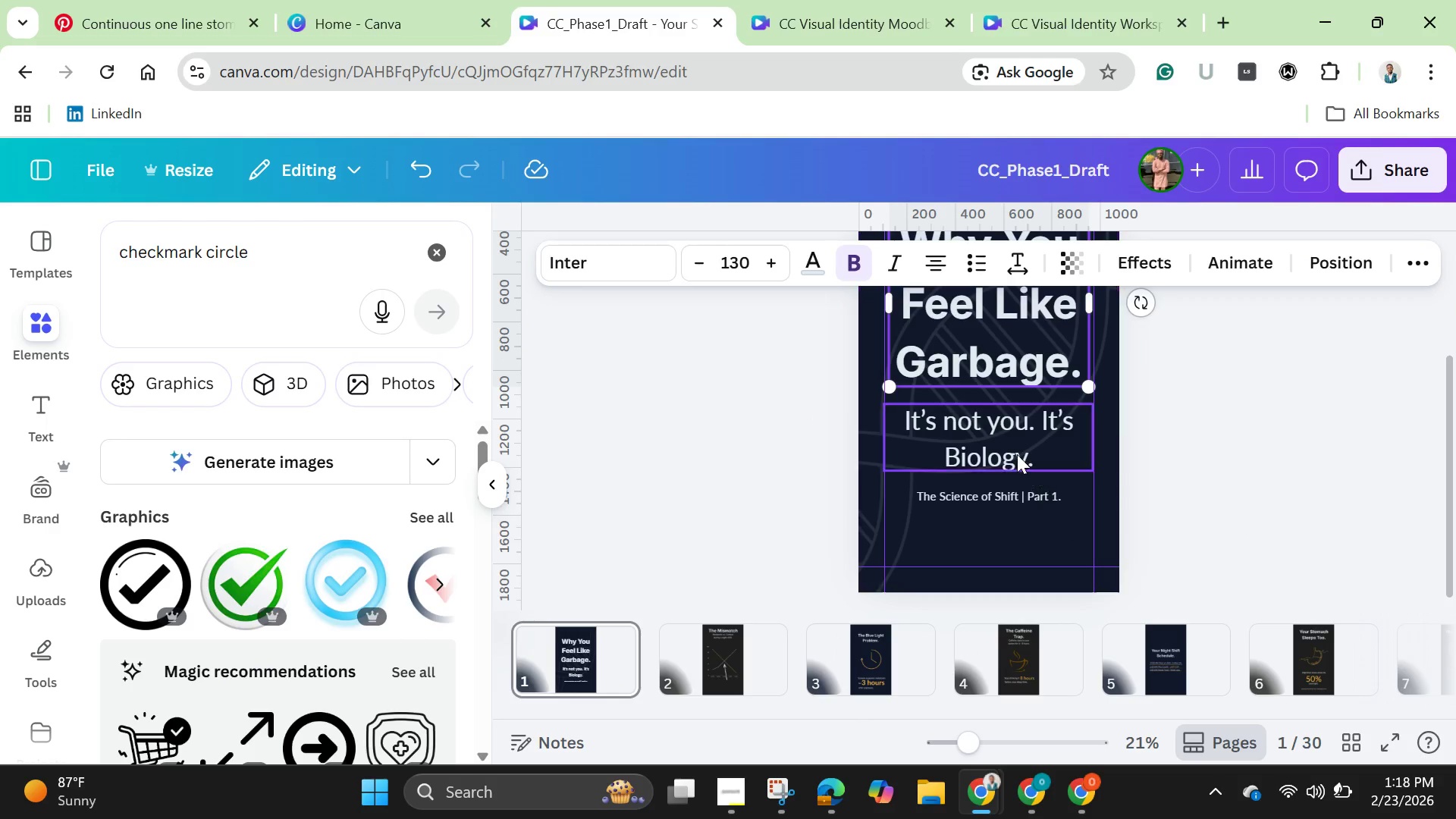 
left_click([1012, 446])
 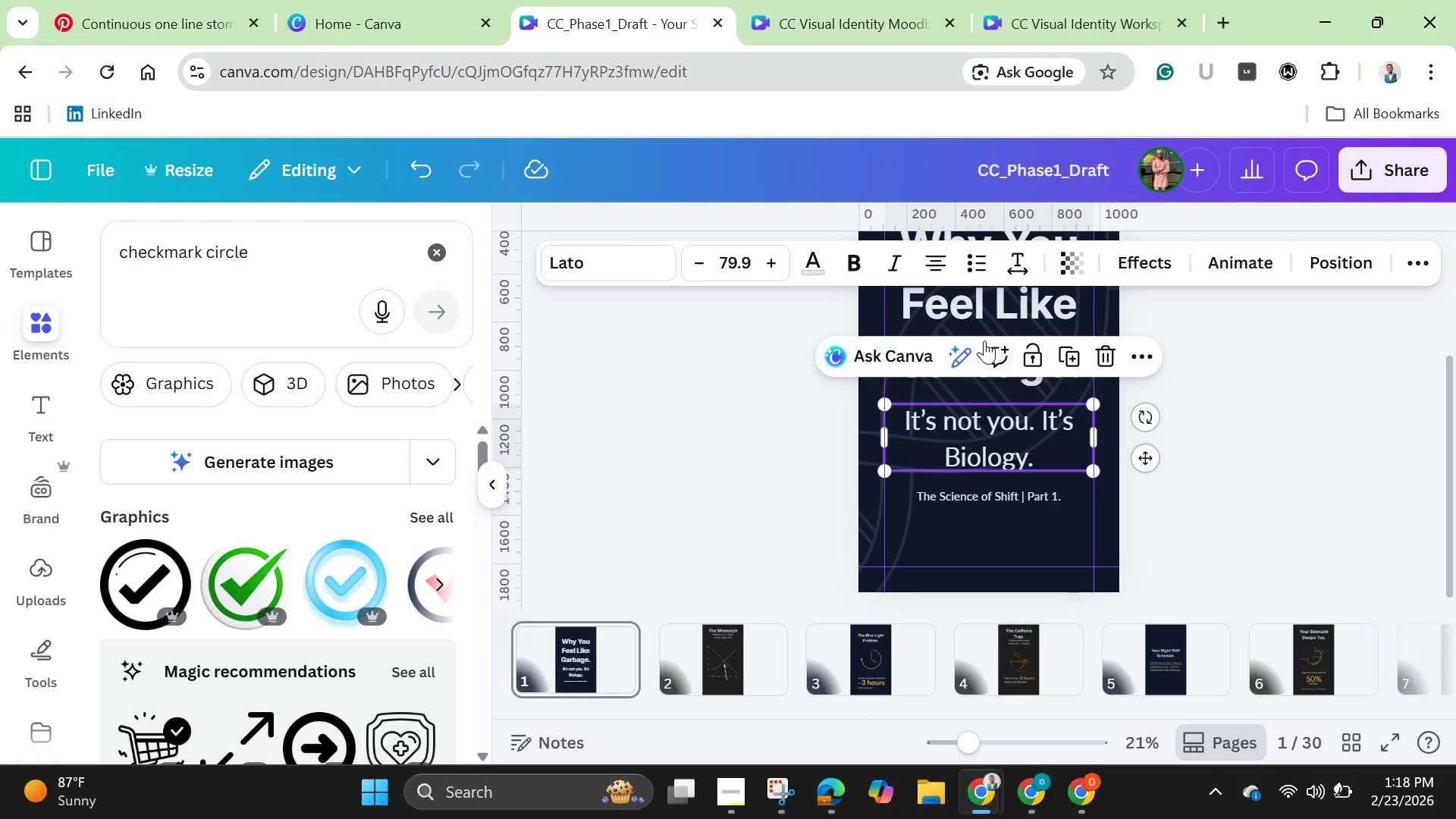 
left_click([960, 355])
 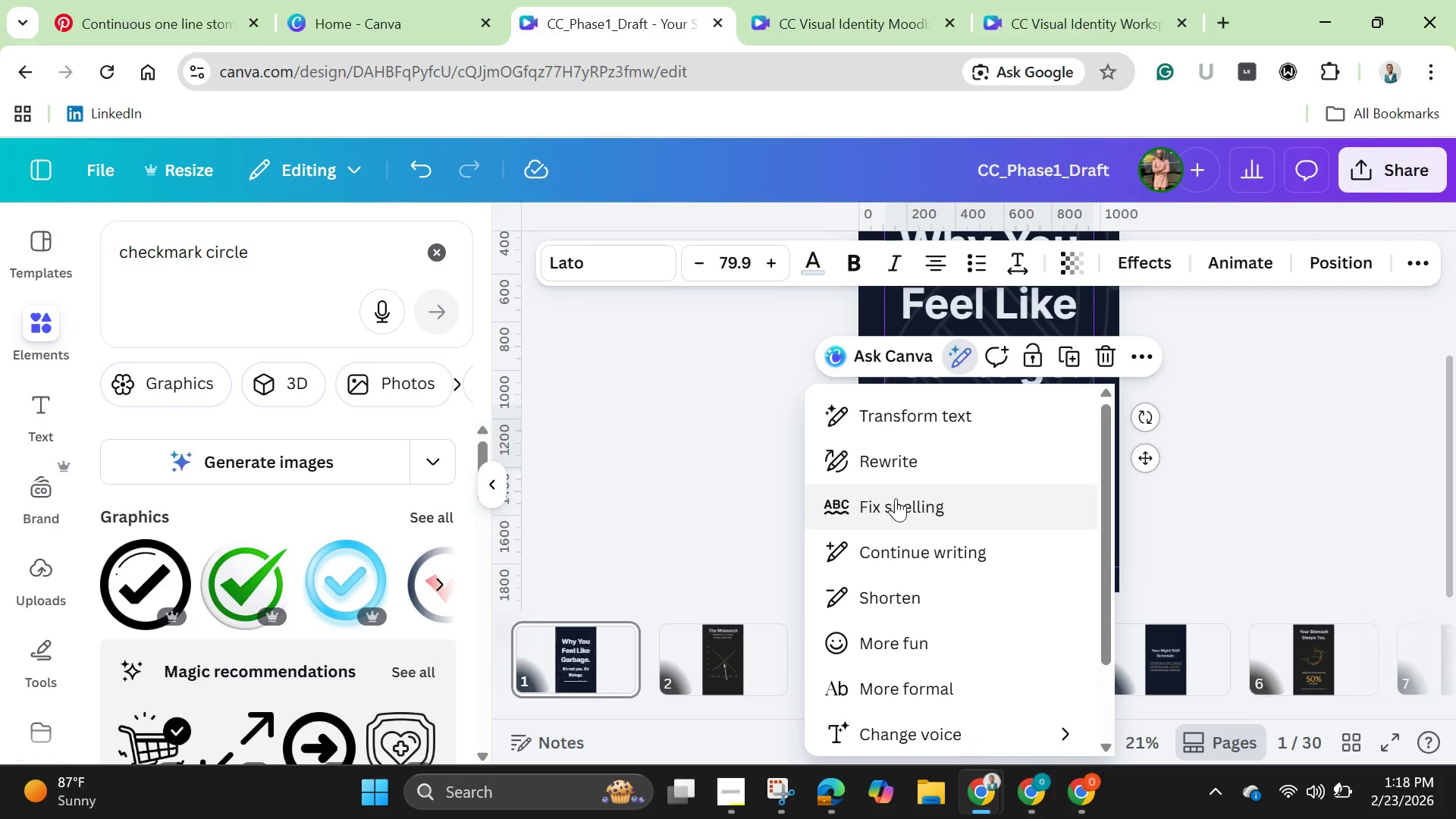 
left_click([894, 514])
 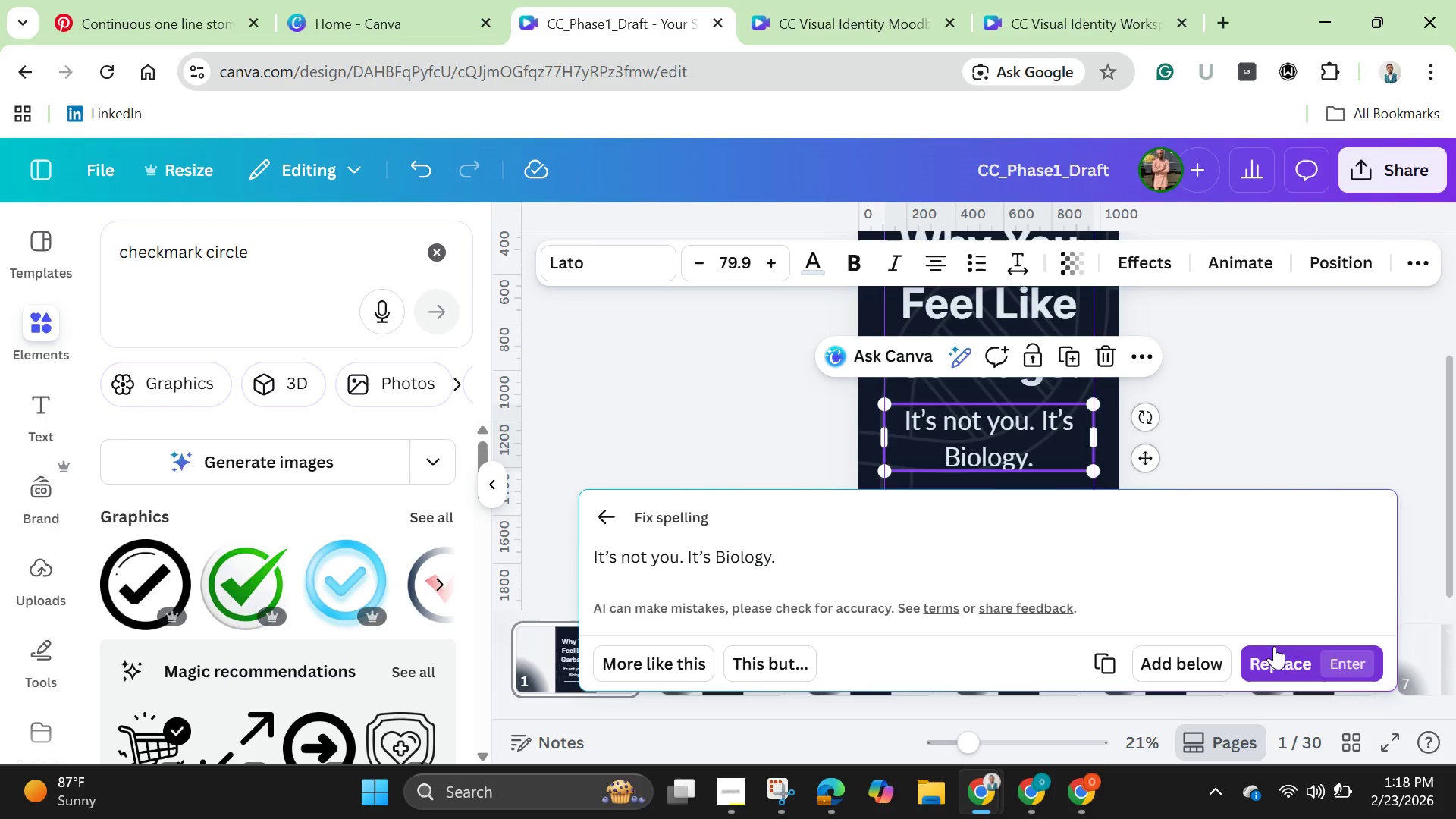 
left_click([1260, 666])
 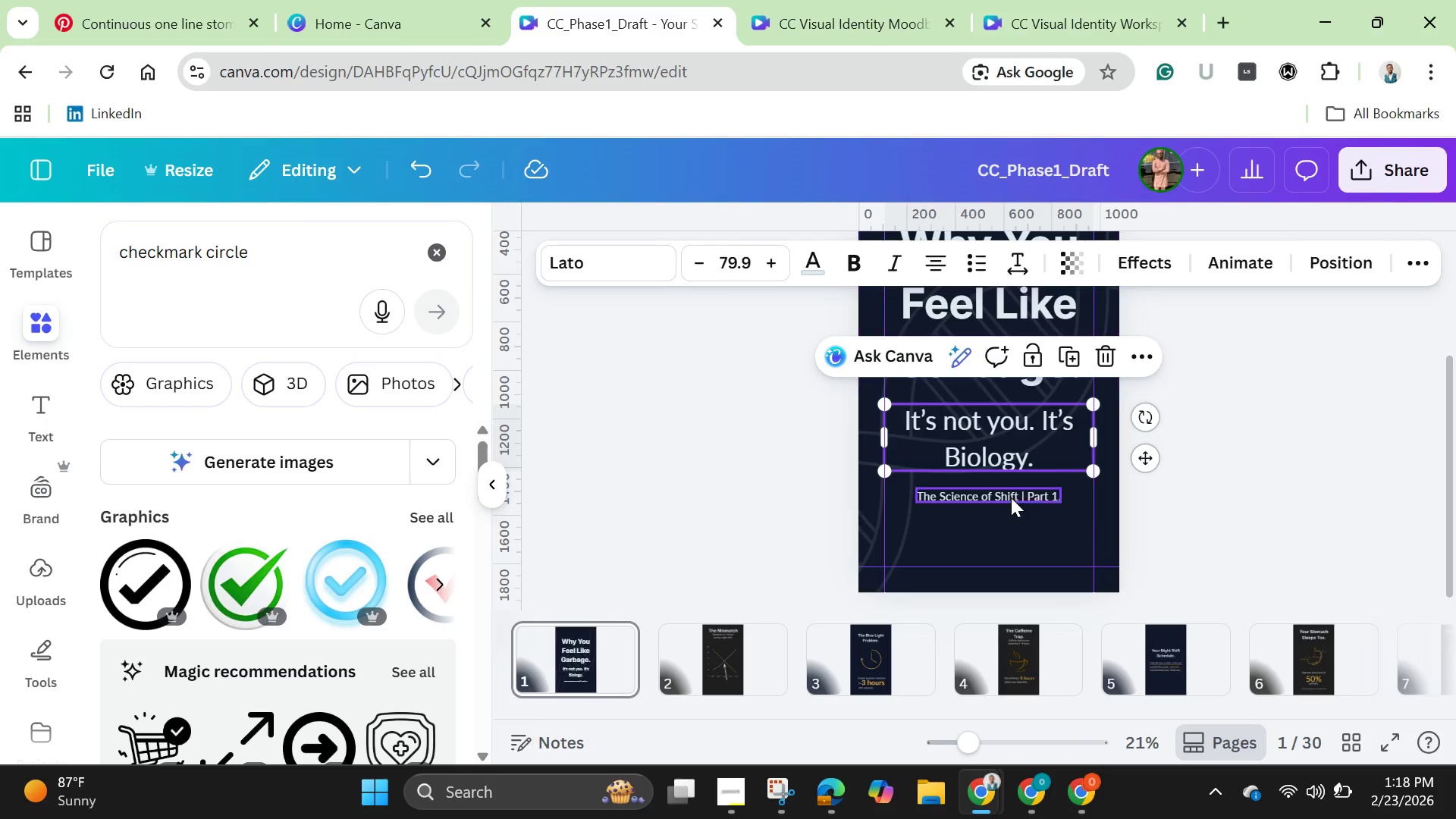 
left_click([1011, 497])
 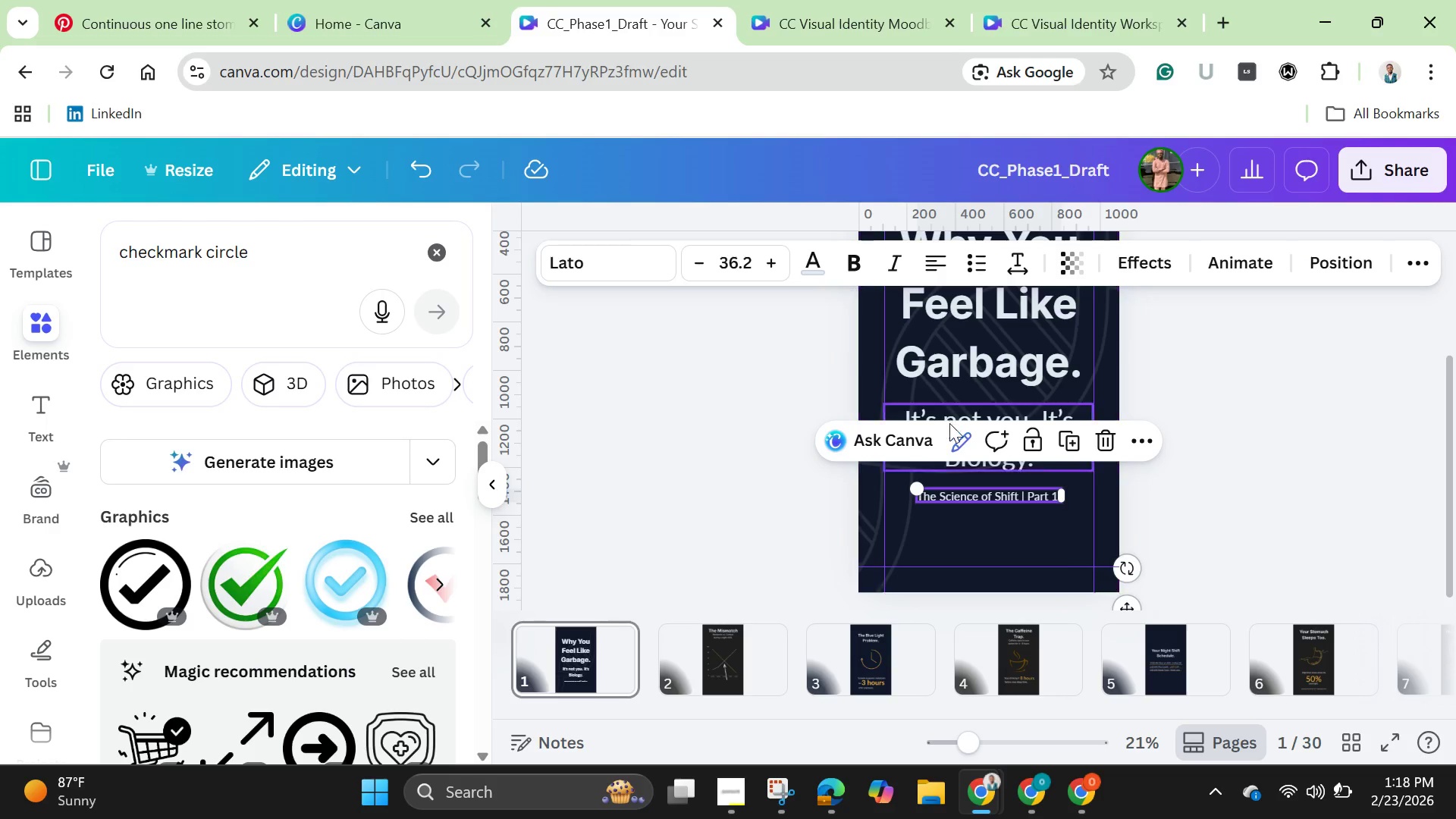 
left_click([965, 438])
 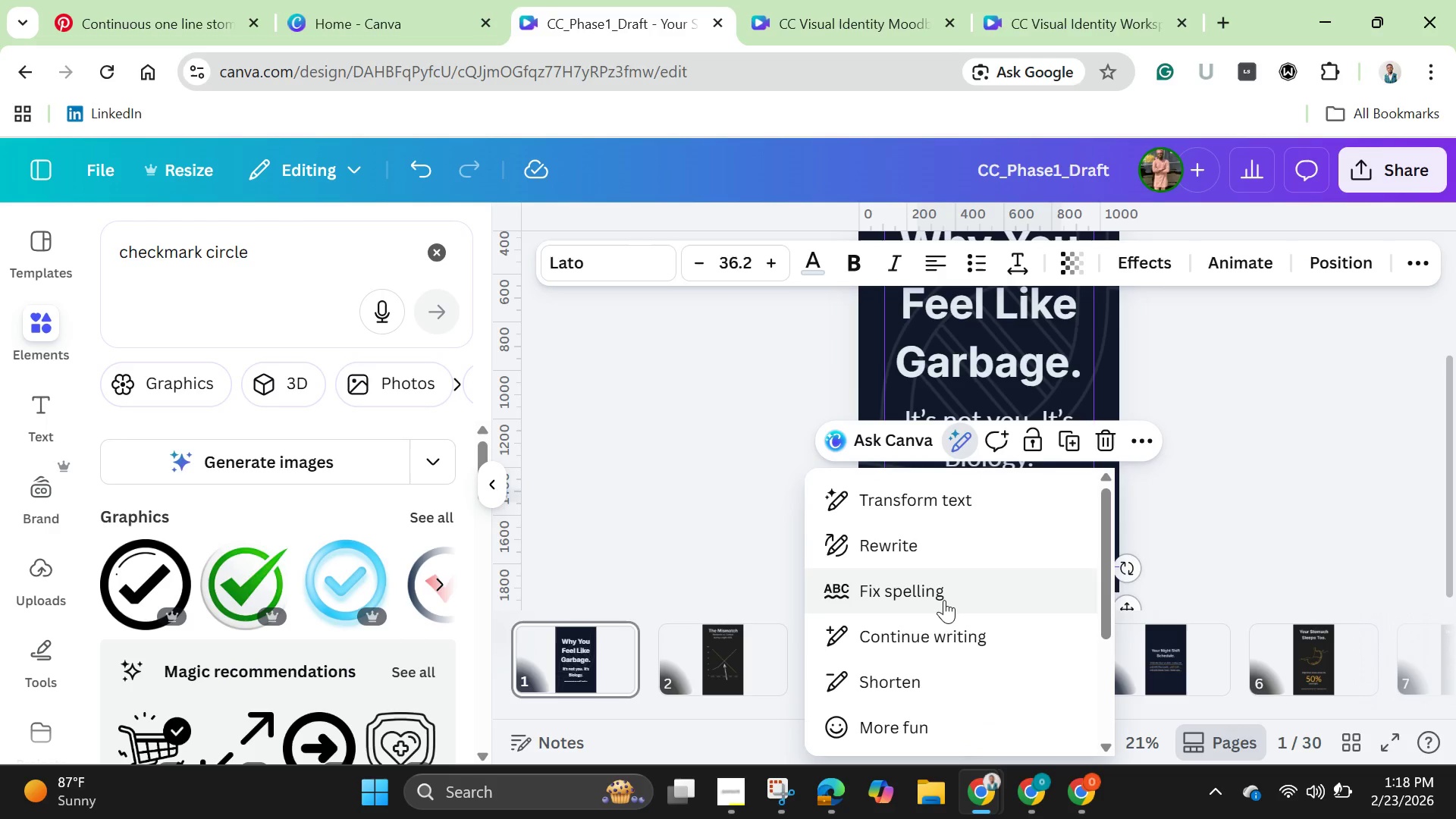 
left_click([944, 599])
 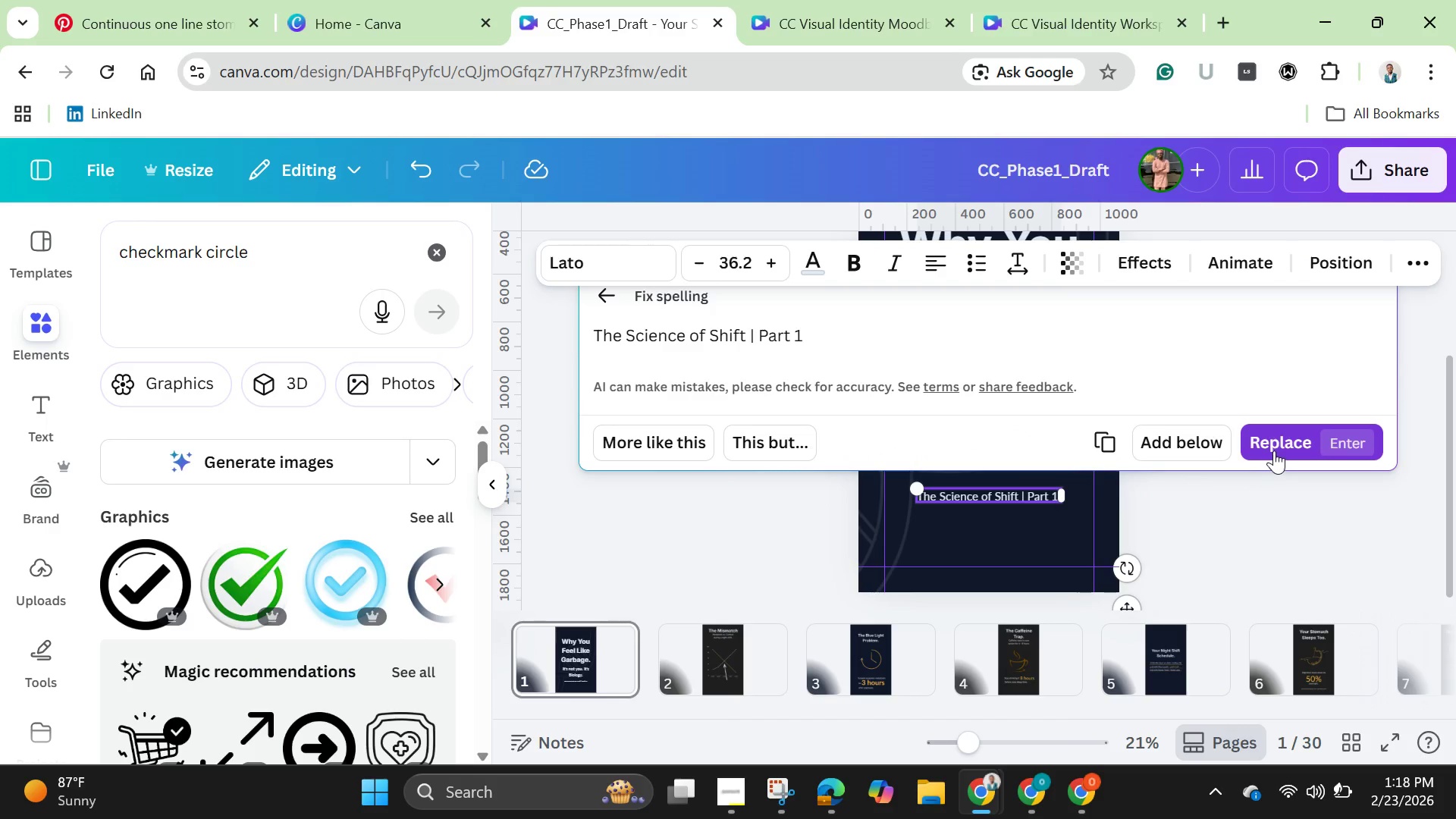 
left_click([1223, 513])
 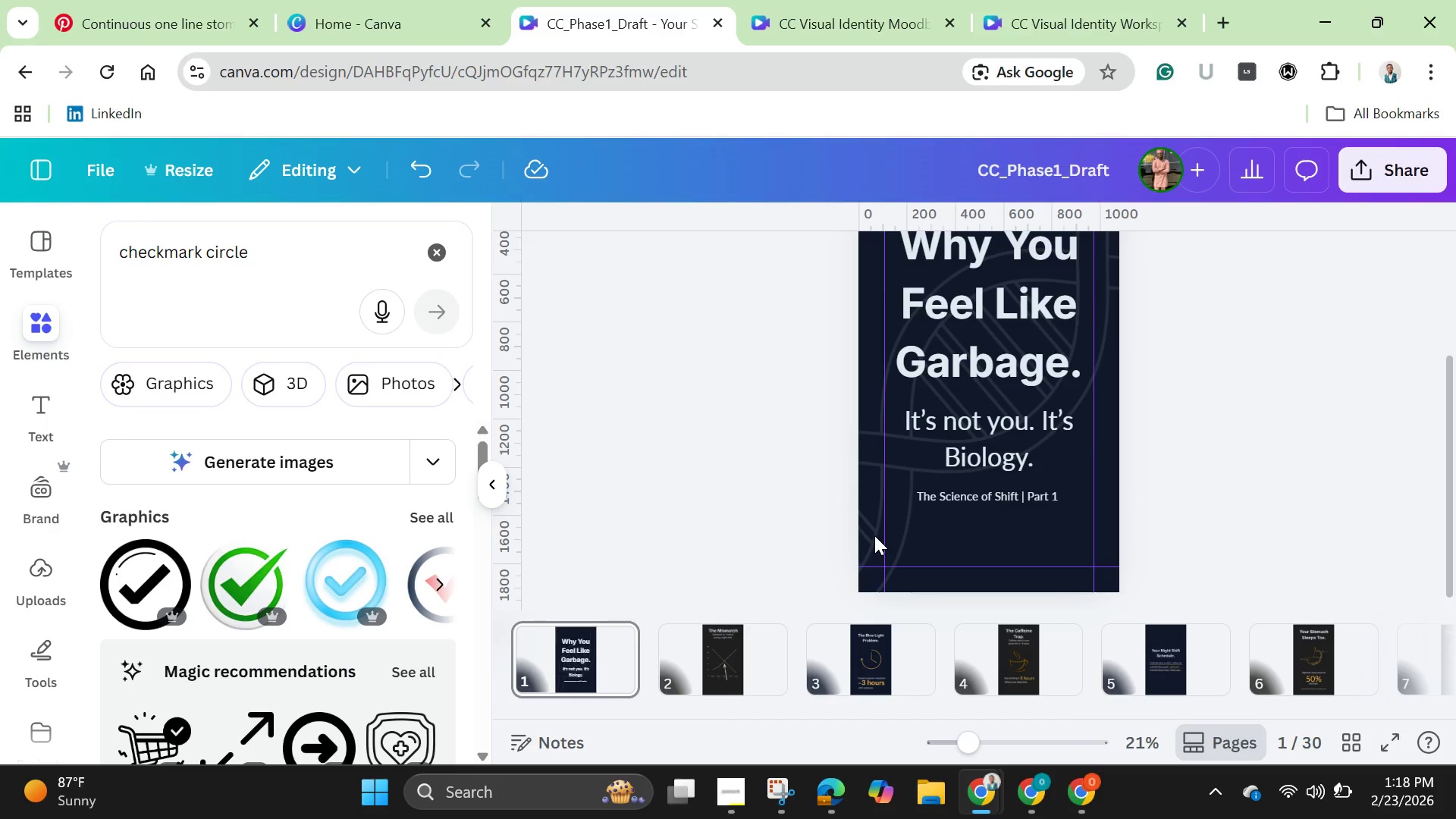 
left_click([874, 530])
 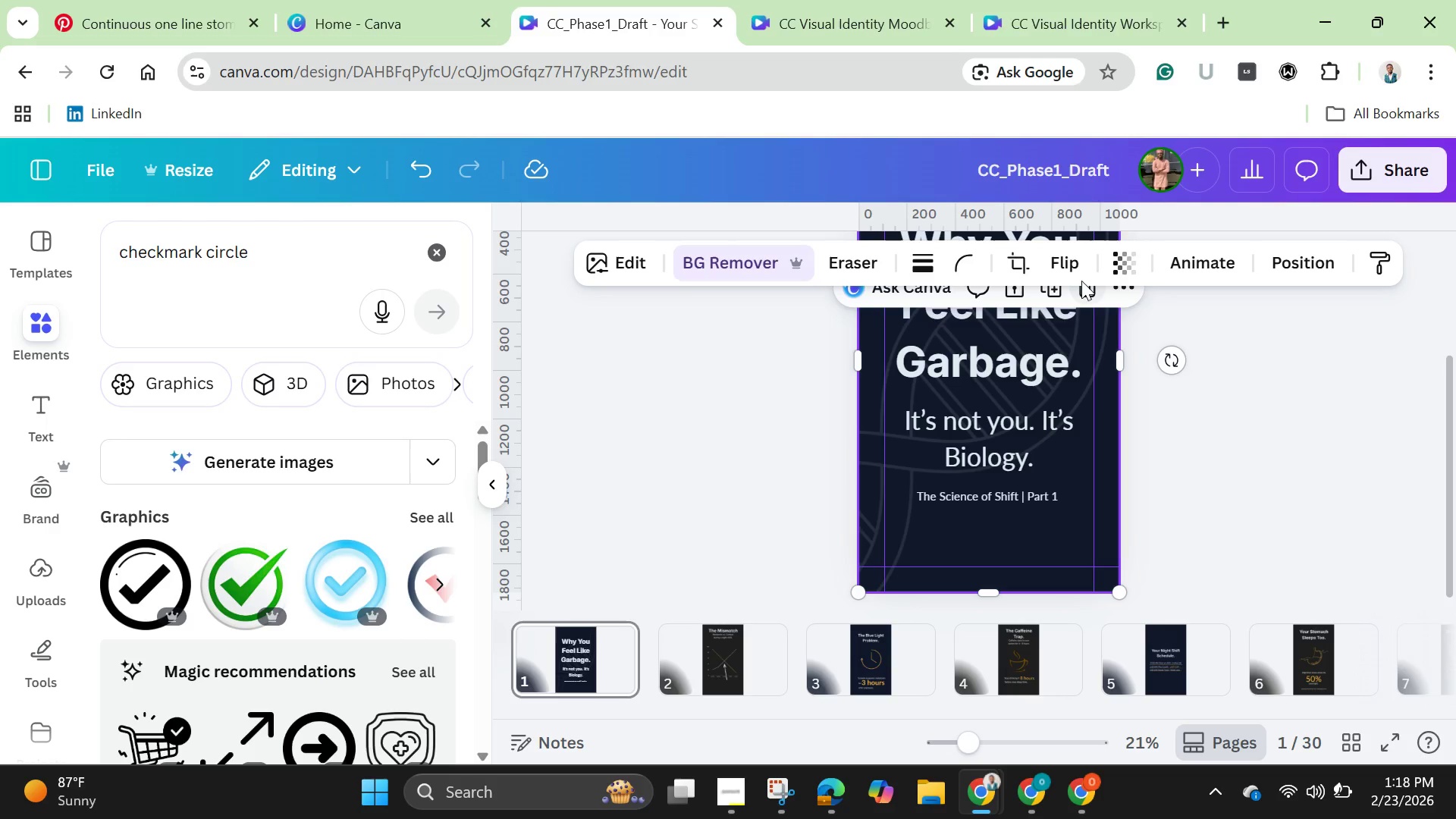 
left_click([1132, 256])
 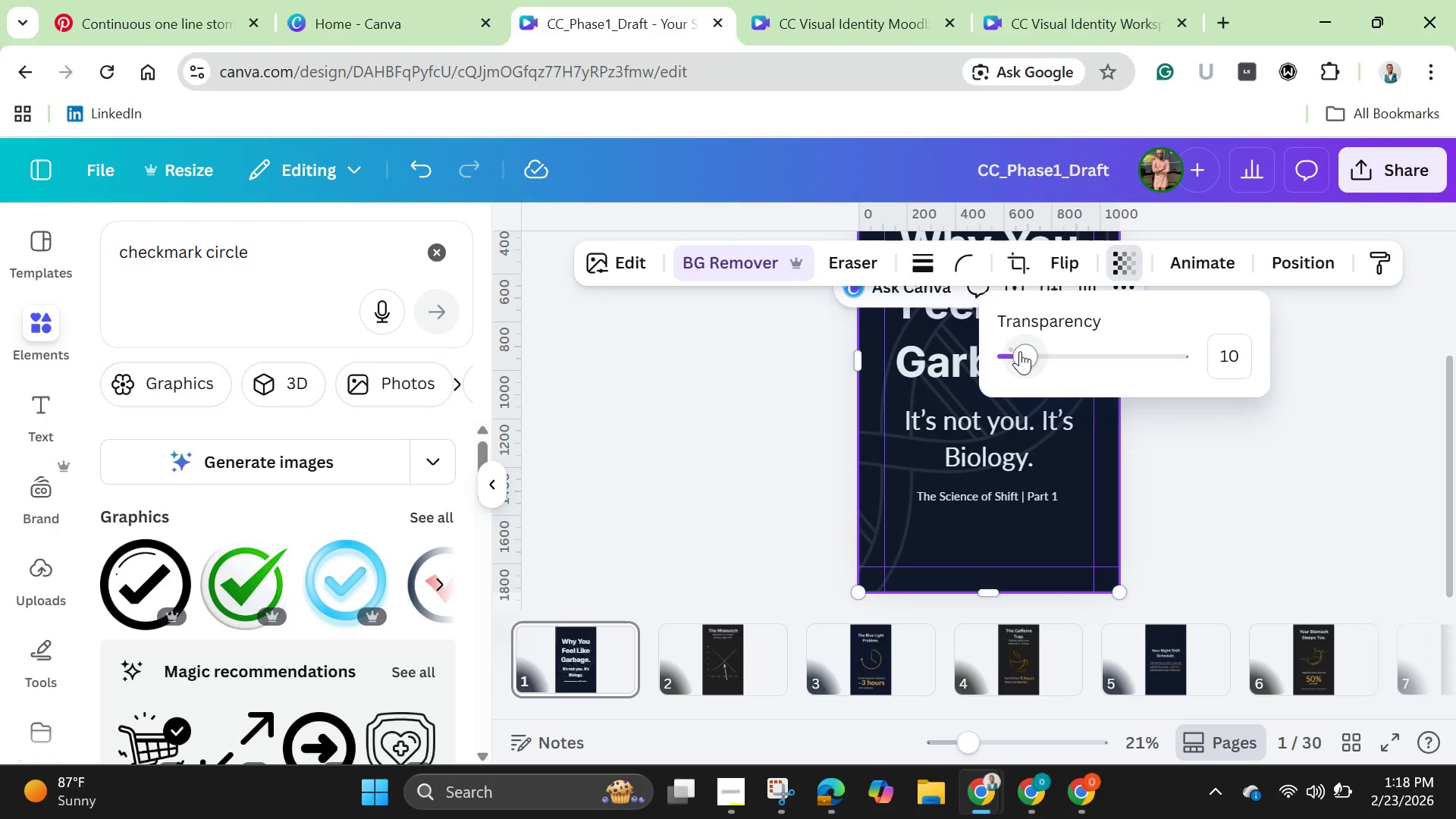 
left_click_drag(start_coordinate=[1020, 351], to_coordinate=[1011, 354])
 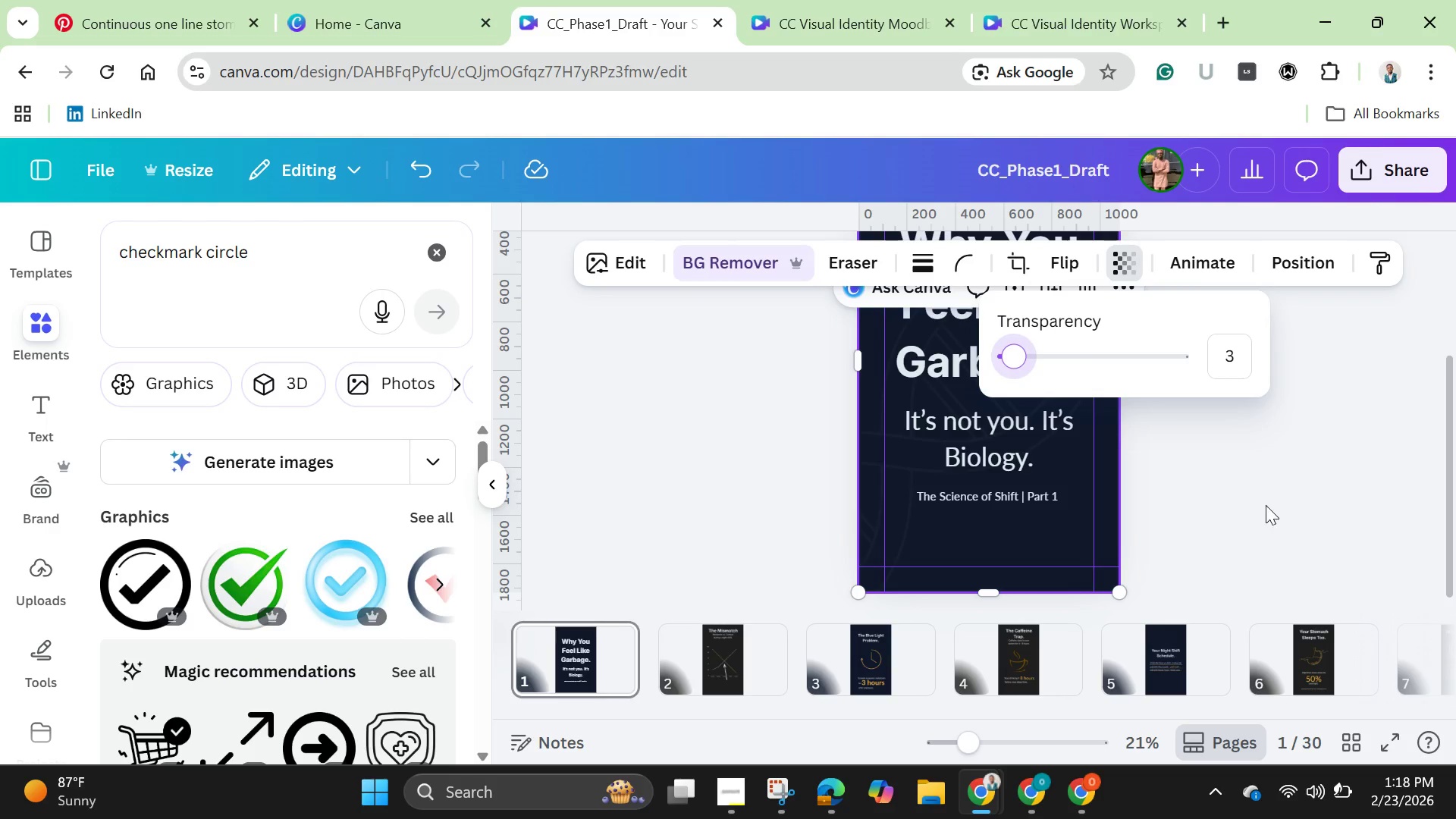 
left_click([1267, 504])
 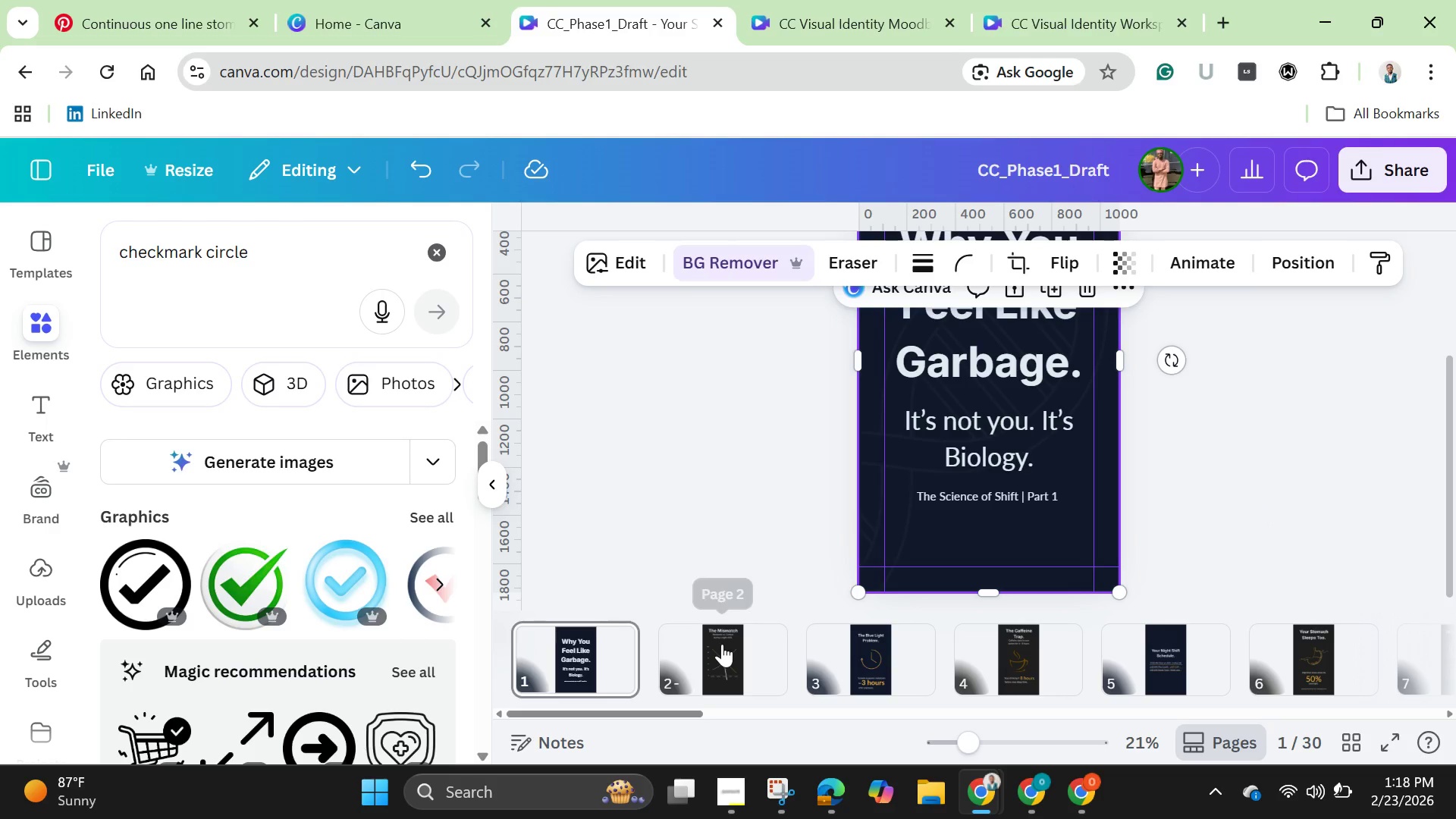 
left_click([722, 644])
 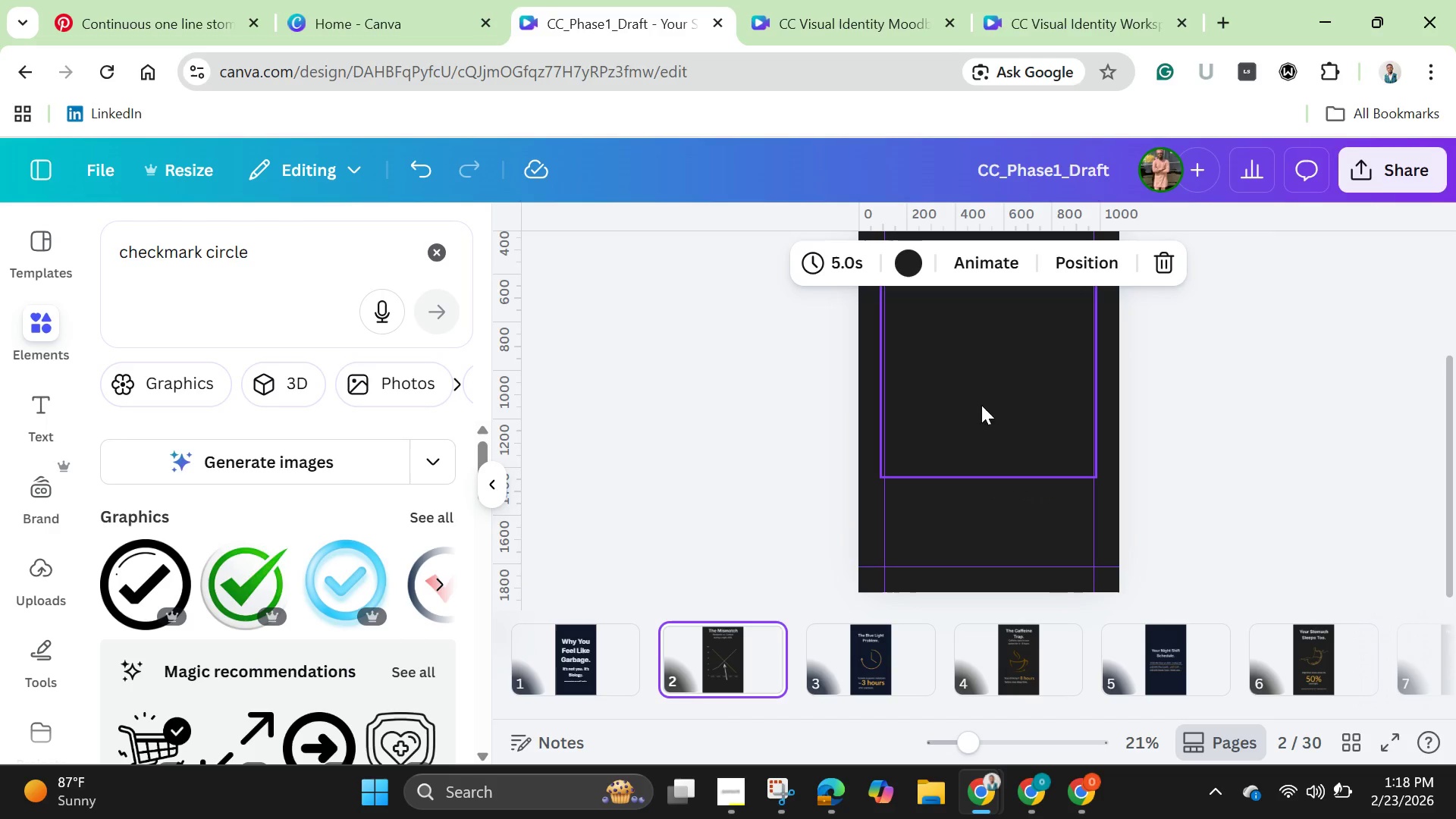 
scroll: coordinate [982, 406], scroll_direction: up, amount: 1.0
 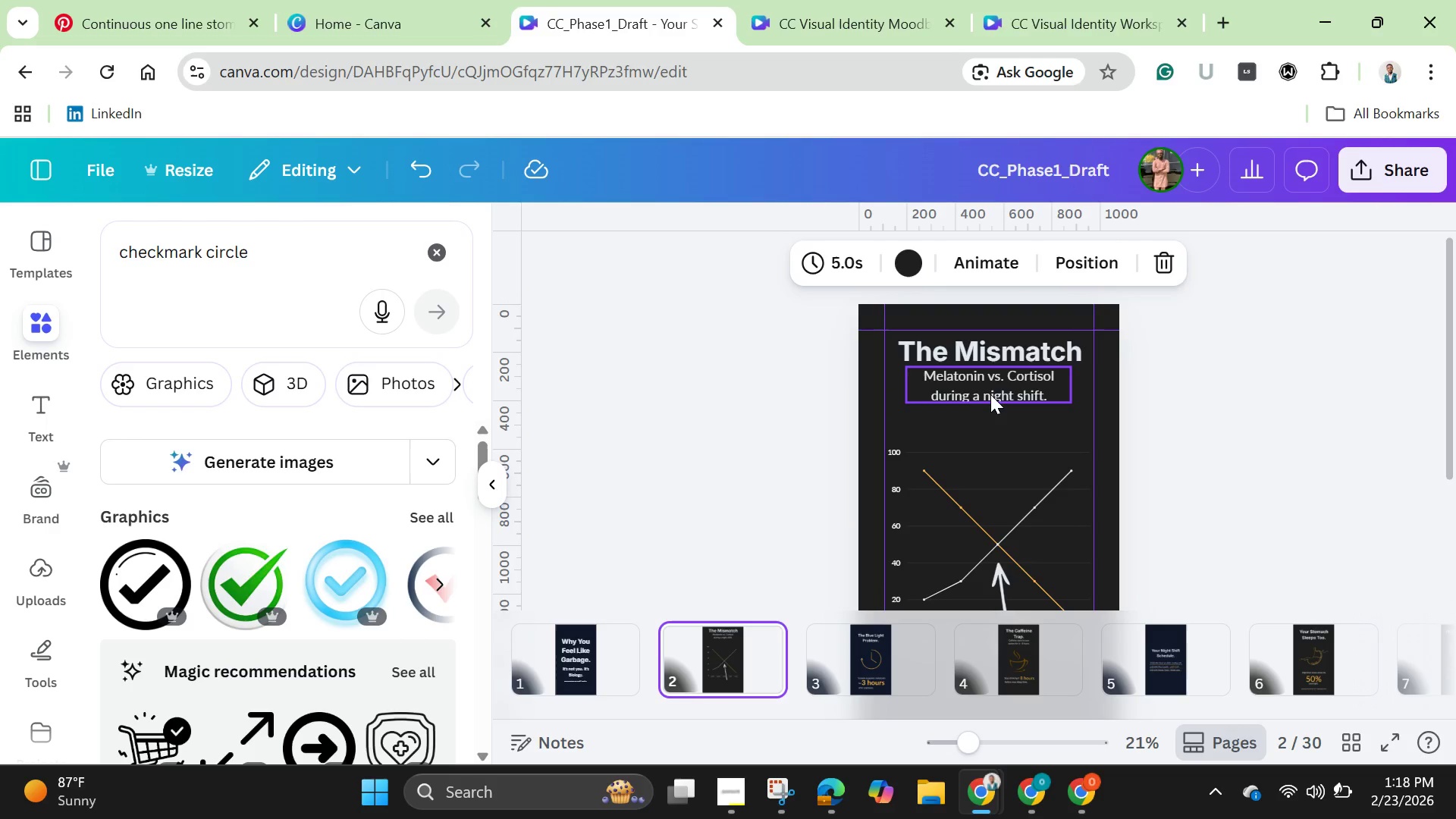 
left_click([992, 394])
 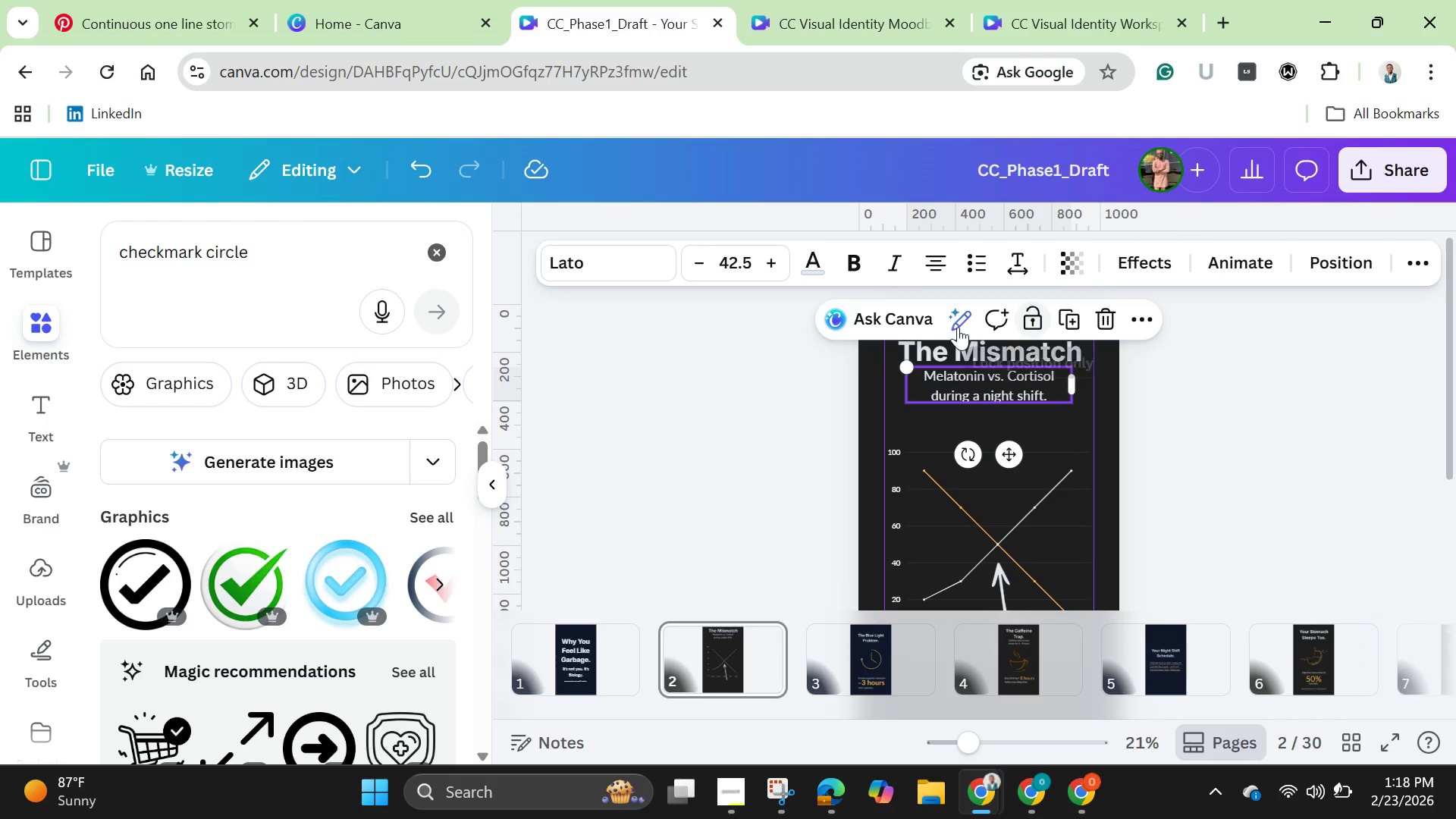 
left_click([948, 319])
 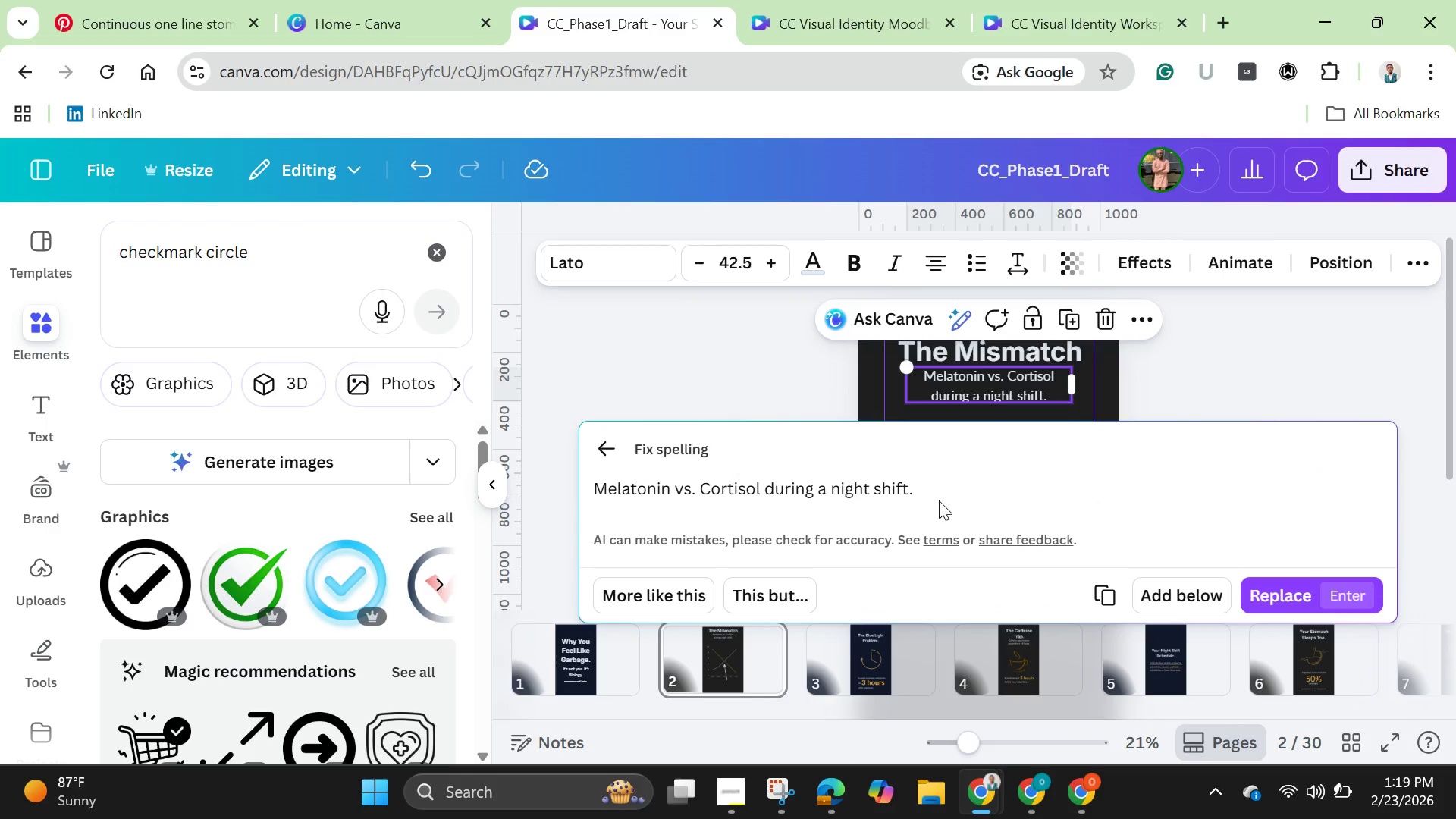 
wait(5.16)
 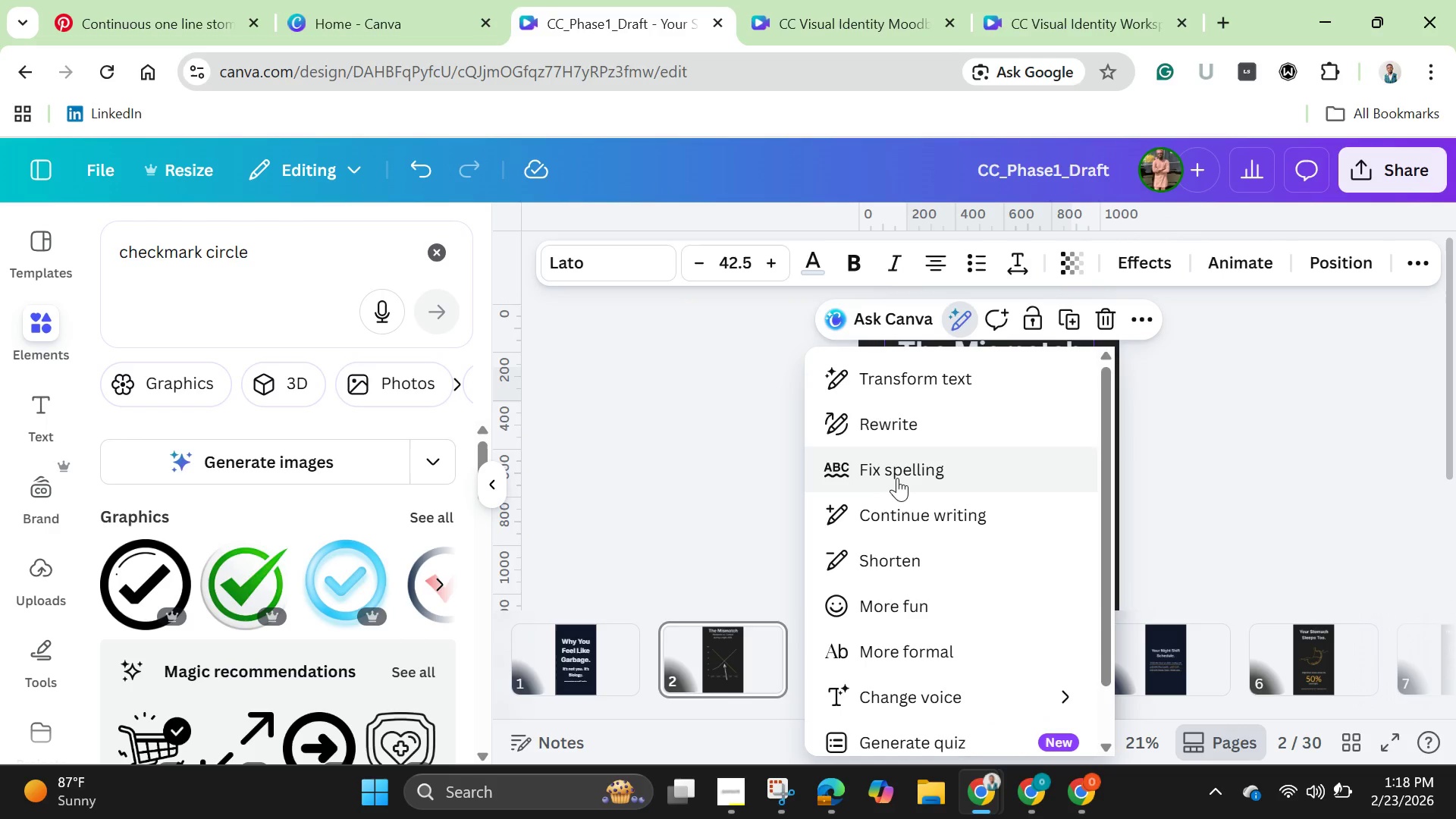 
left_click([1288, 606])
 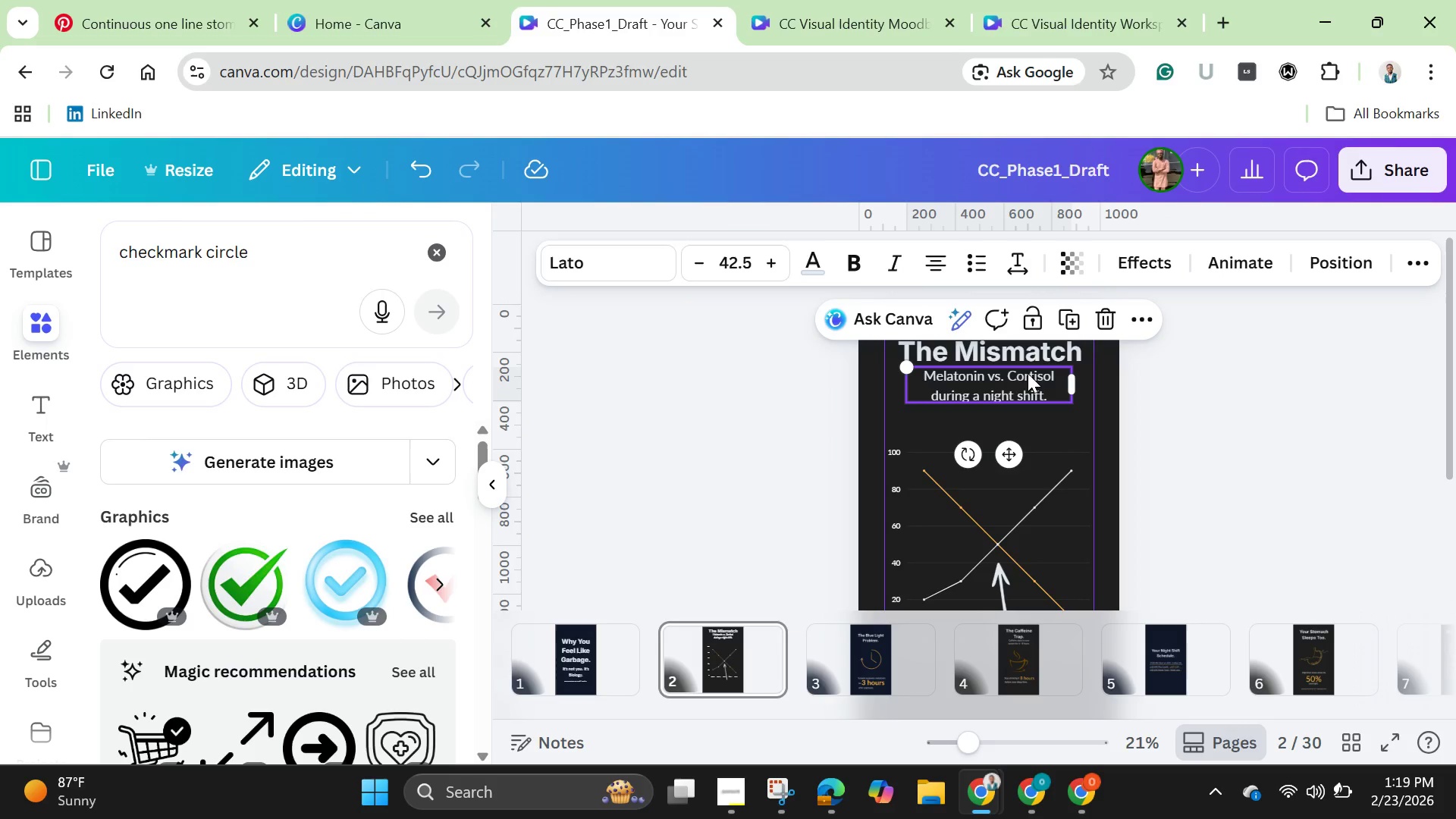 
left_click([1023, 354])
 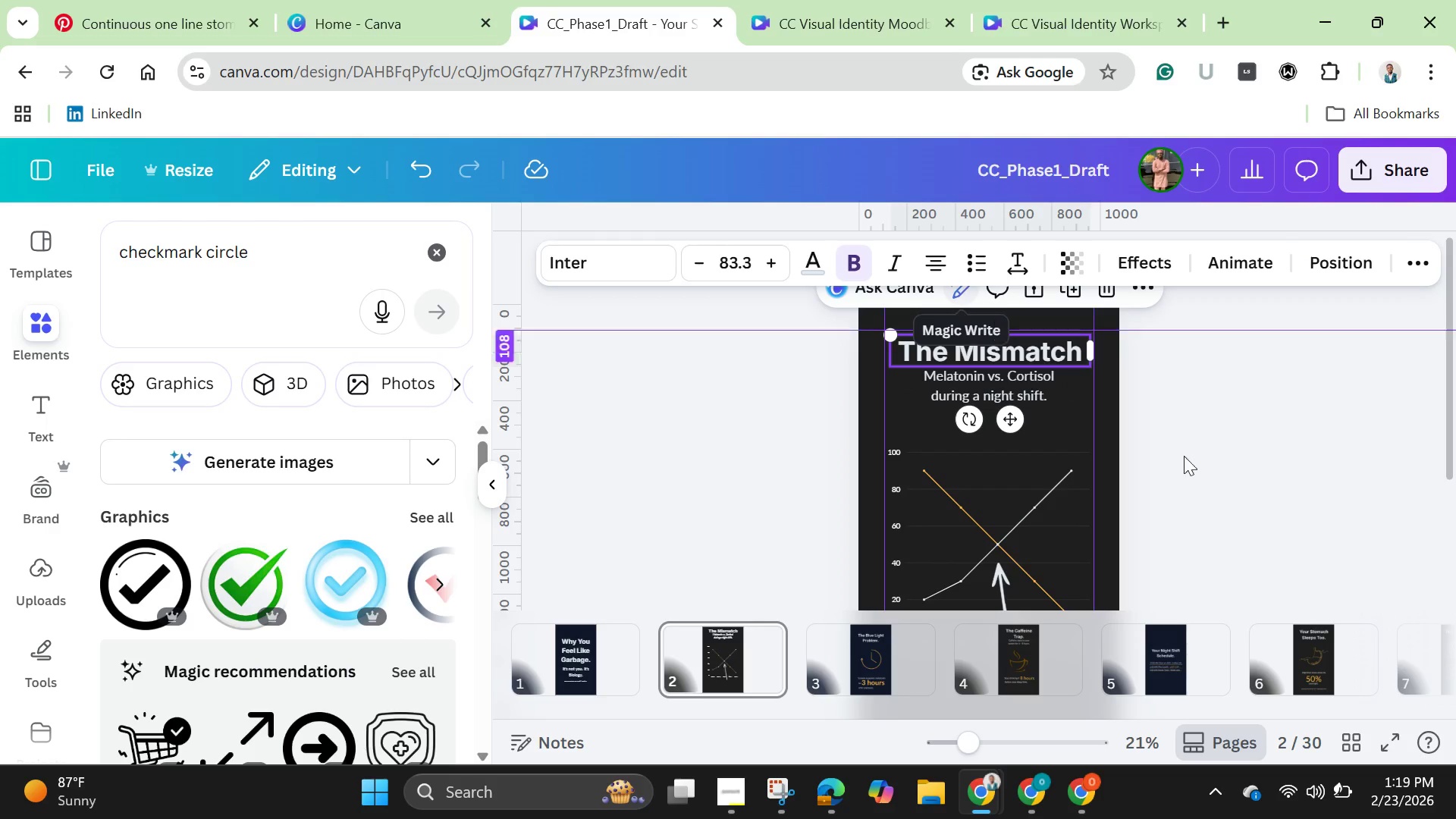 
scroll: coordinate [1192, 463], scroll_direction: down, amount: 3.0
 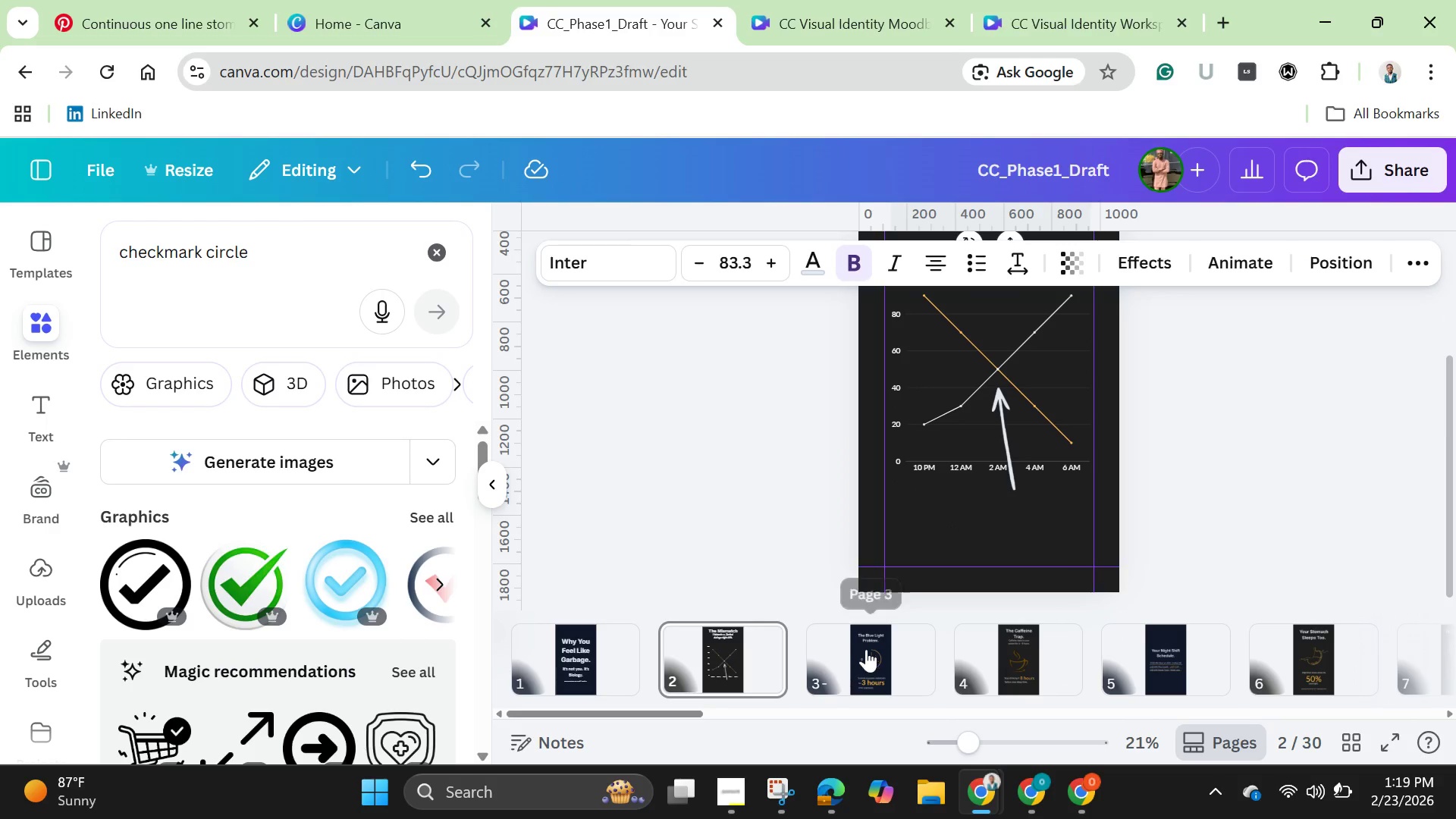 
left_click([874, 647])
 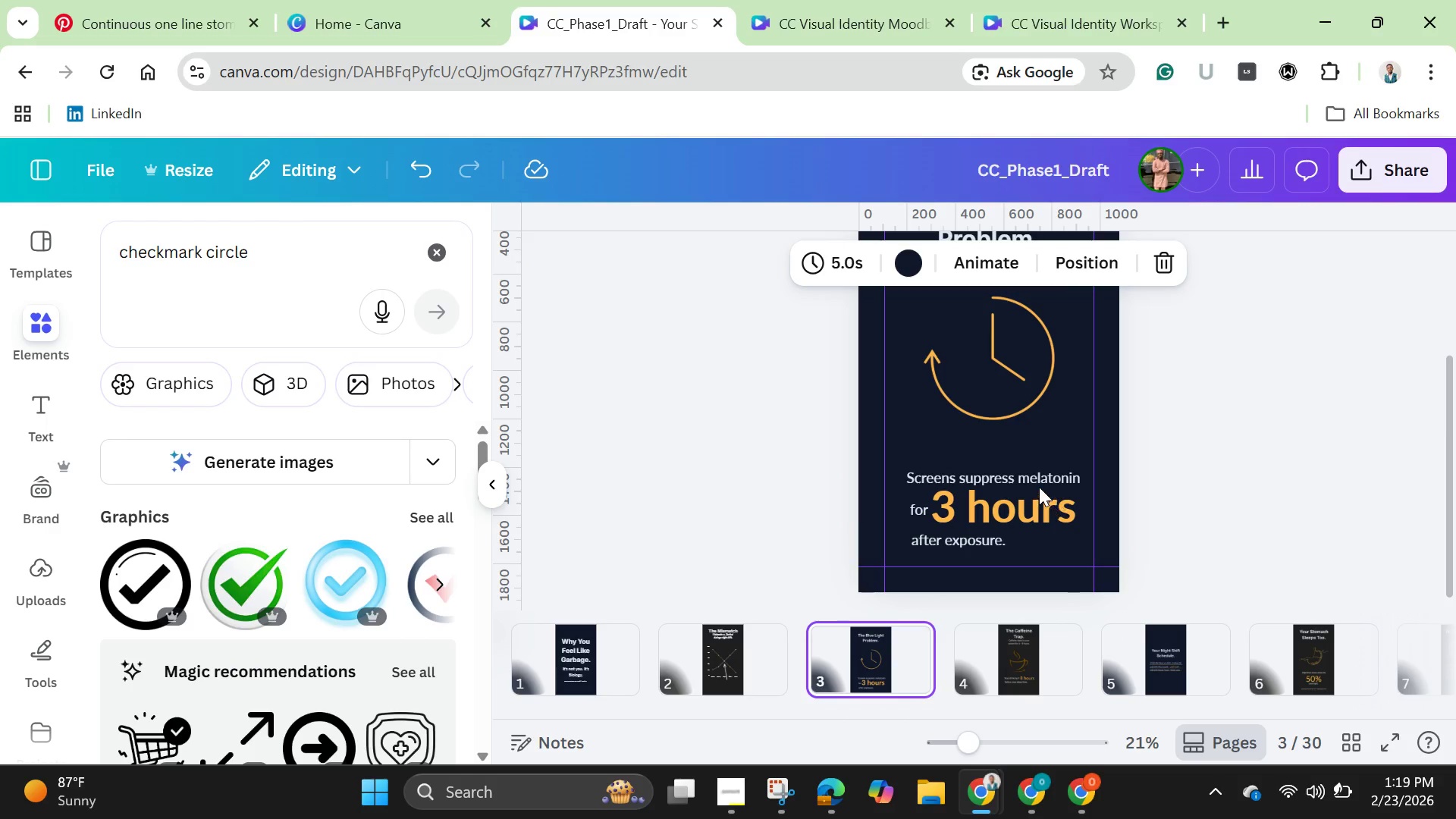 
left_click([1036, 479])
 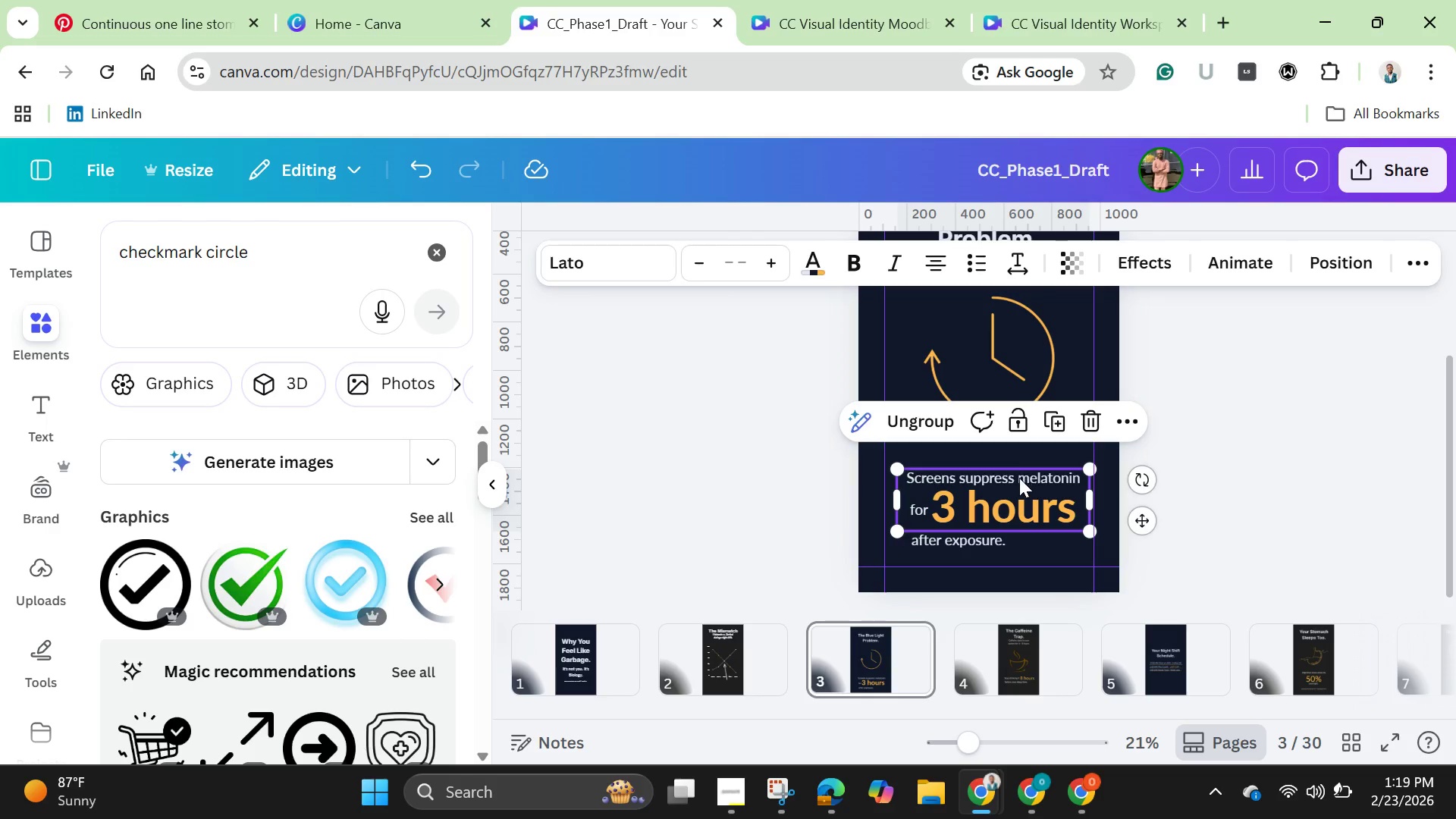 
wait(5.83)
 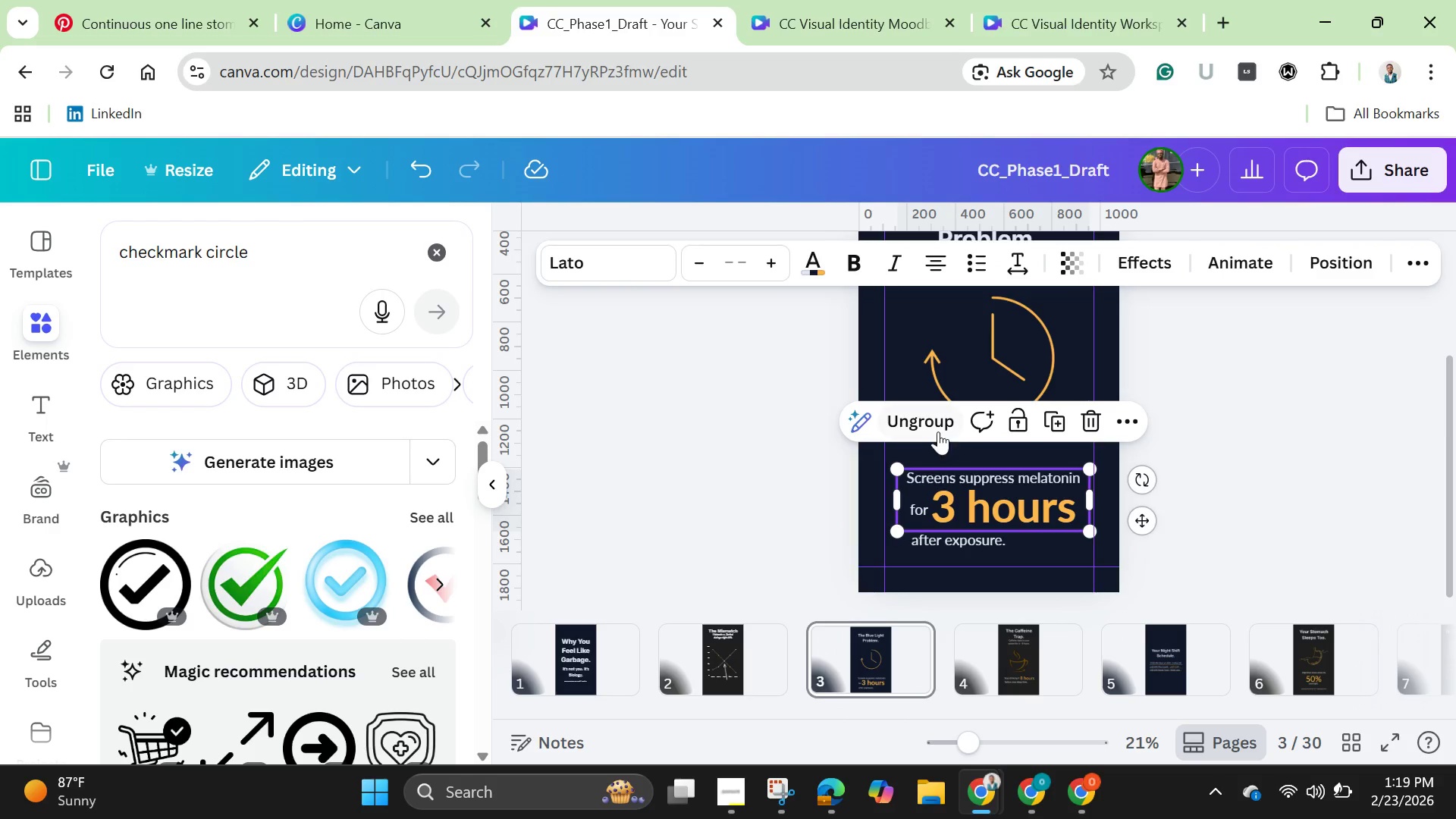 
left_click([859, 420])
 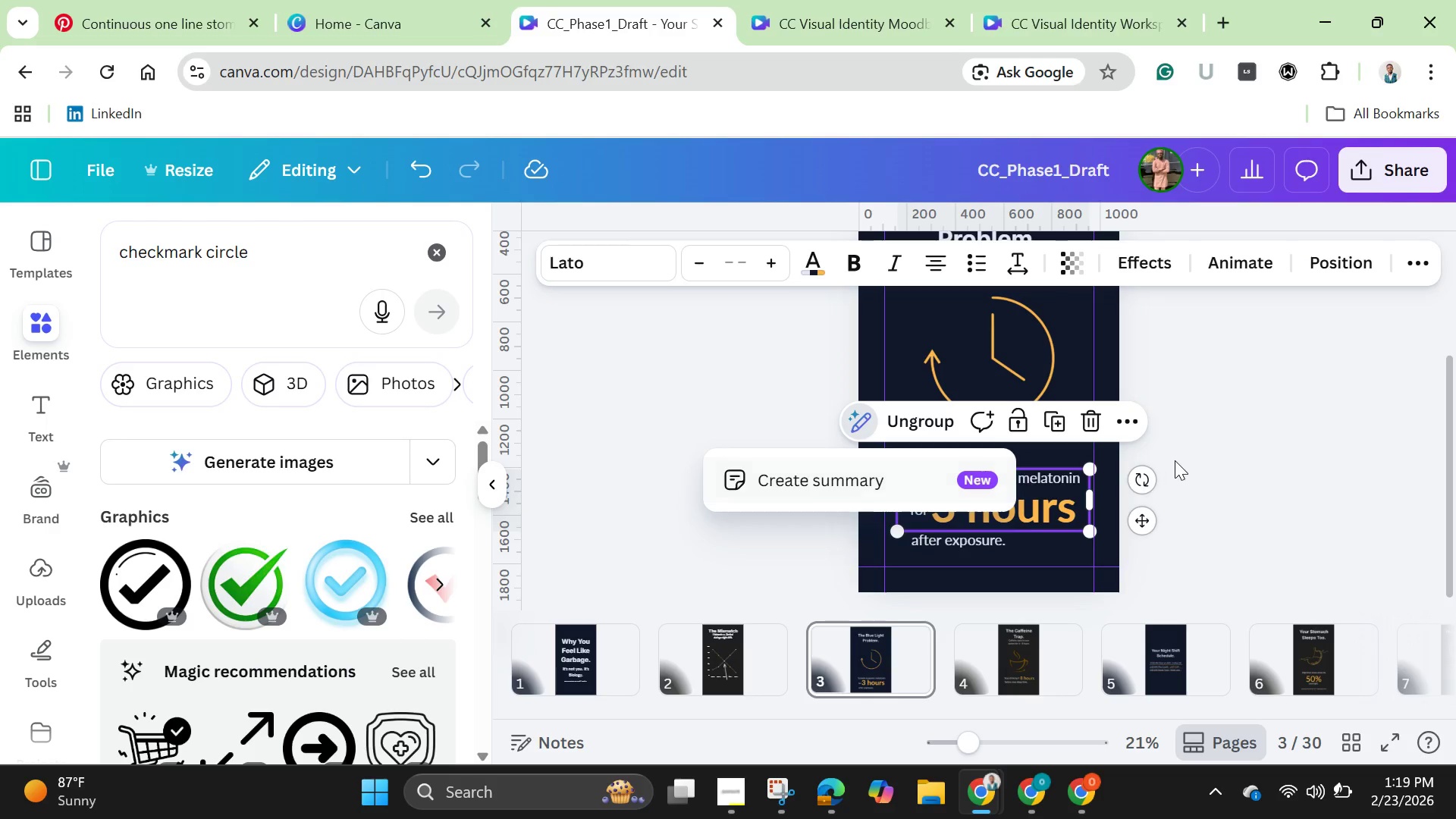 
left_click([1181, 458])
 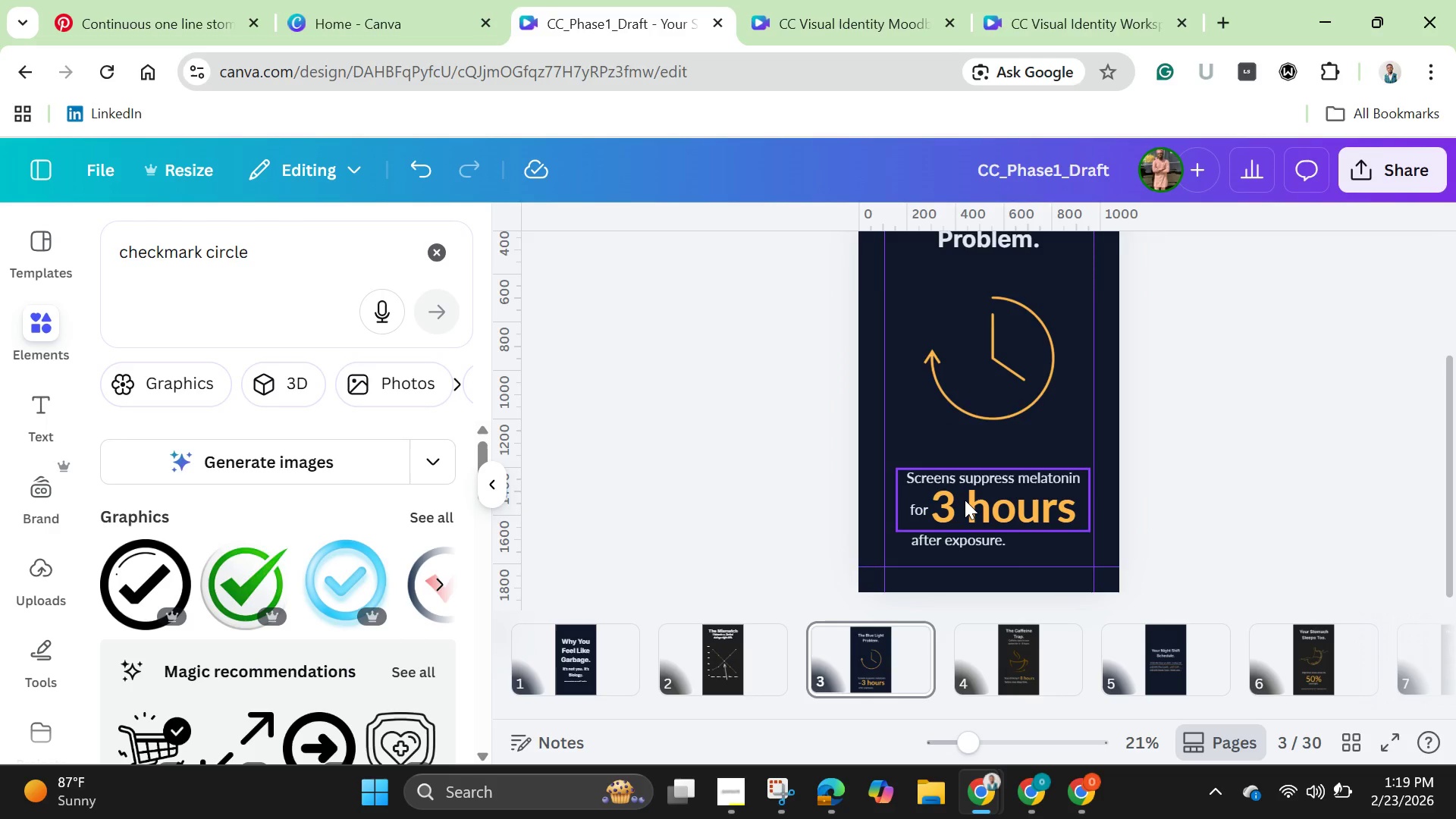 
left_click([965, 500])
 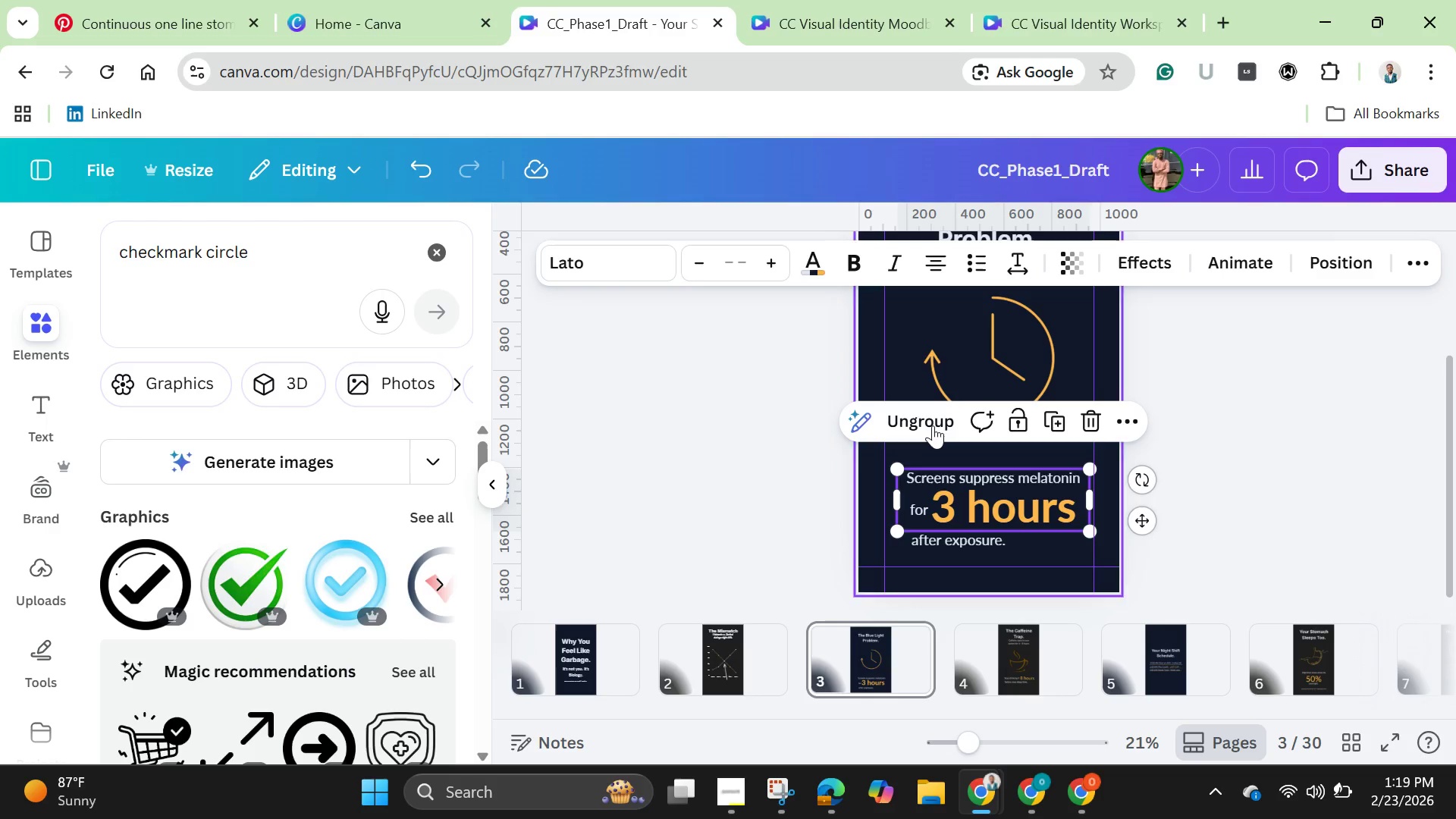 
left_click([931, 424])
 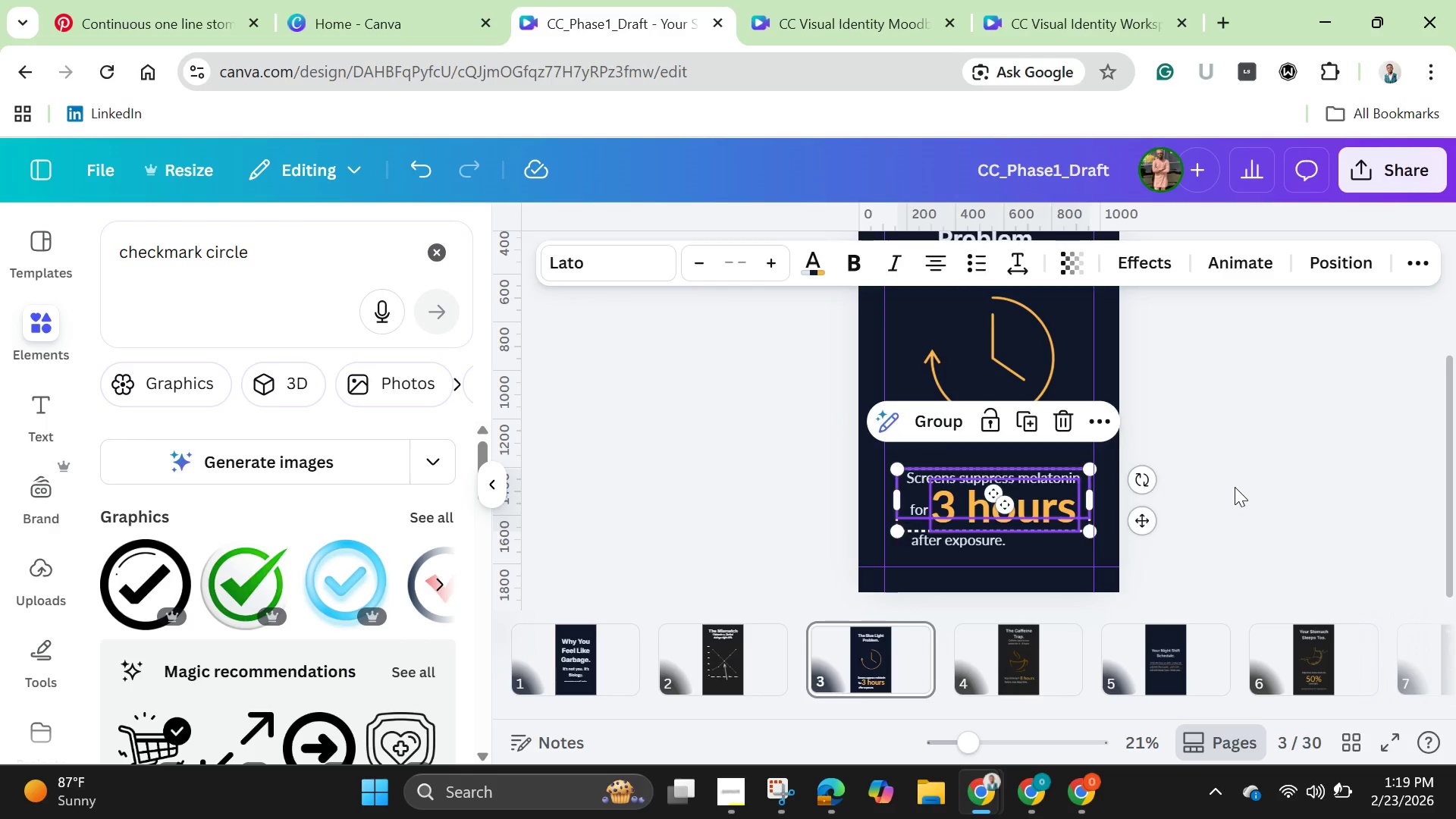 
left_click([1235, 487])
 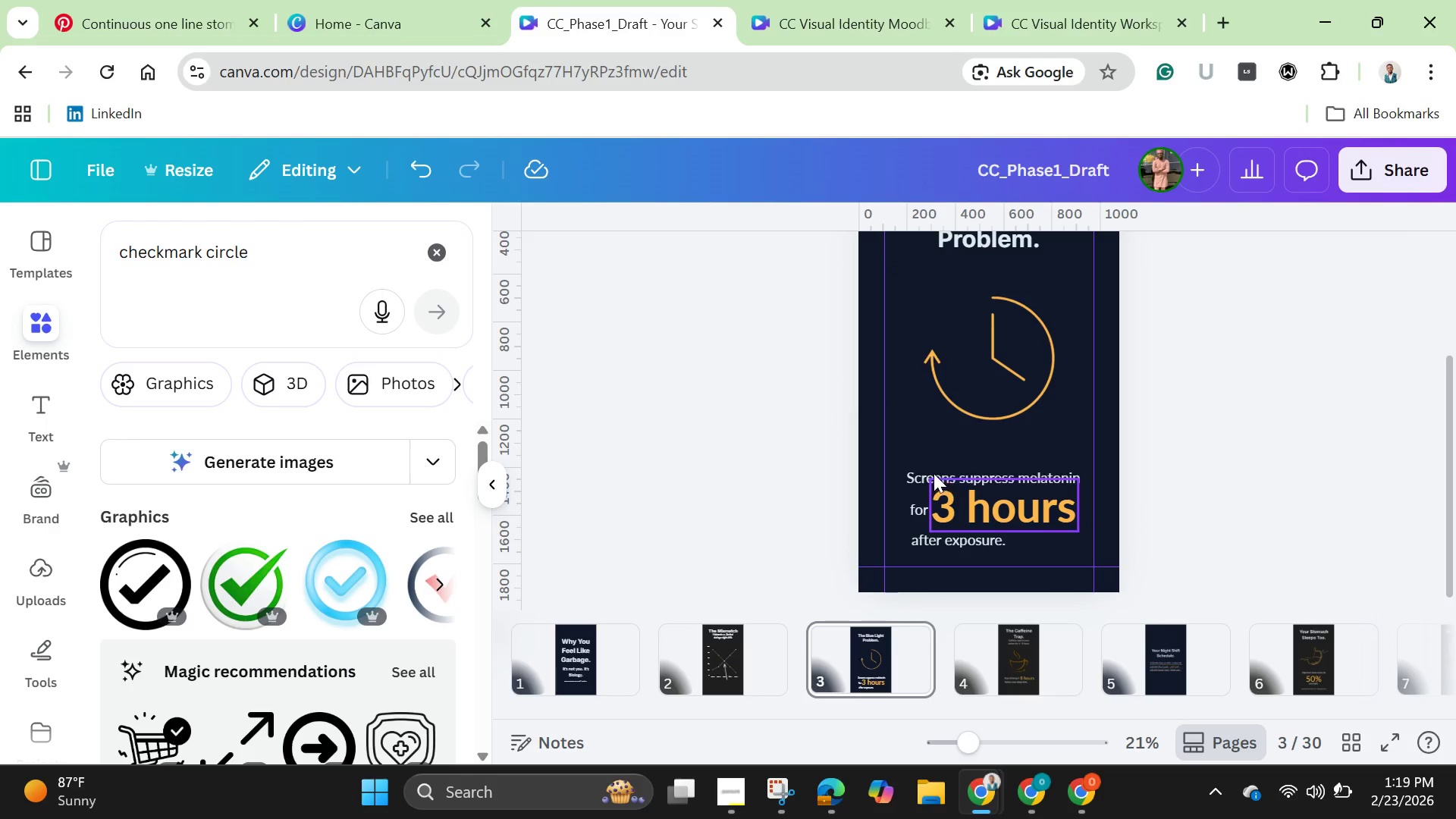 
left_click([917, 472])
 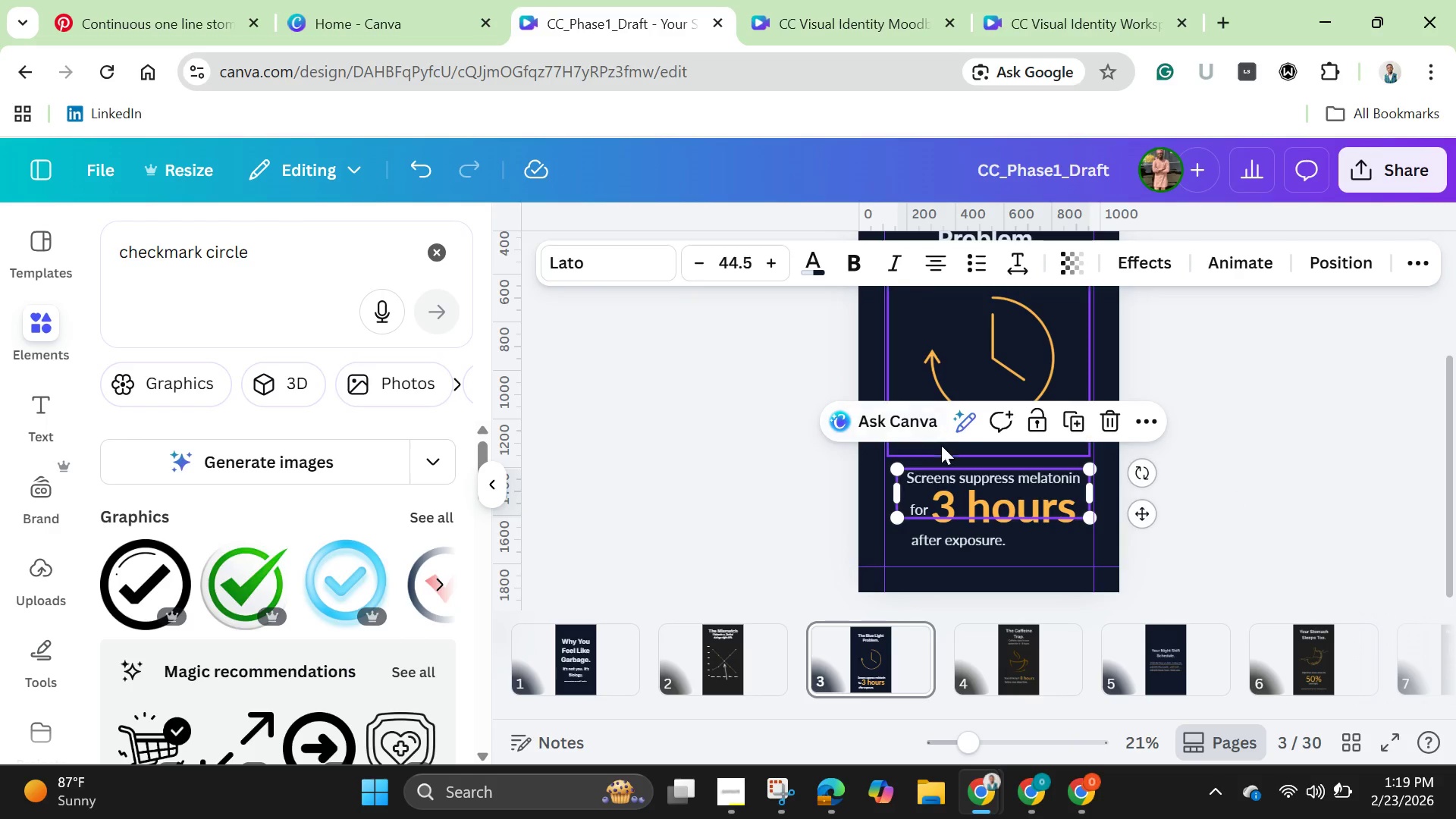 
left_click([964, 423])
 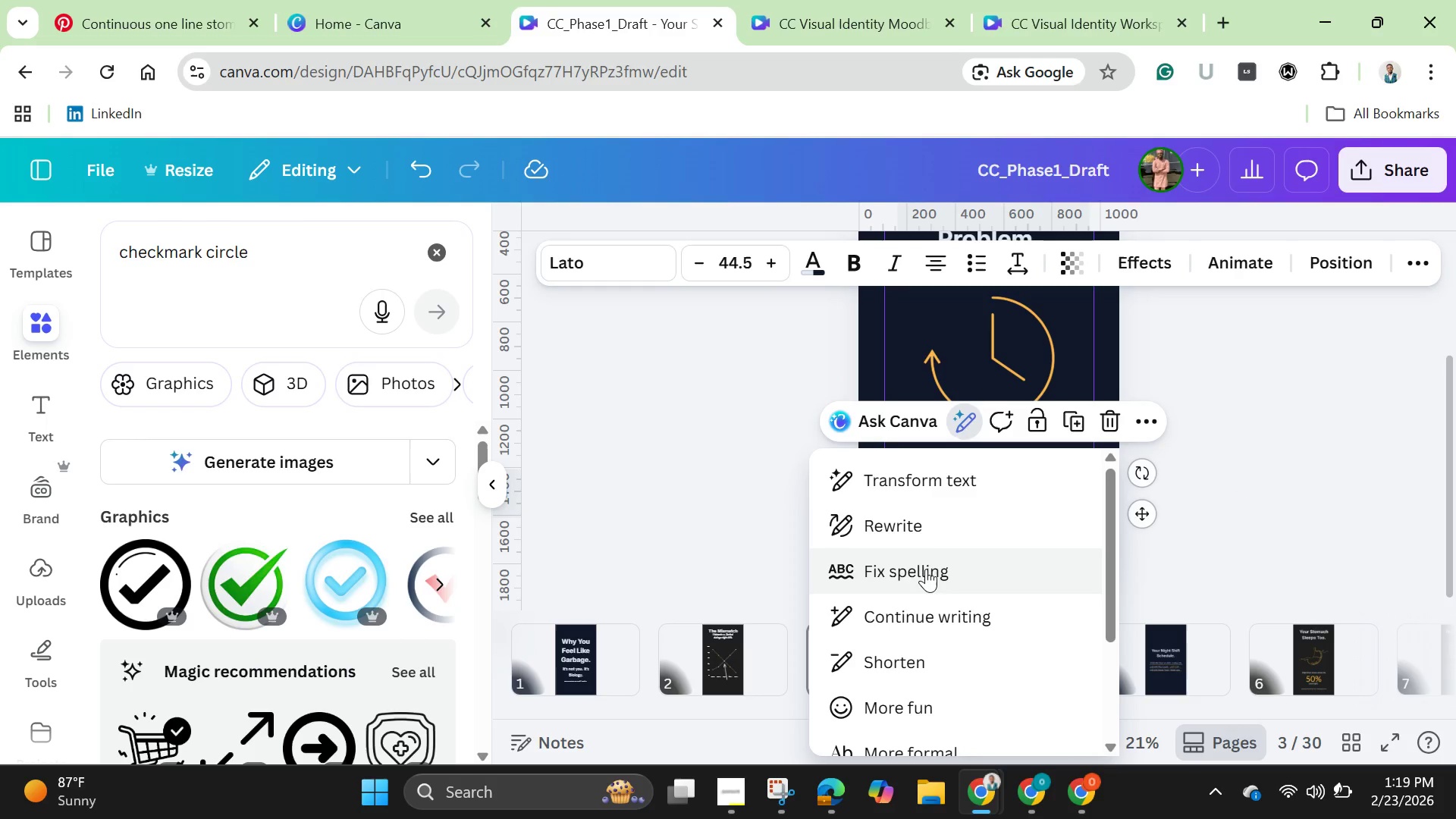 
left_click([924, 531])
 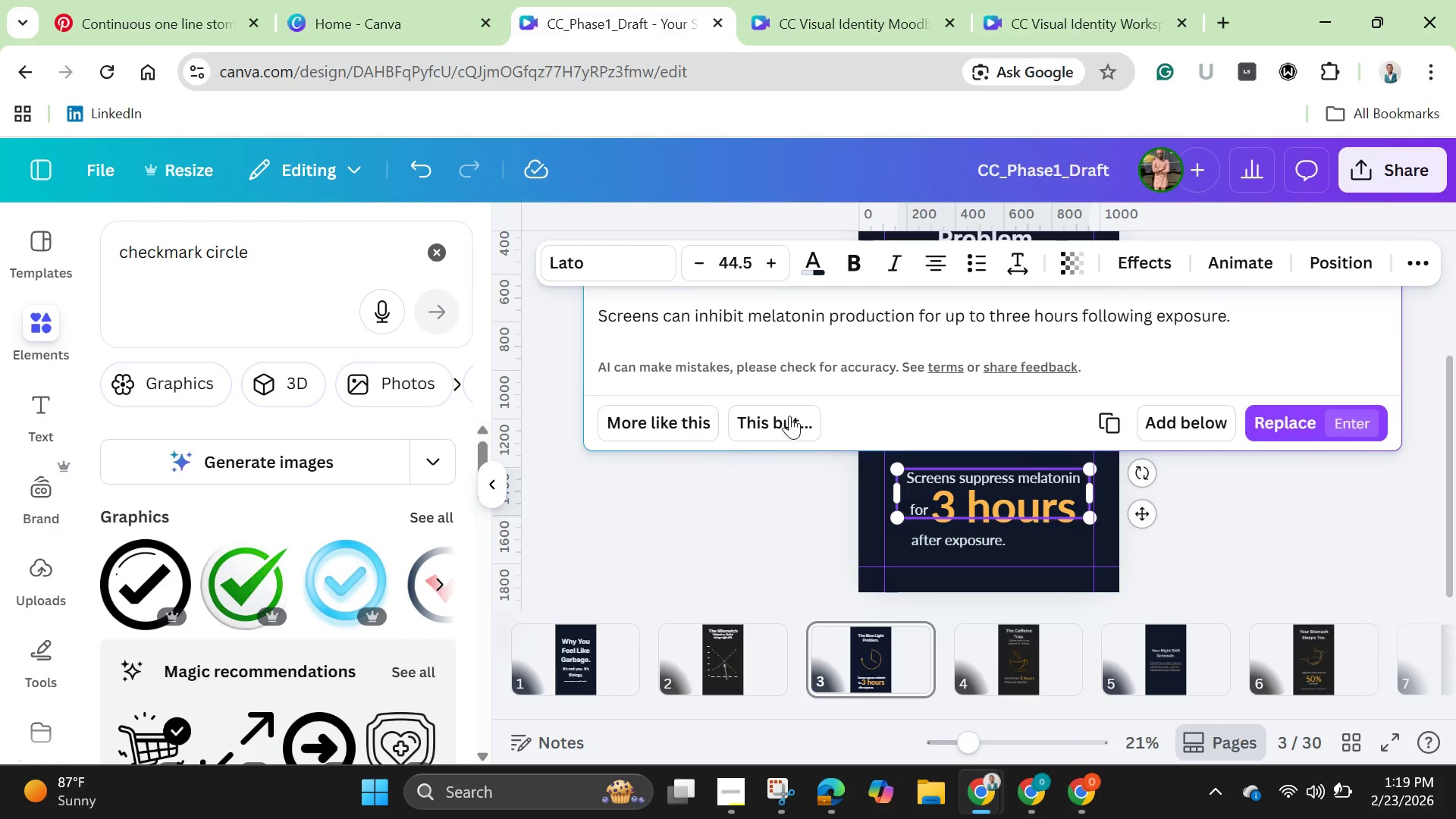 
left_click([1233, 519])
 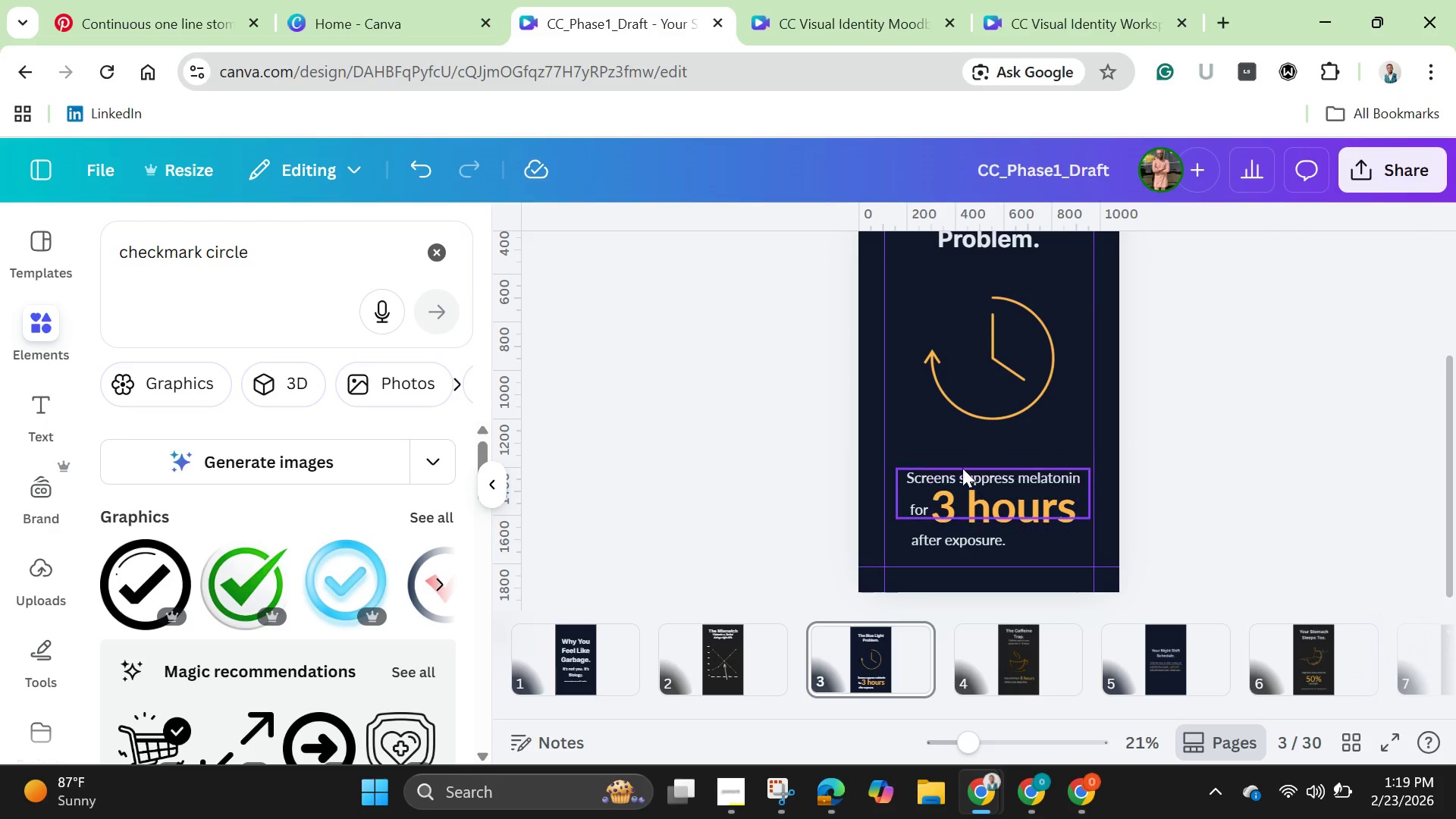 
left_click([932, 470])
 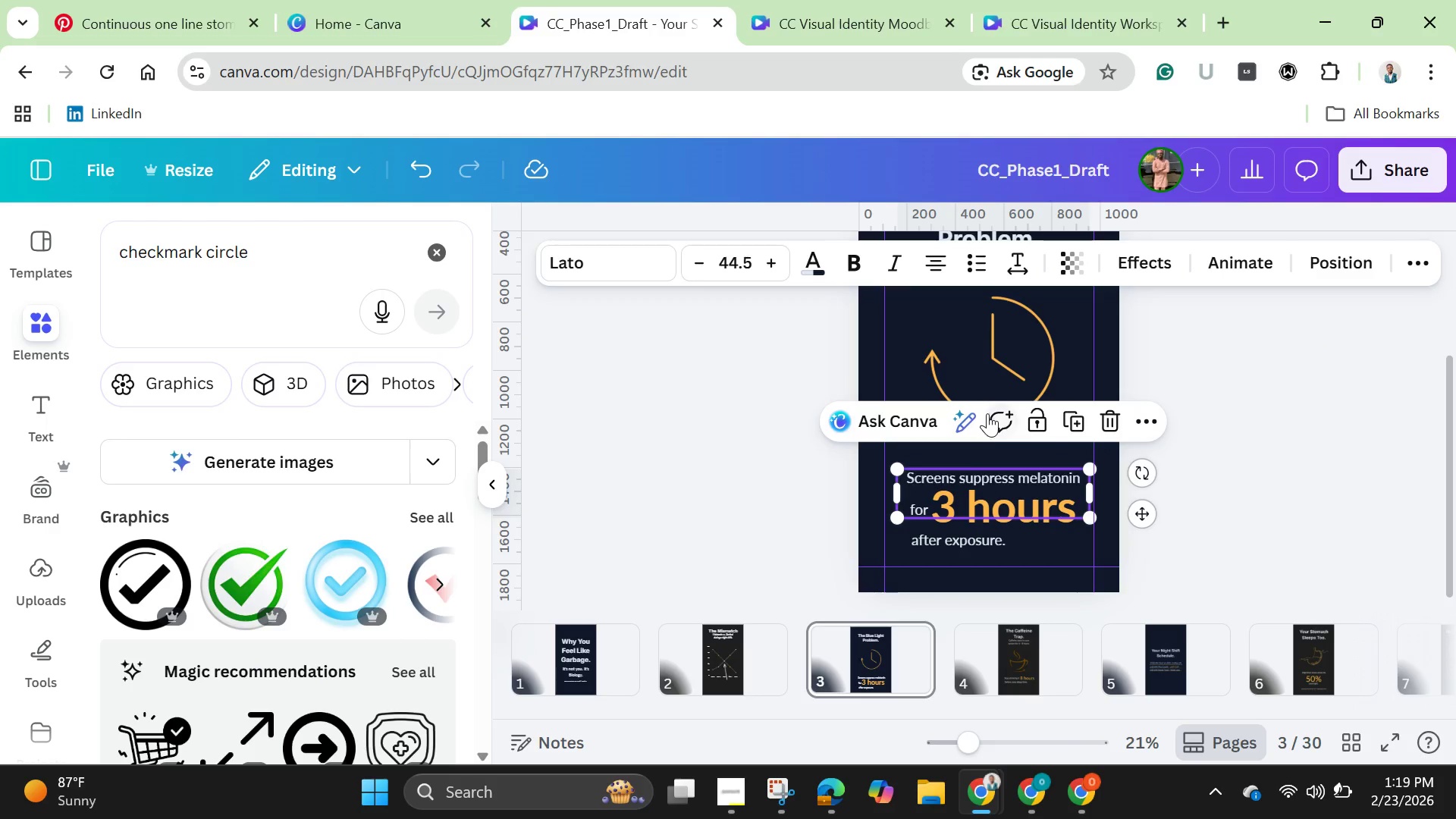 
left_click([986, 416])
 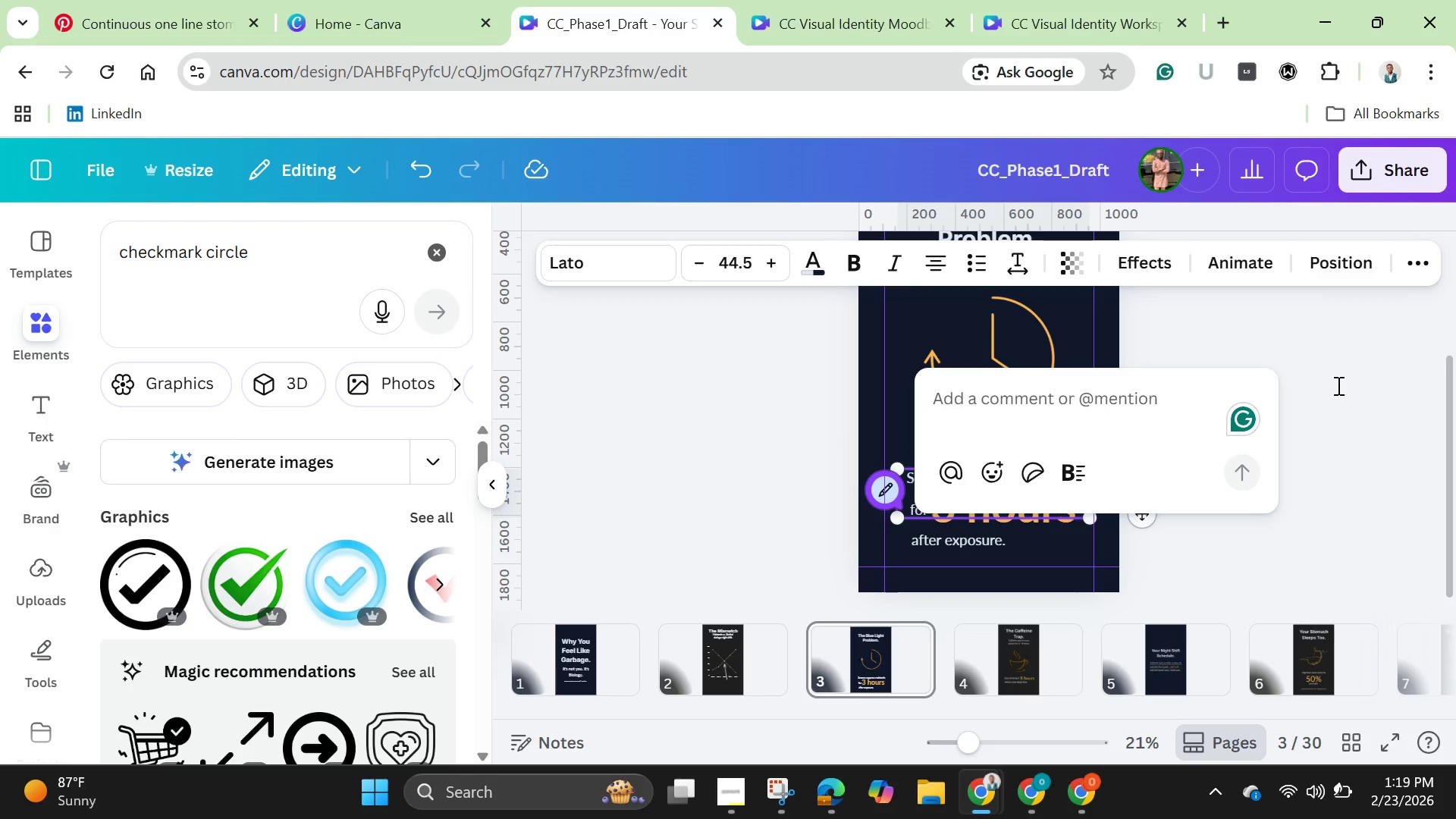 
left_click([1337, 385])
 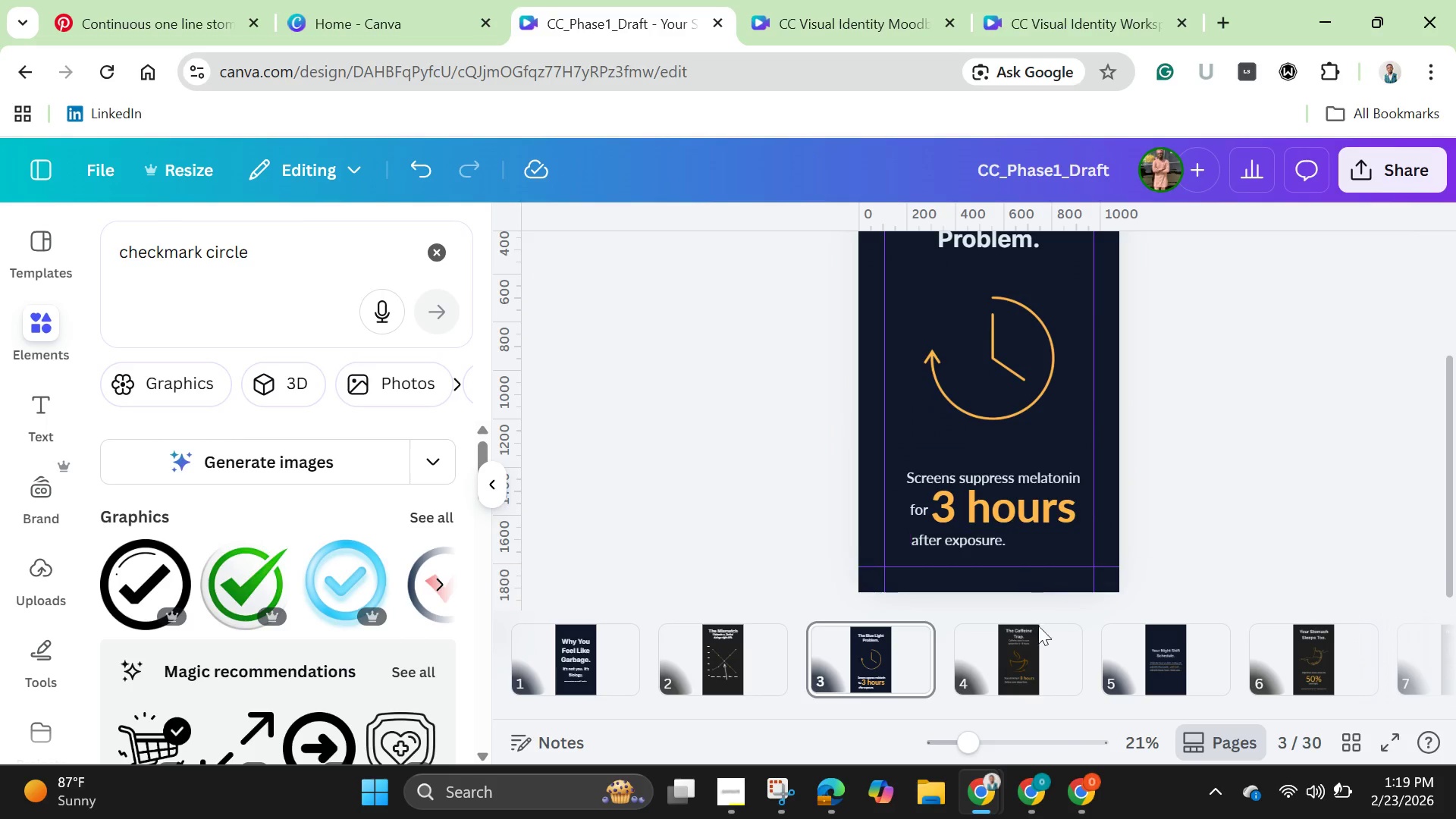 
left_click([995, 661])
 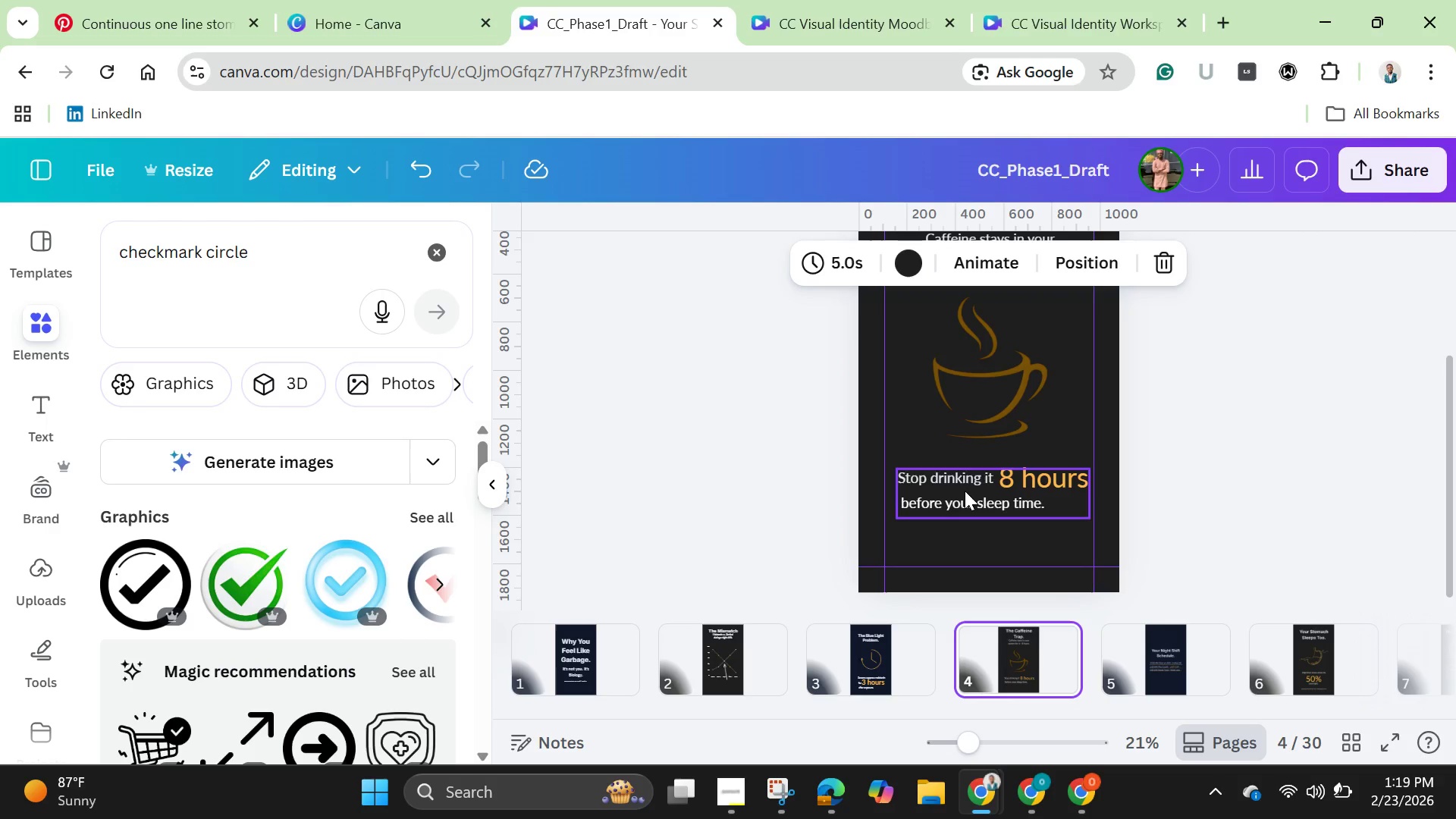 
scroll: coordinate [971, 497], scroll_direction: up, amount: 1.0
 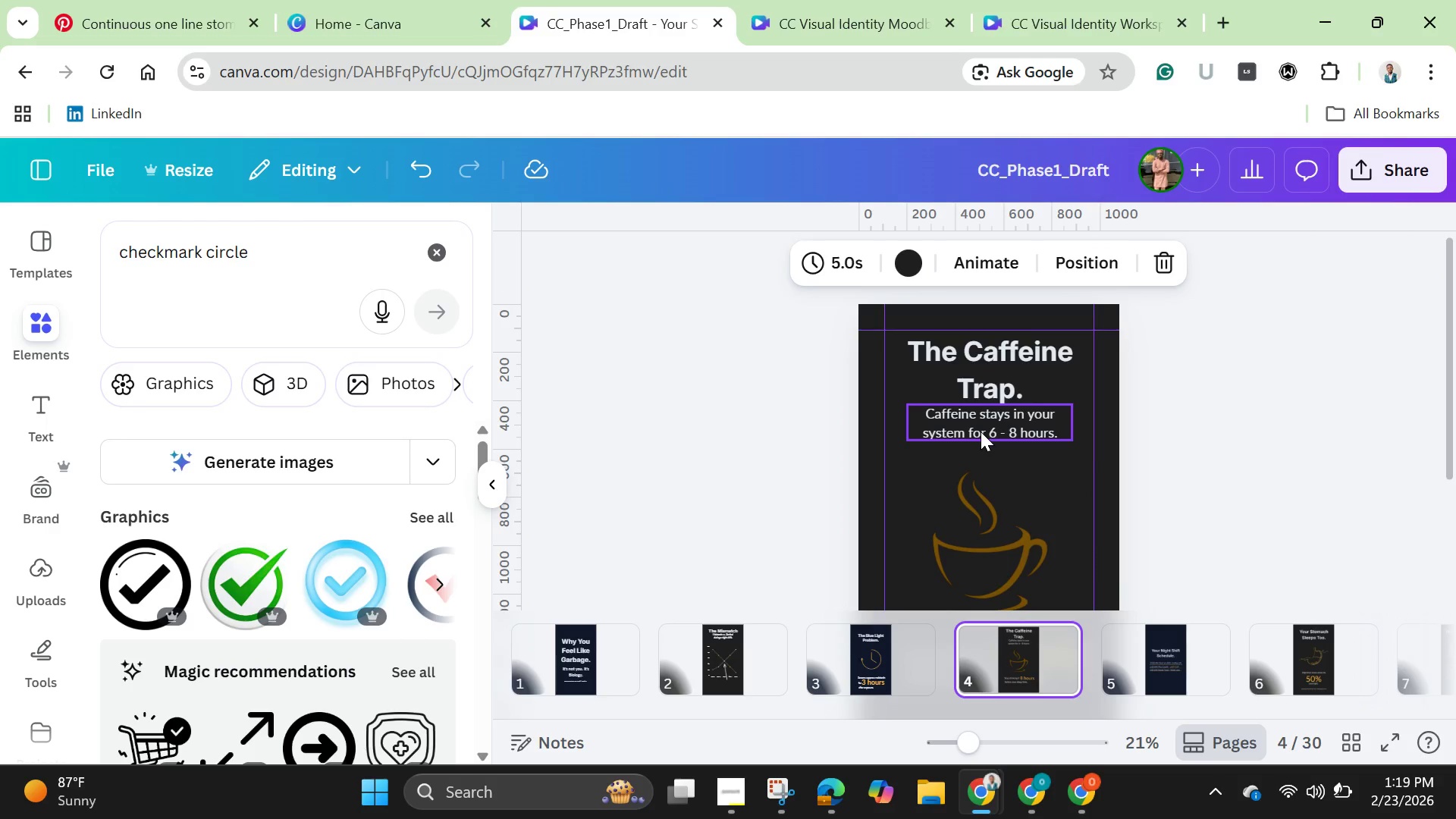 
left_click([981, 430])
 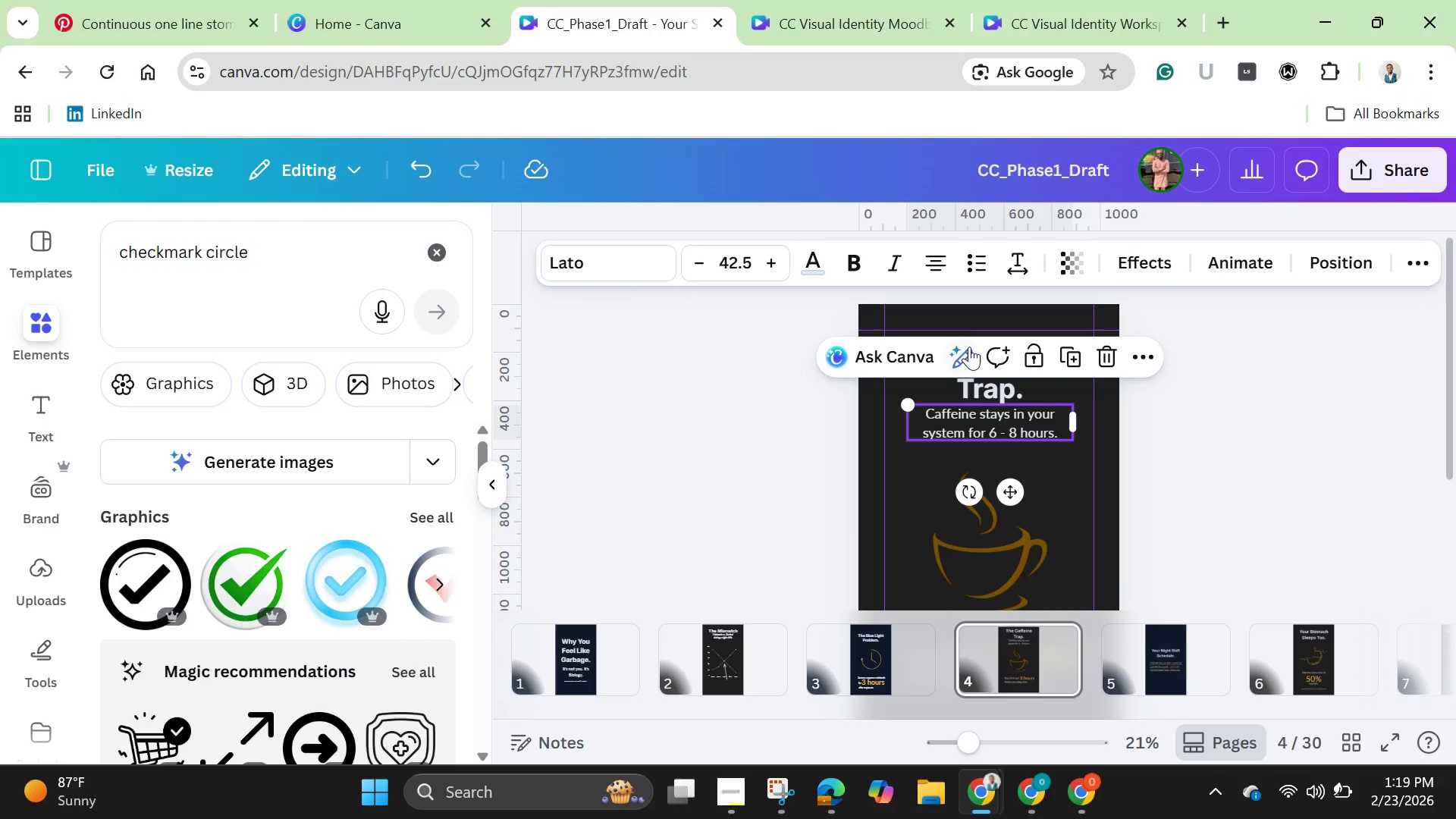 
left_click([967, 351])
 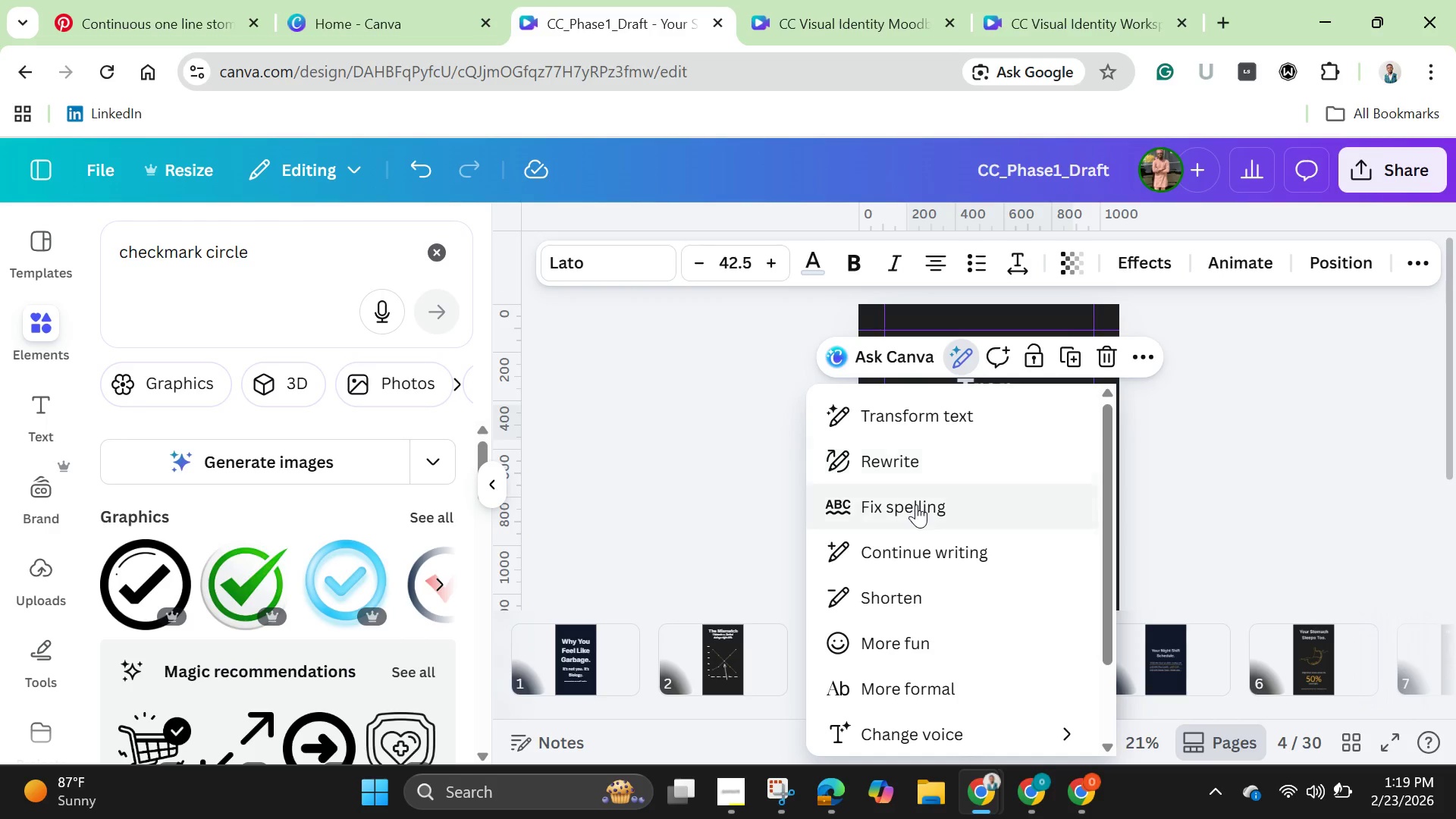 
left_click([916, 504])
 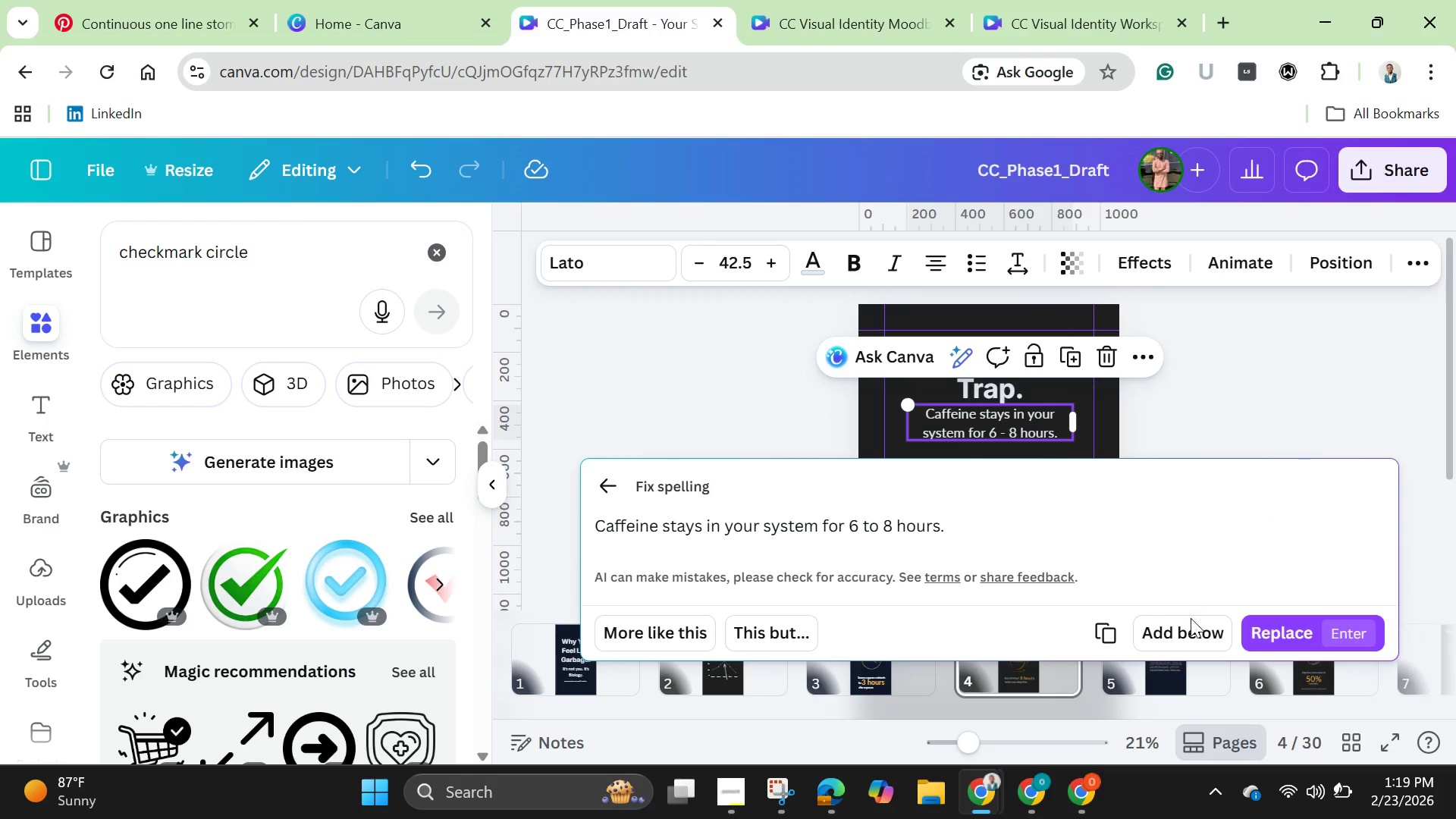 
left_click([1276, 627])
 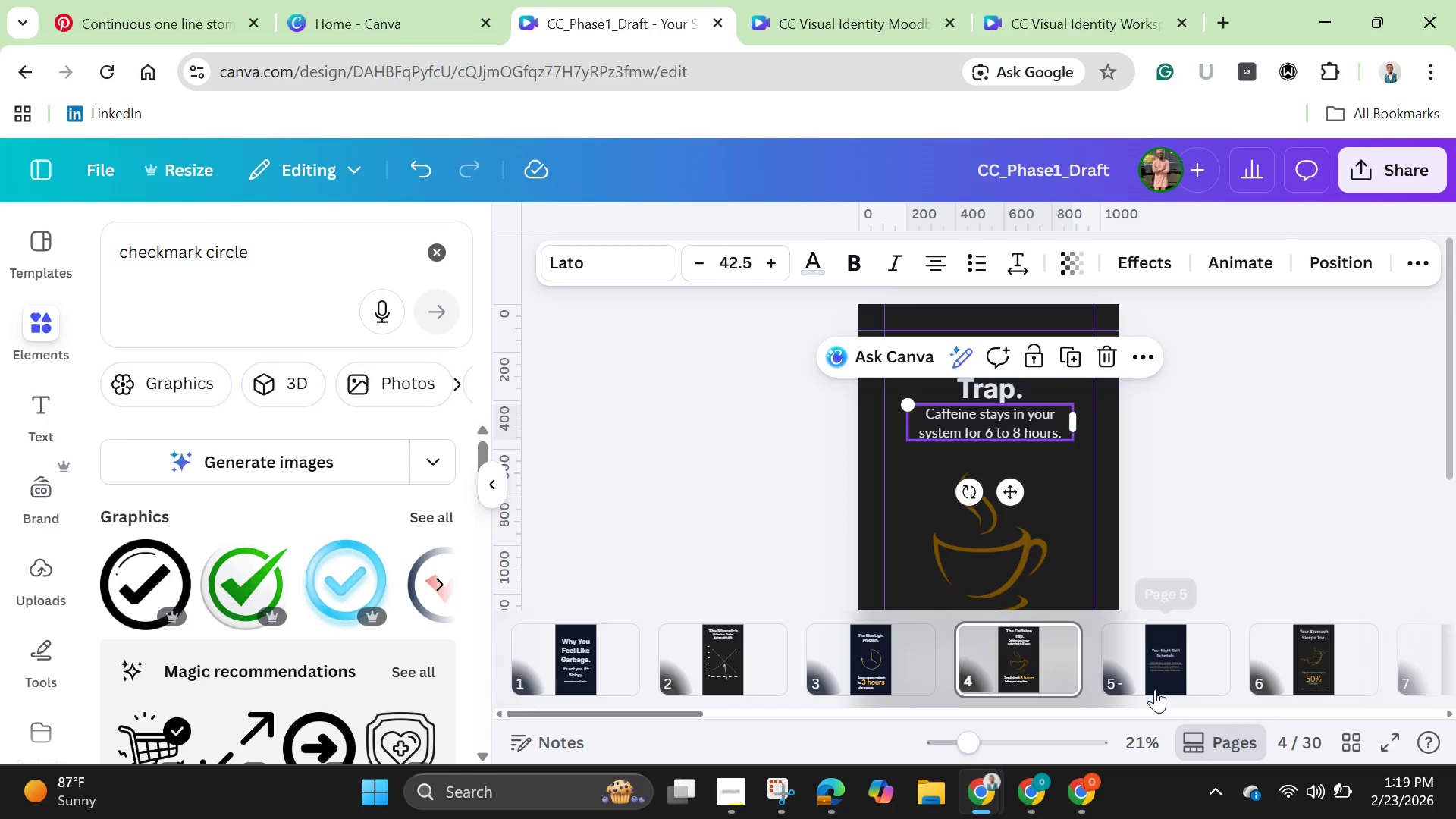 
left_click([1158, 677])
 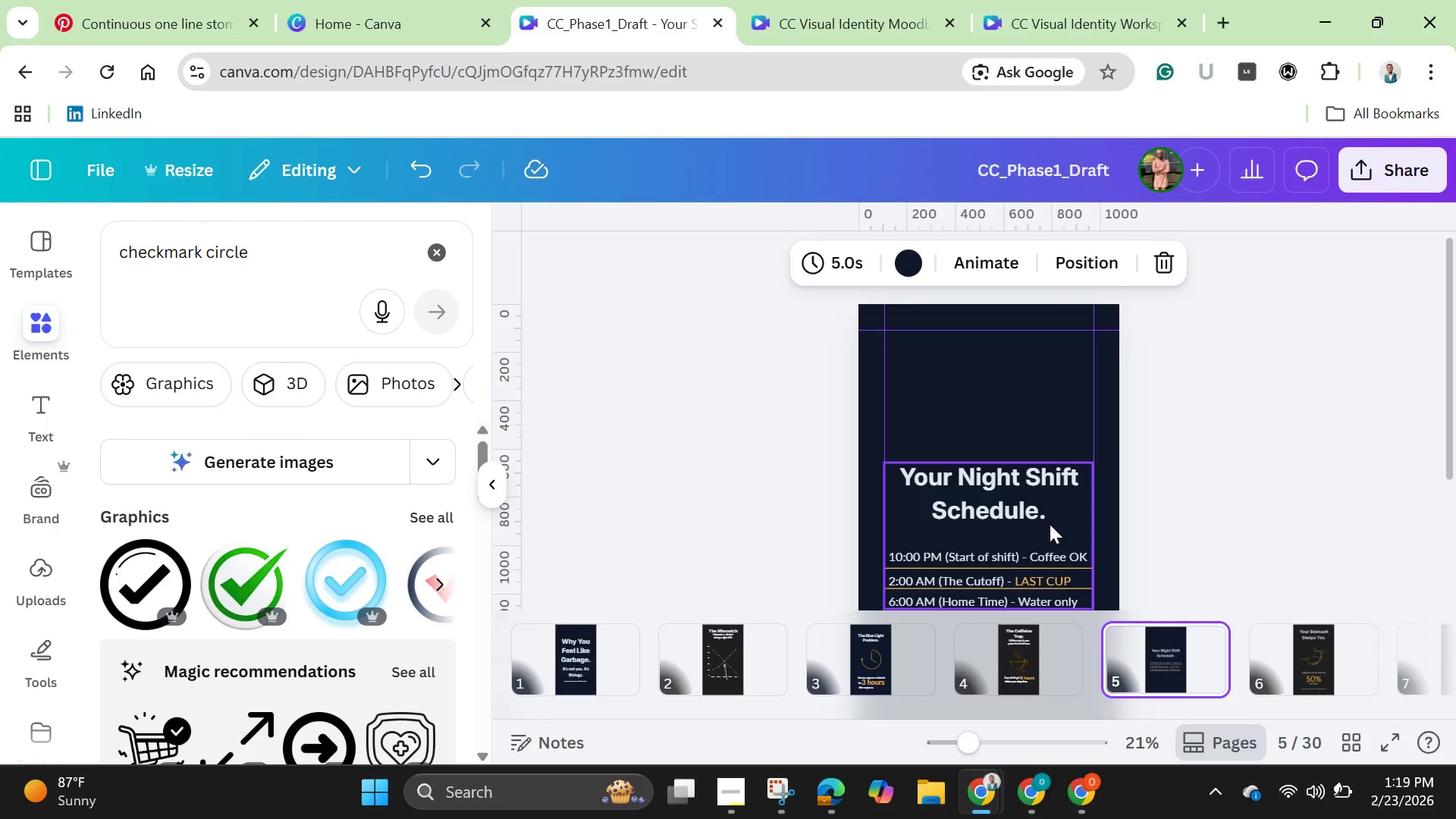 
scroll: coordinate [1050, 524], scroll_direction: down, amount: 1.0
 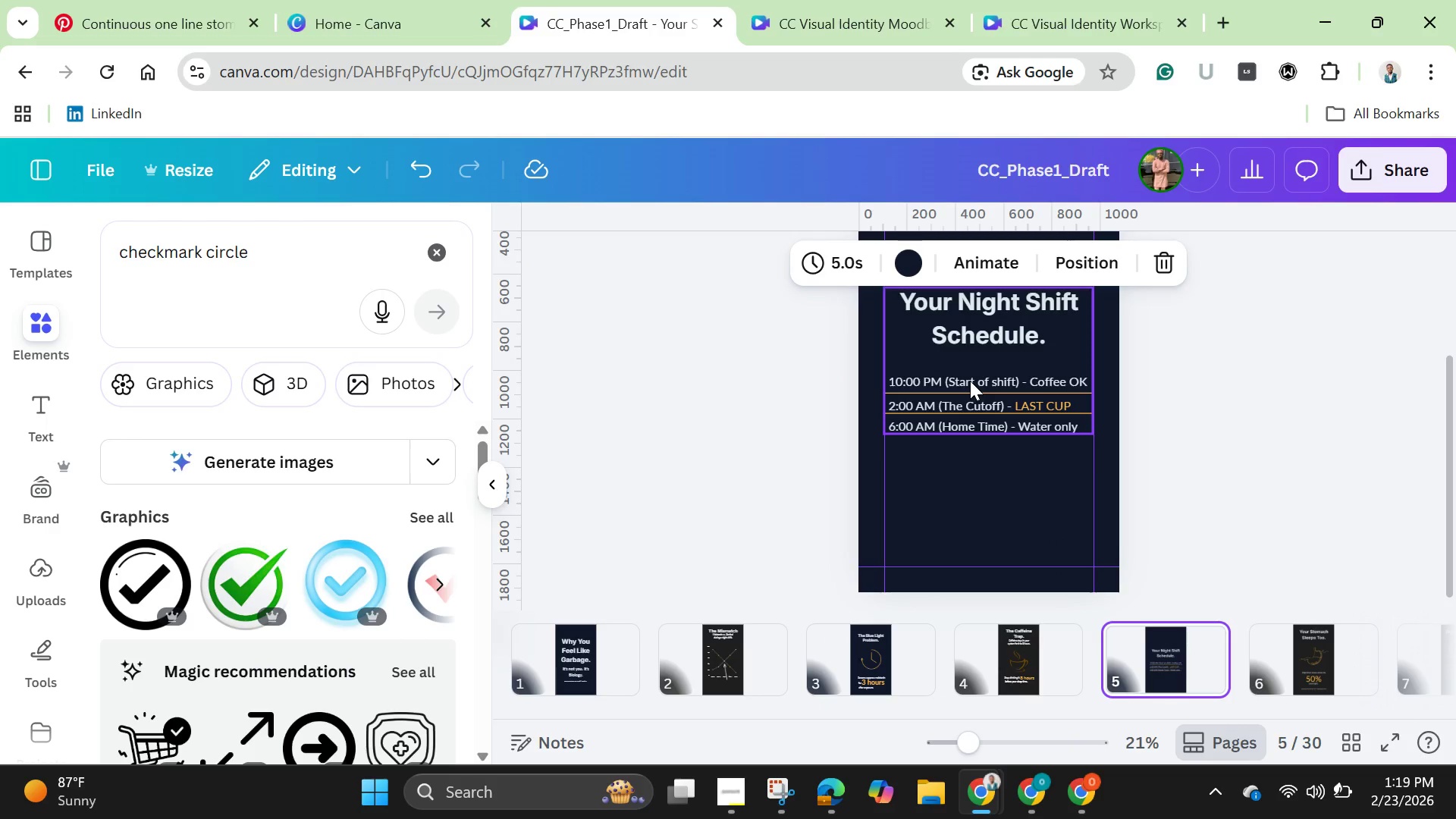 
left_click([970, 381])
 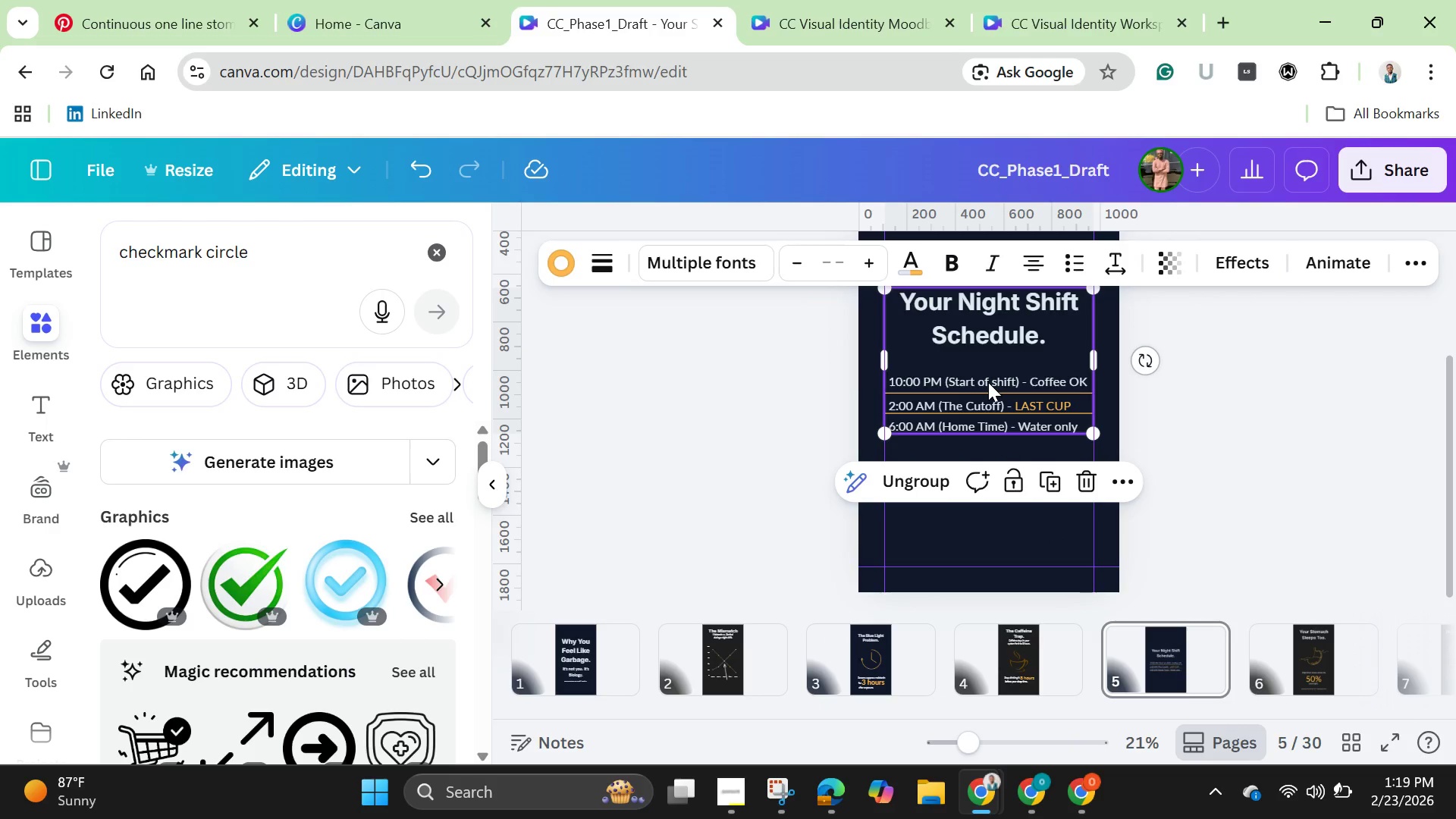 
left_click([988, 382])
 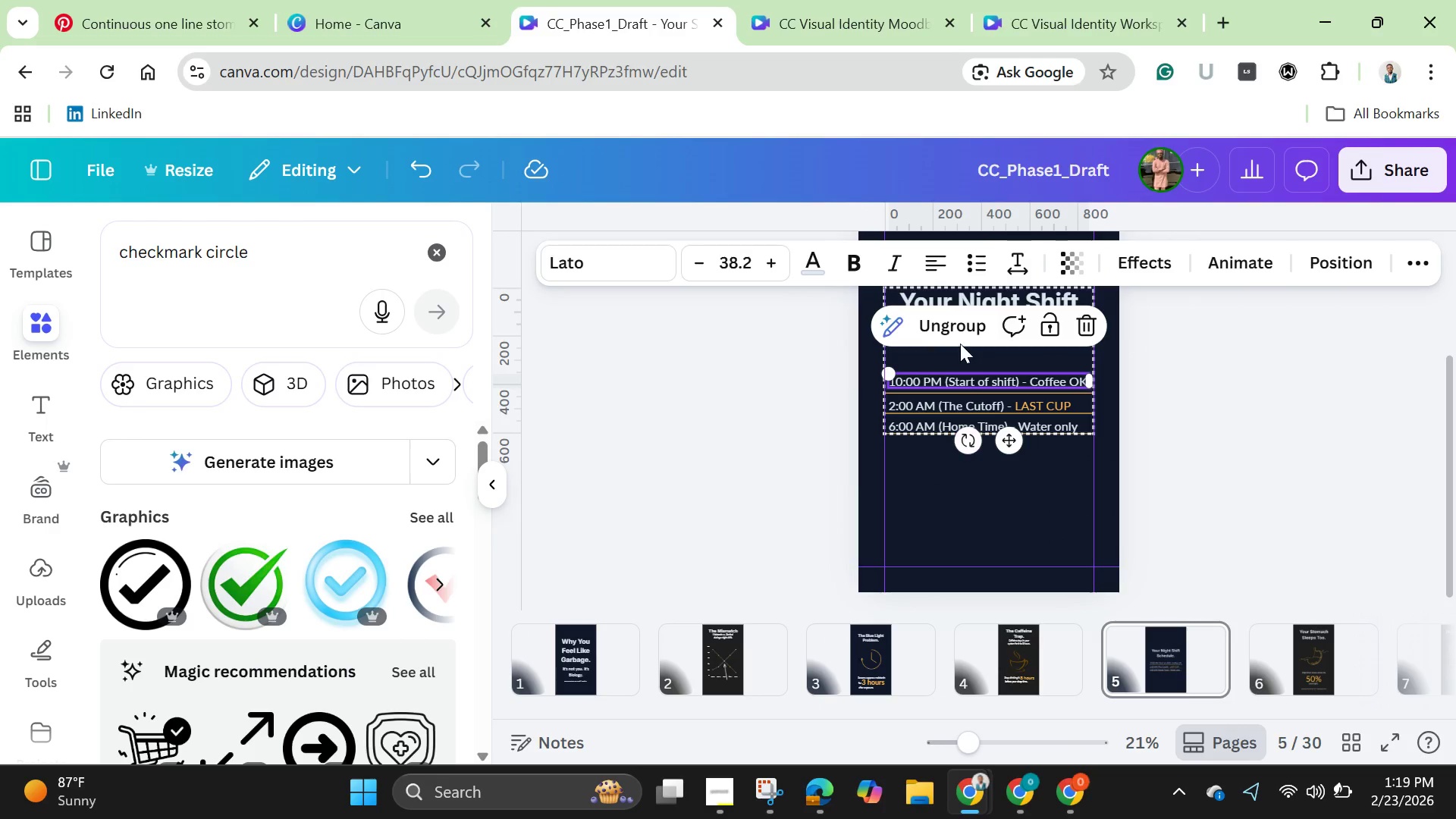 
left_click([956, 327])
 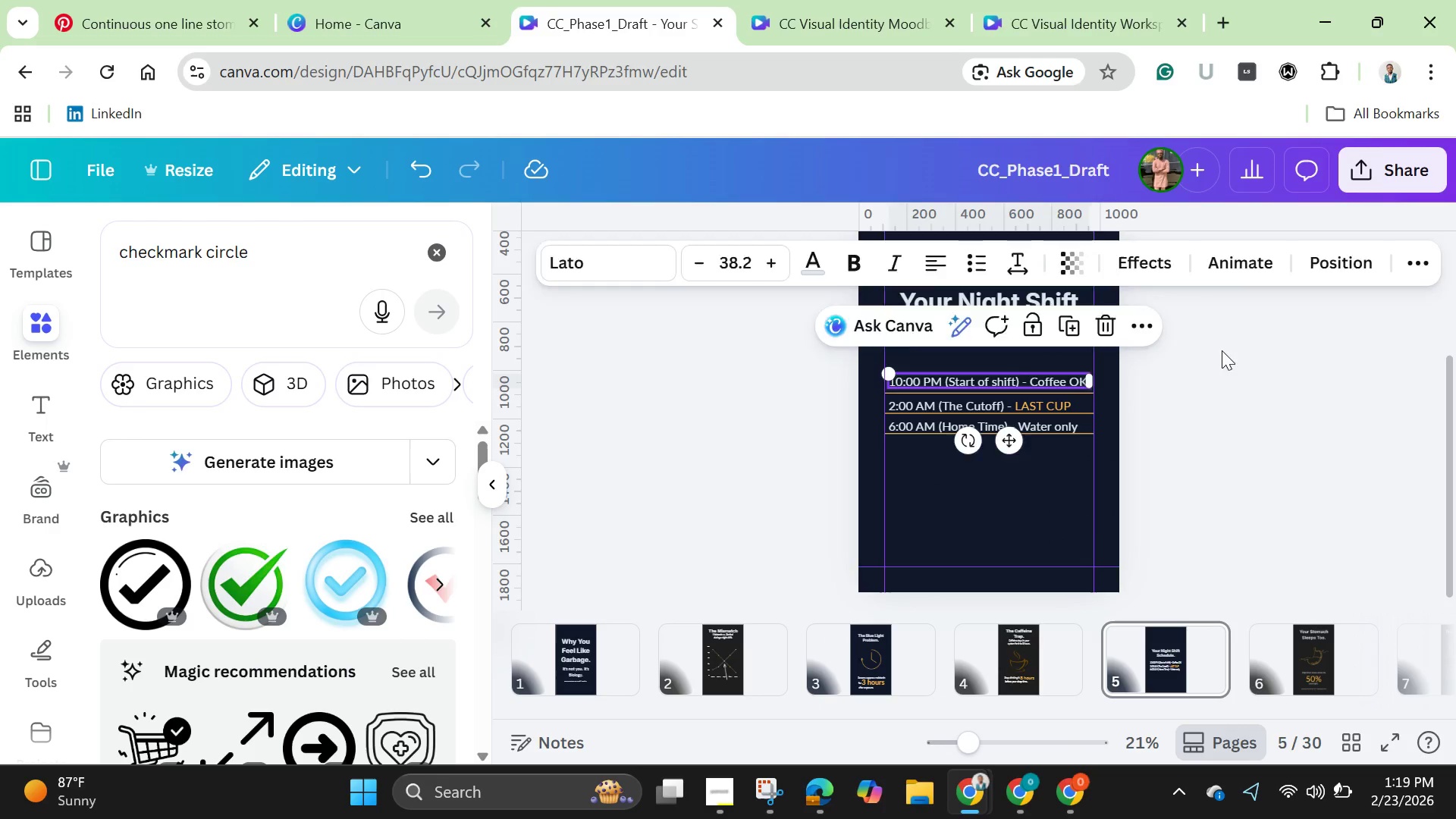 
left_click([1222, 350])
 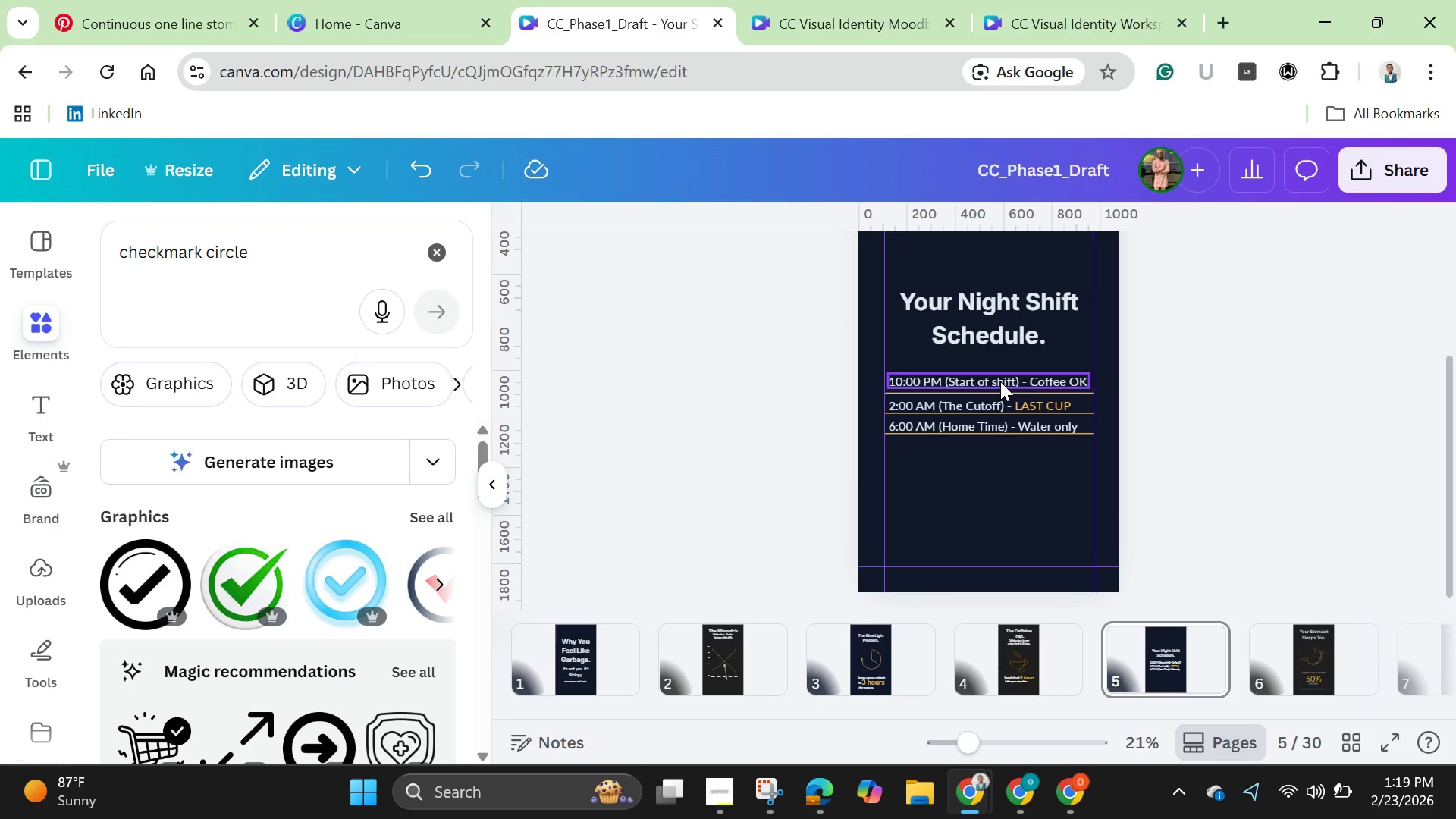 
left_click([1000, 381])
 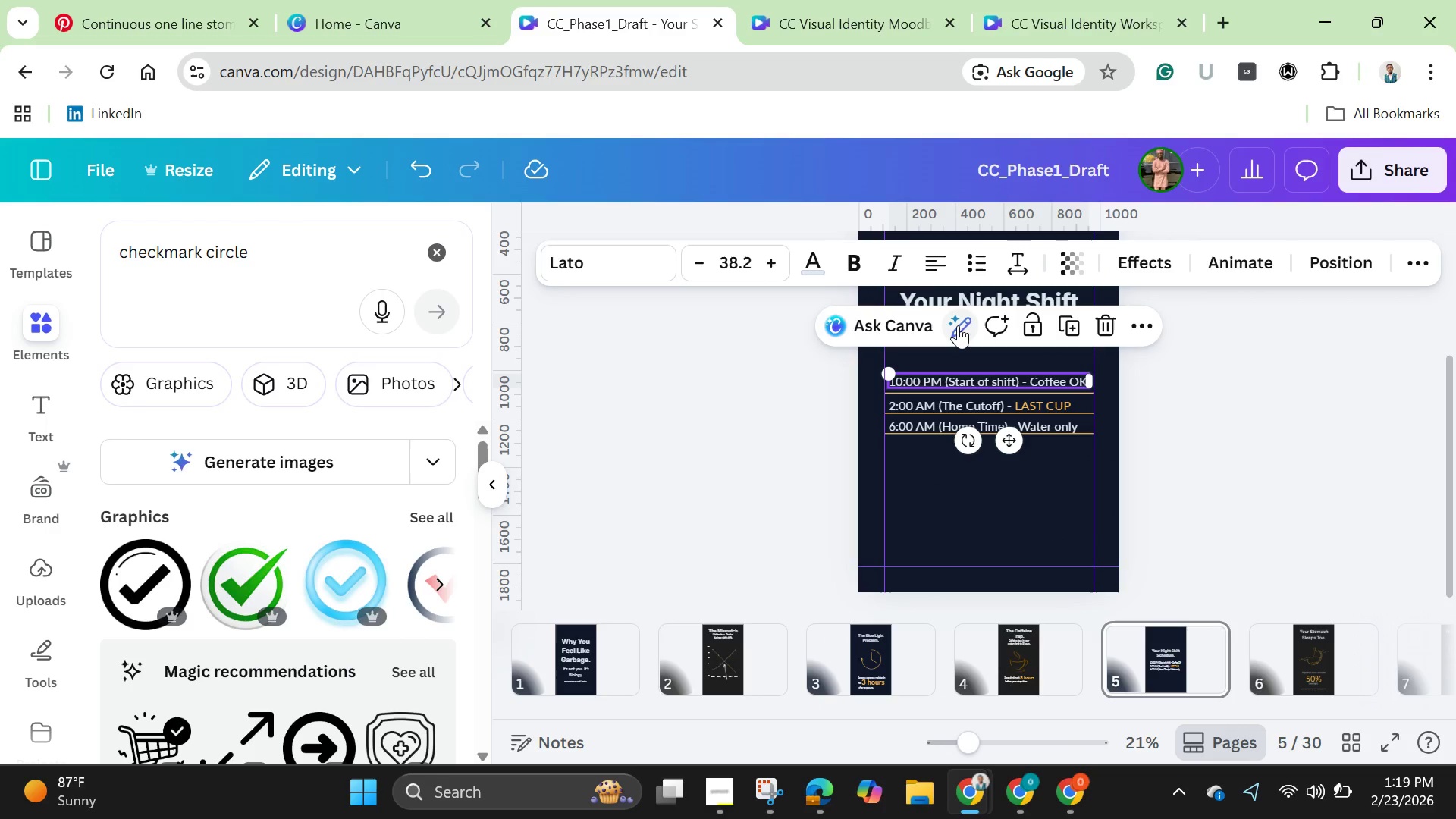 
left_click([958, 325])
 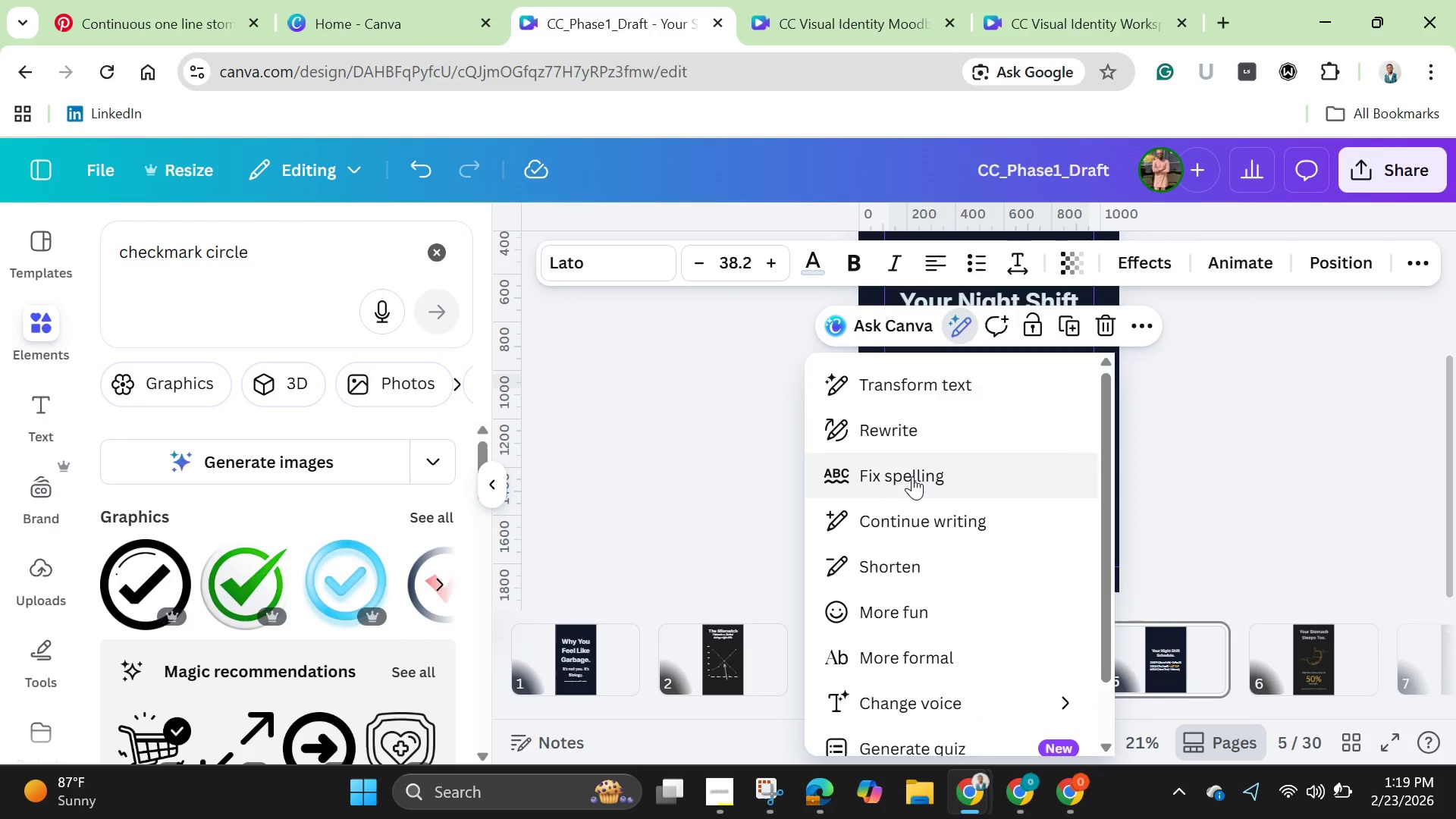 
left_click([912, 476])
 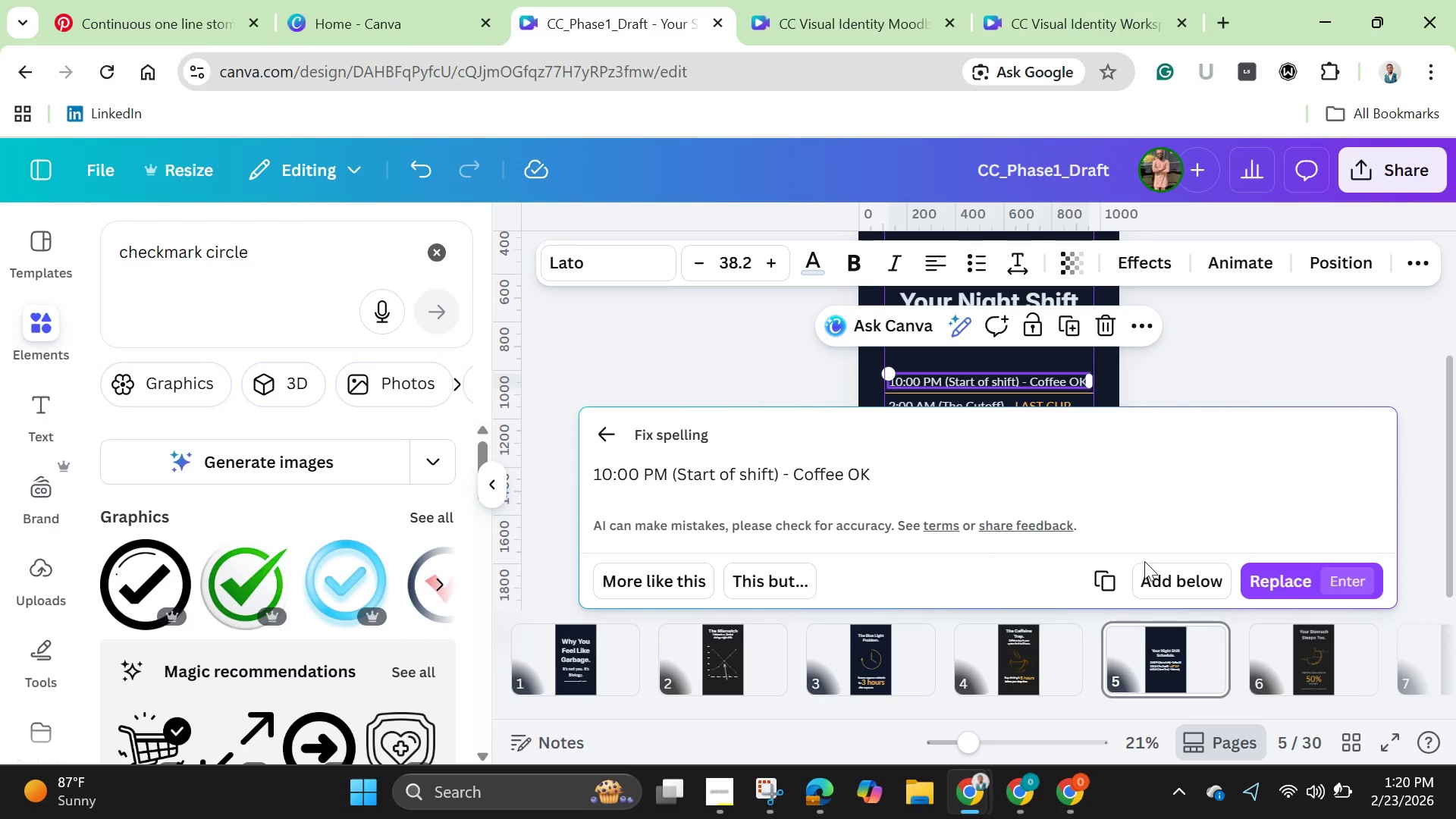 
left_click([1291, 576])
 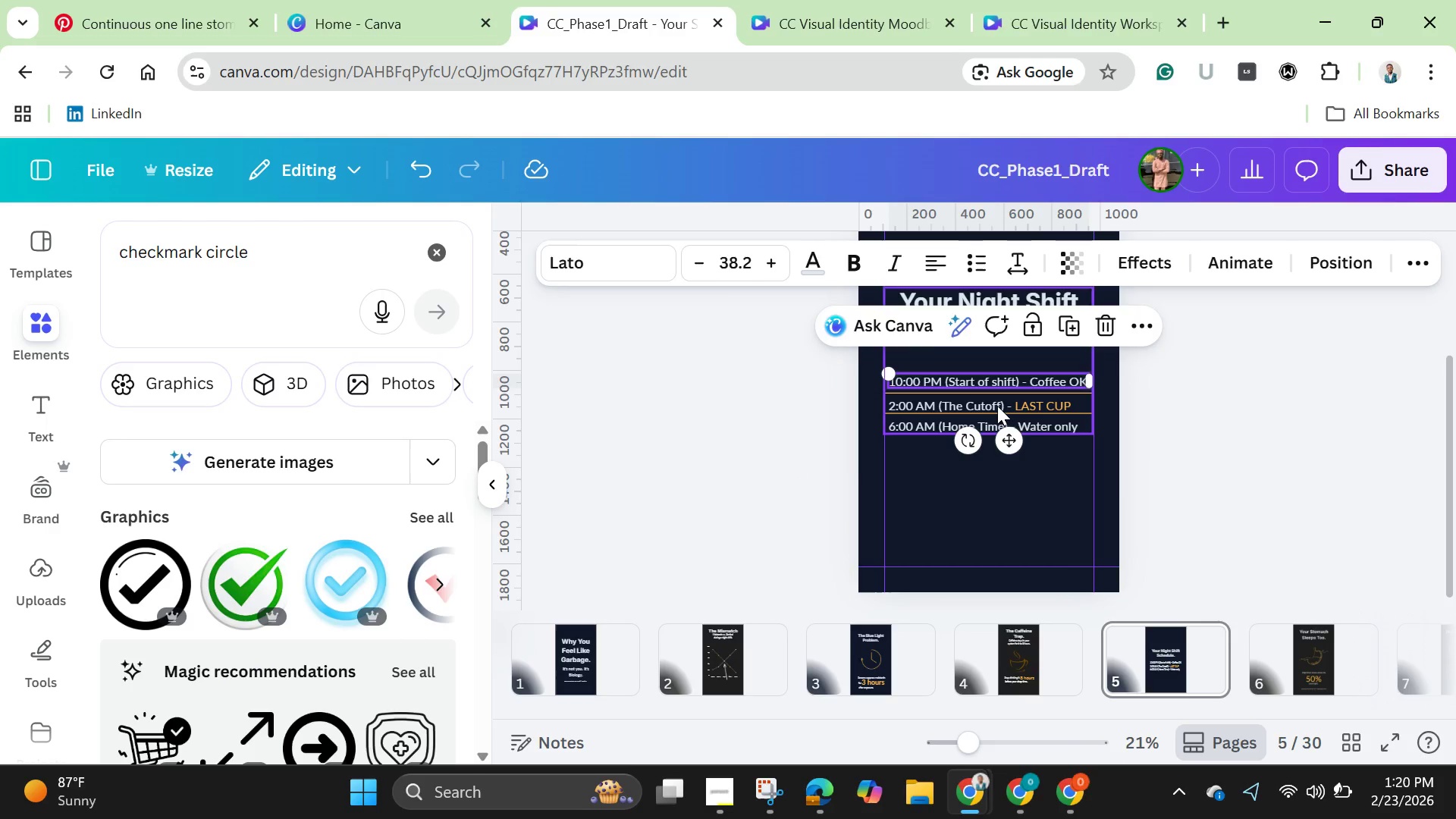 
left_click([996, 406])
 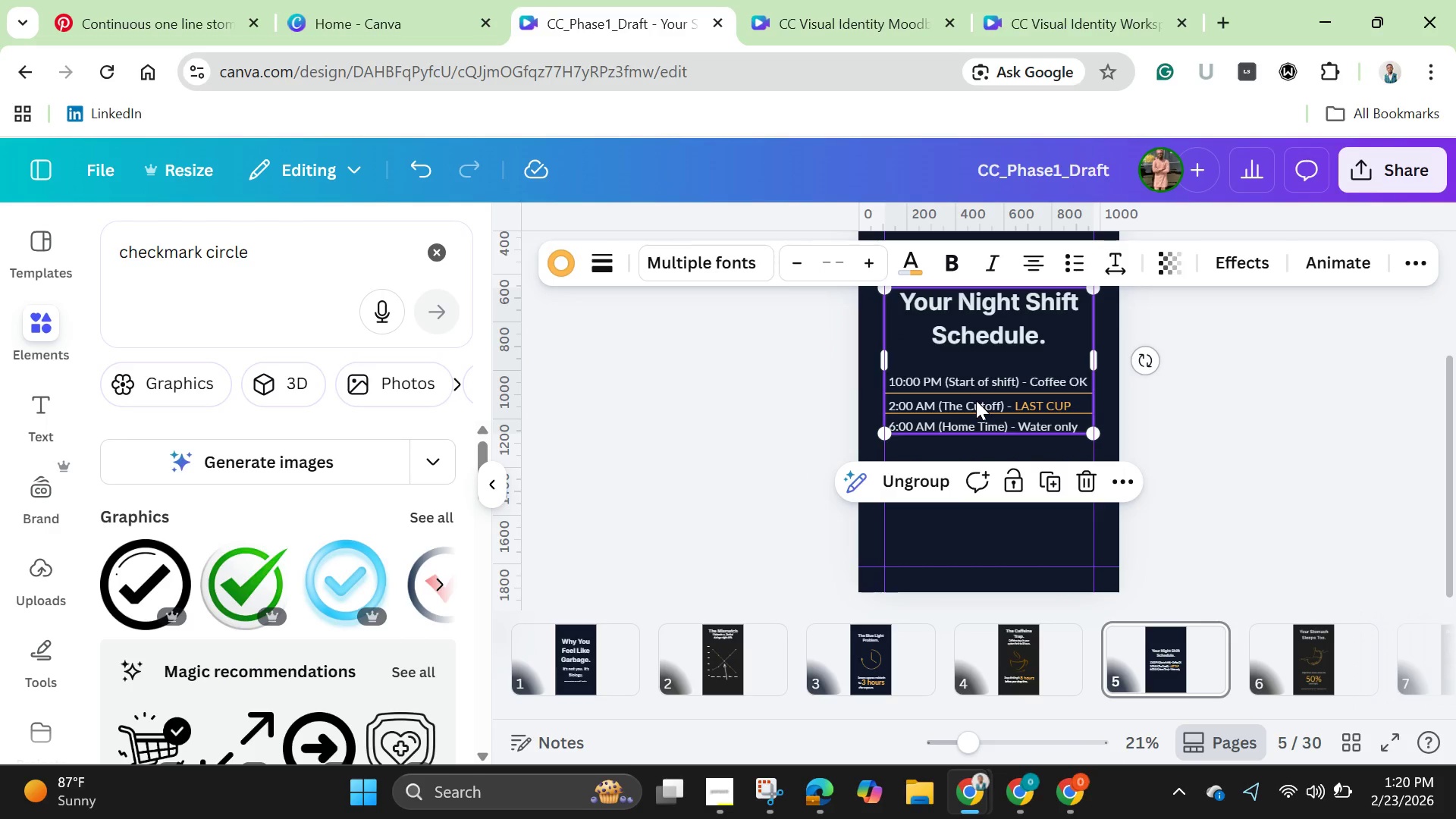 
left_click([976, 400])
 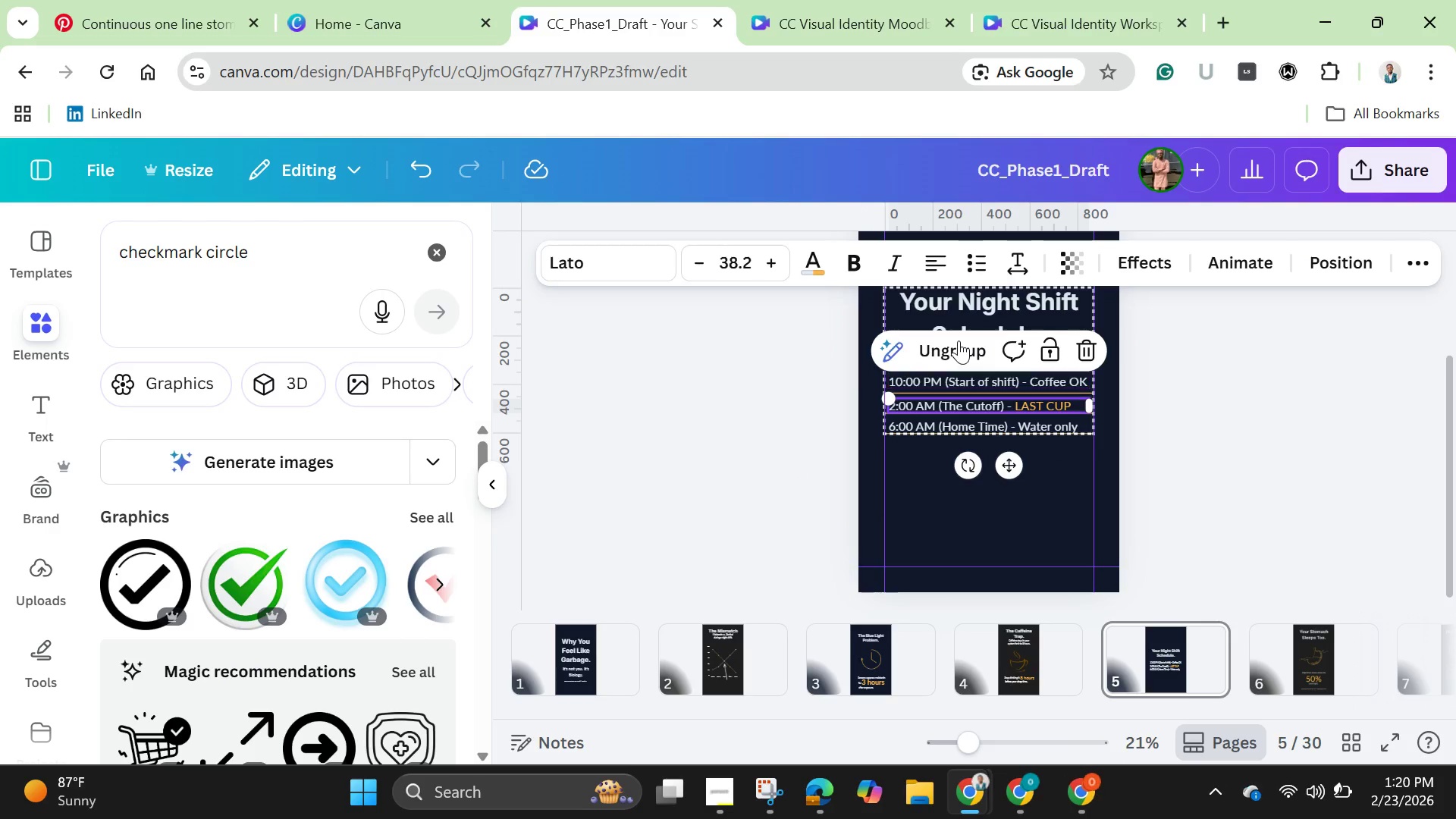 
left_click([959, 340])
 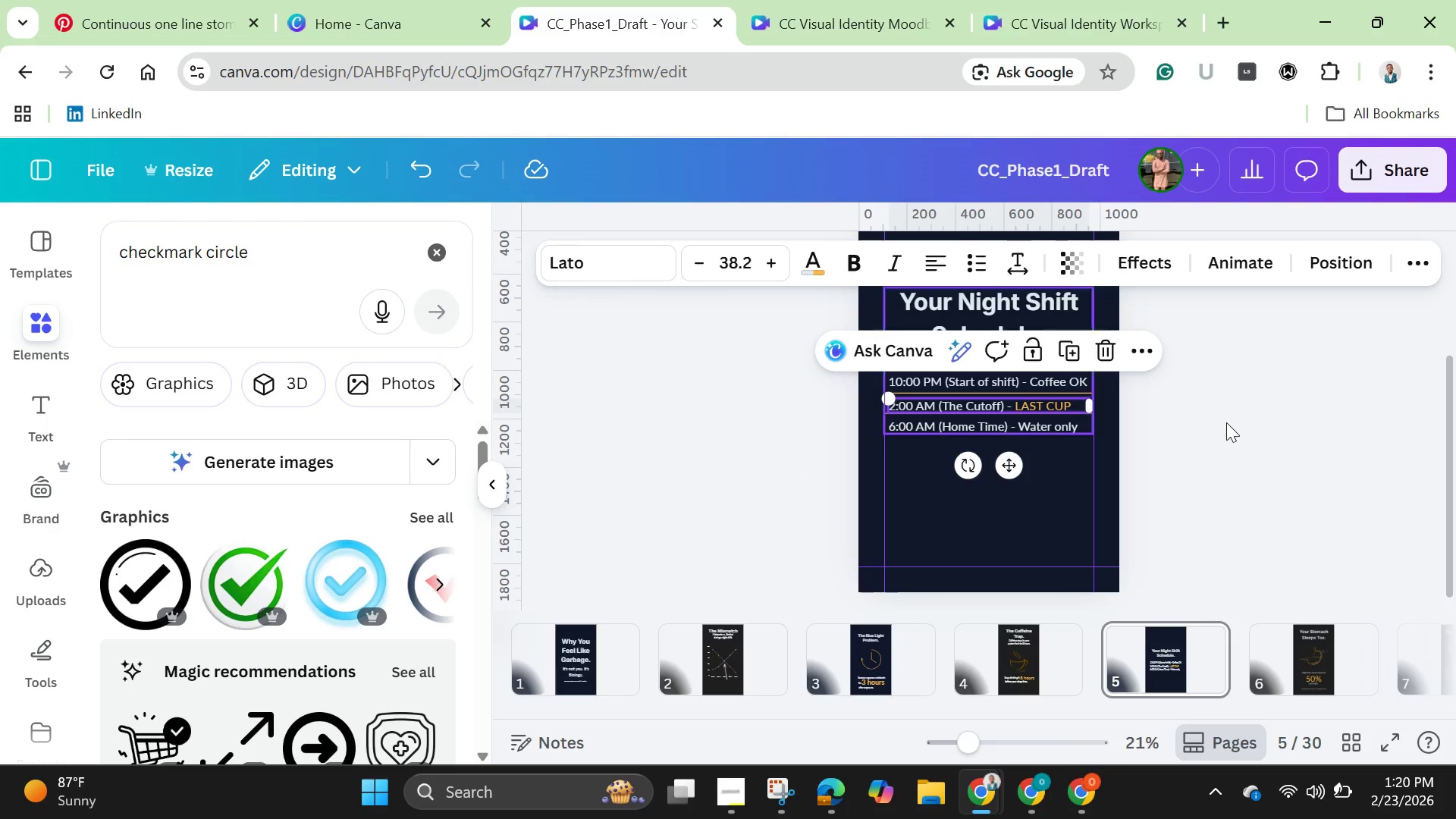 
left_click([1230, 422])
 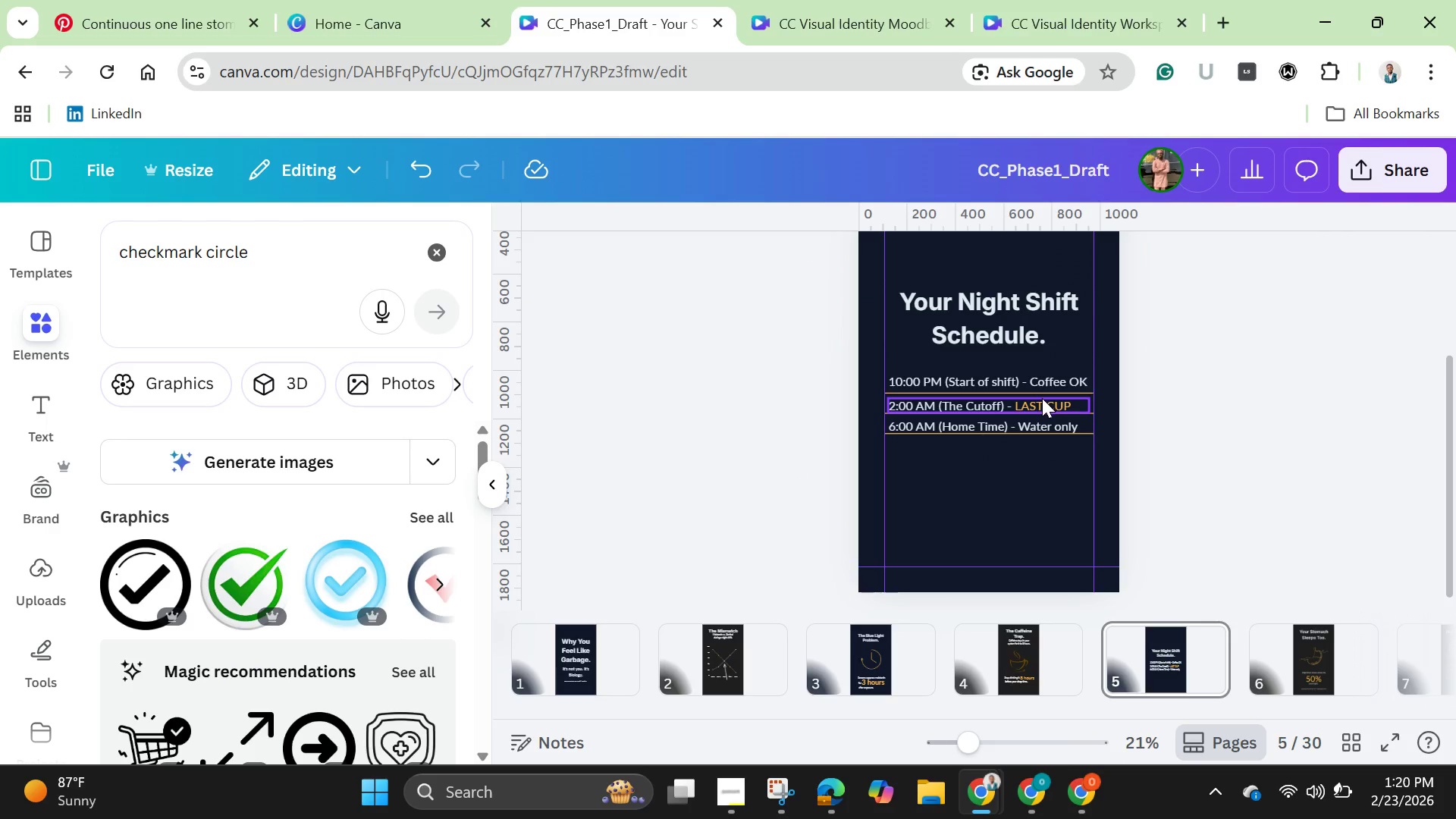 
left_click([1042, 398])
 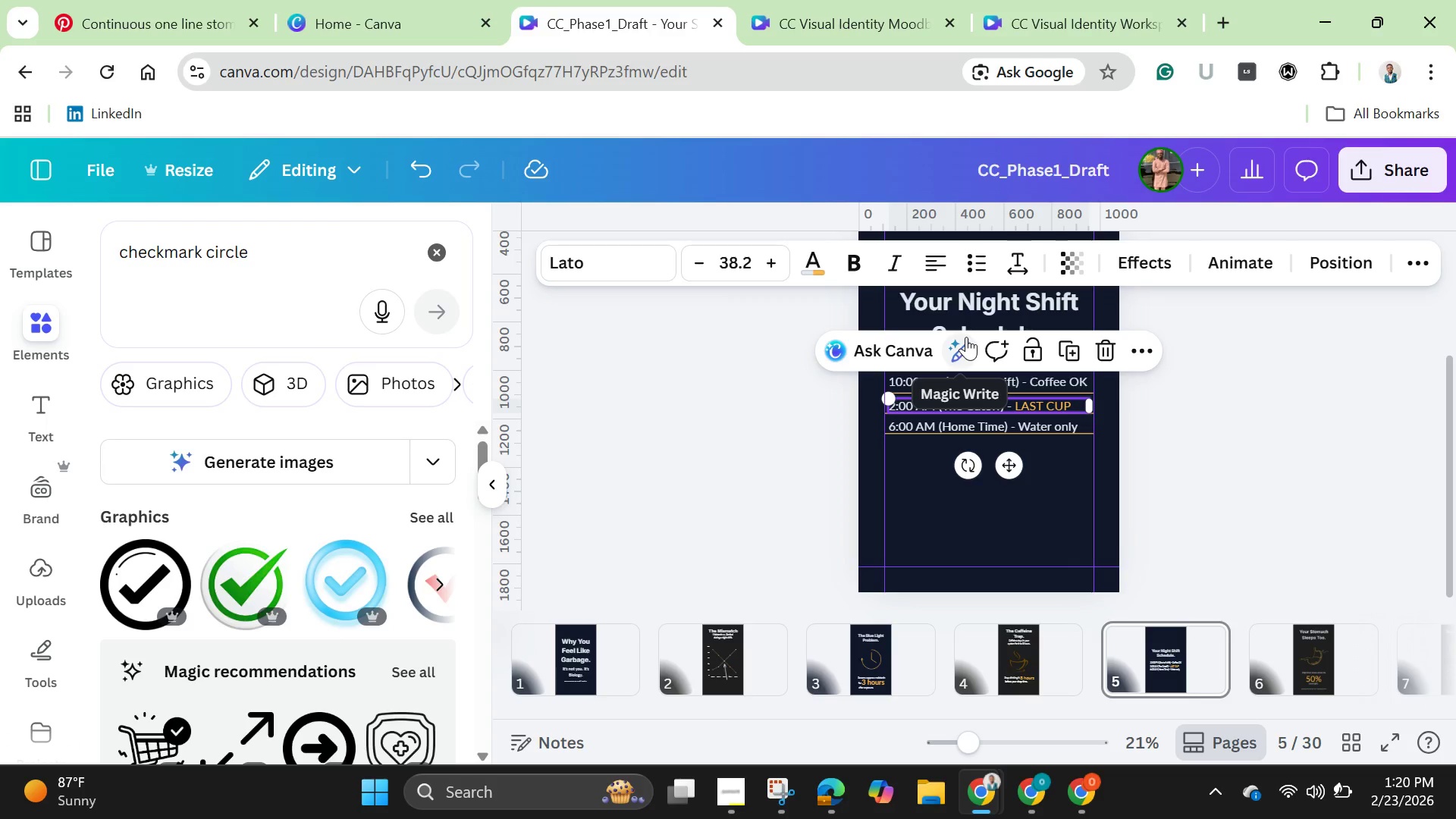 
left_click([966, 337])
 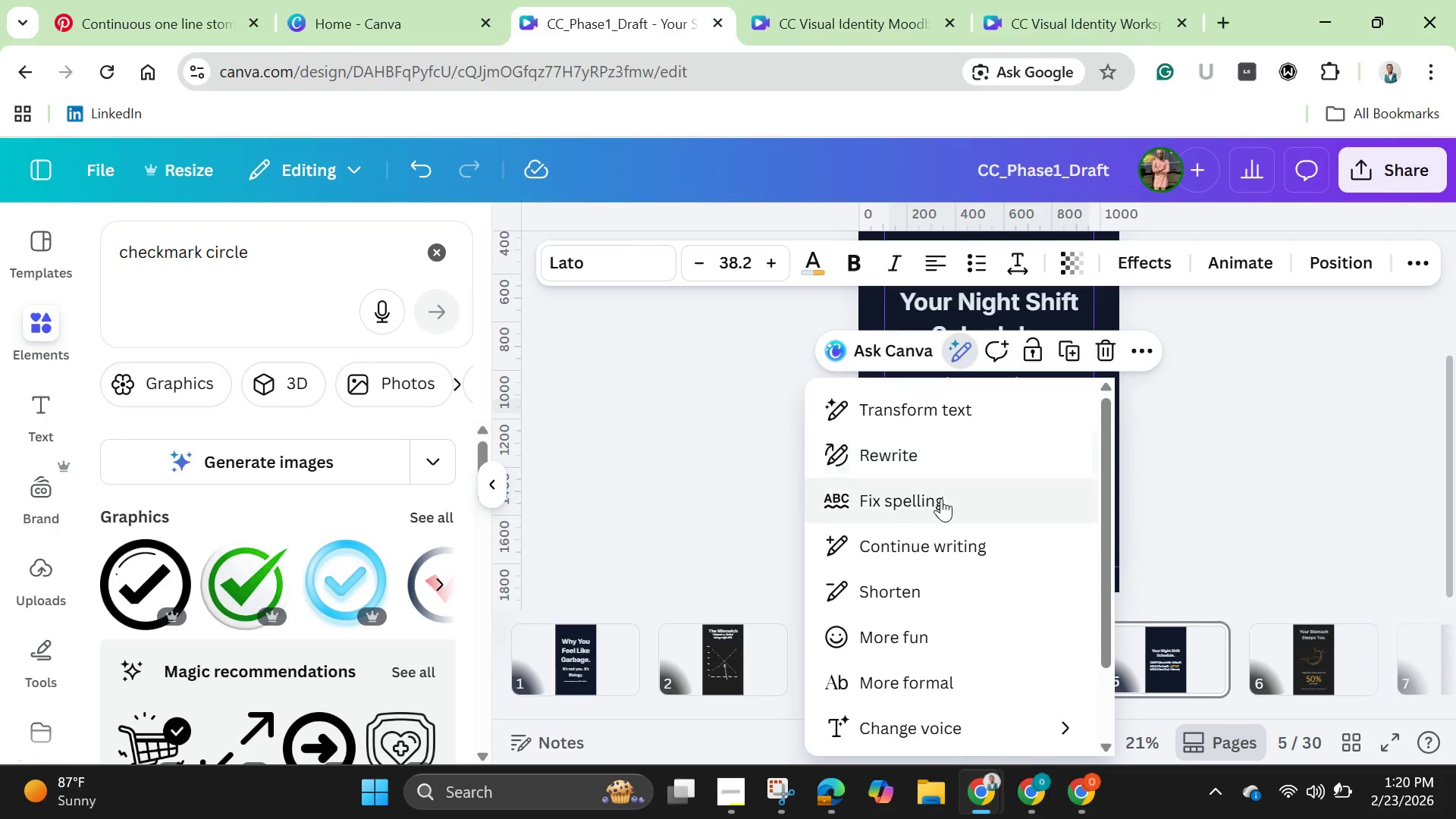 
left_click([941, 499])
 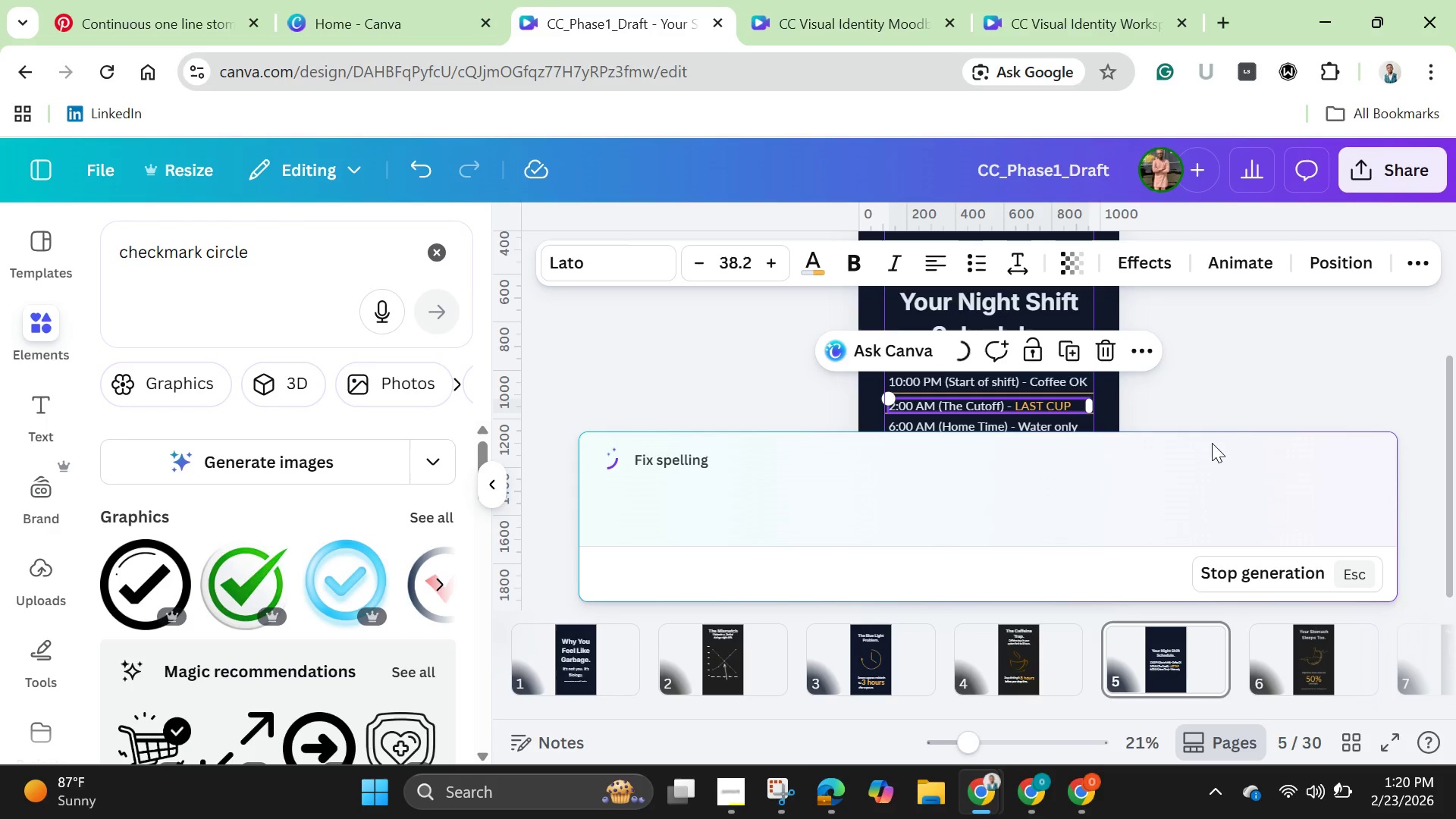 
mouse_move([1282, 539])
 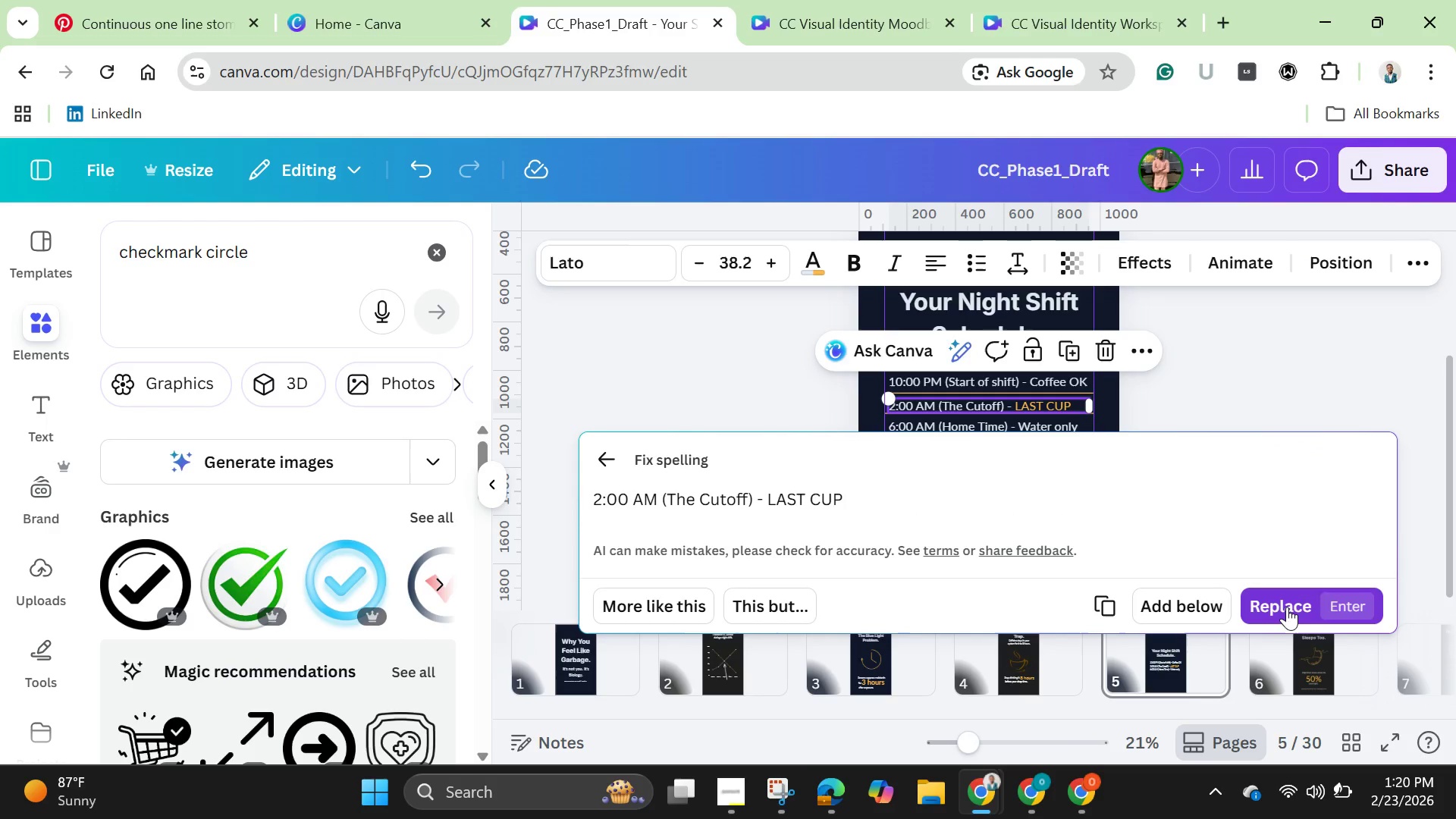 
left_click([1287, 607])
 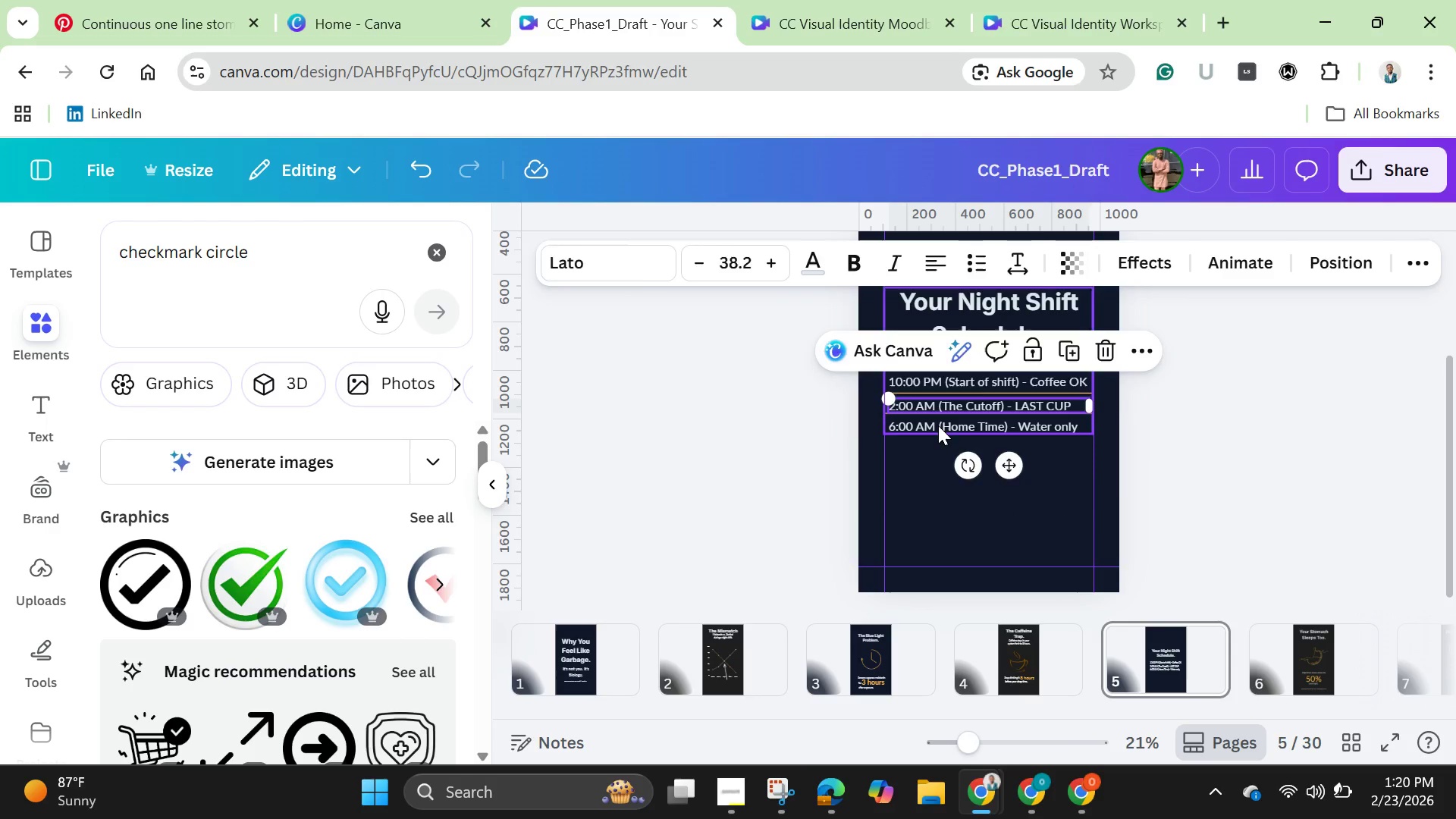 
left_click([938, 425])
 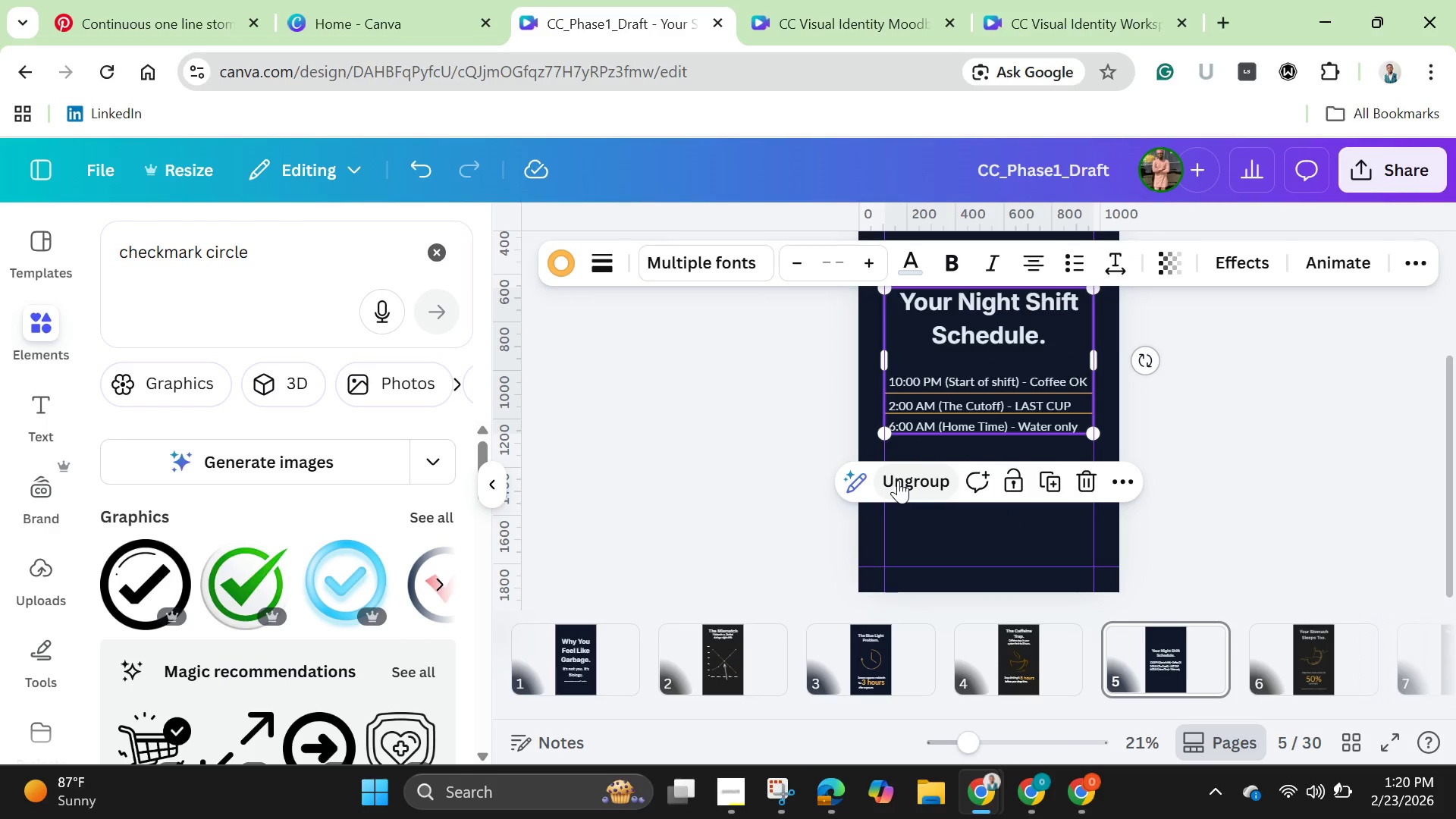 
left_click([911, 481])
 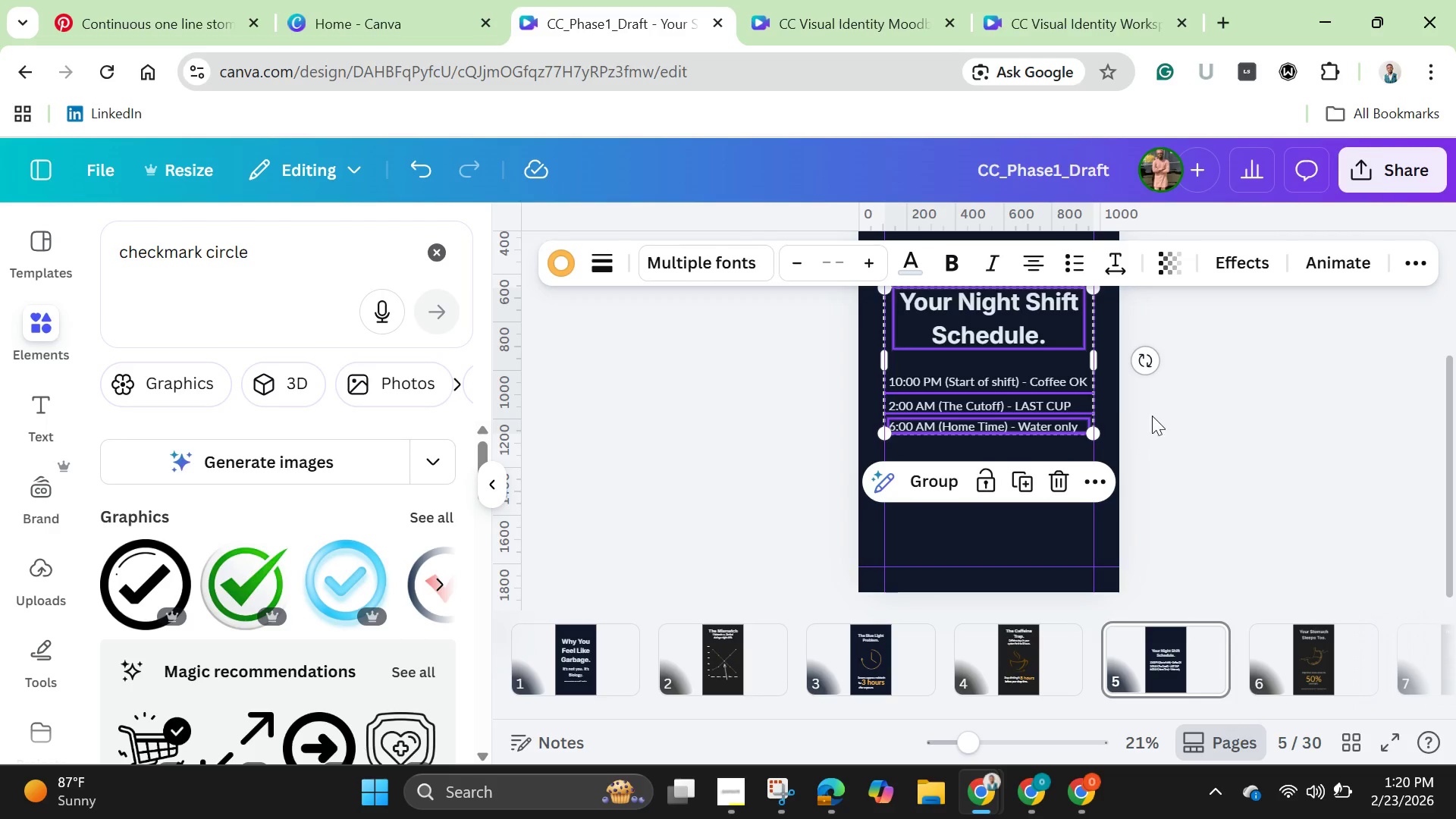 
left_click([1153, 416])
 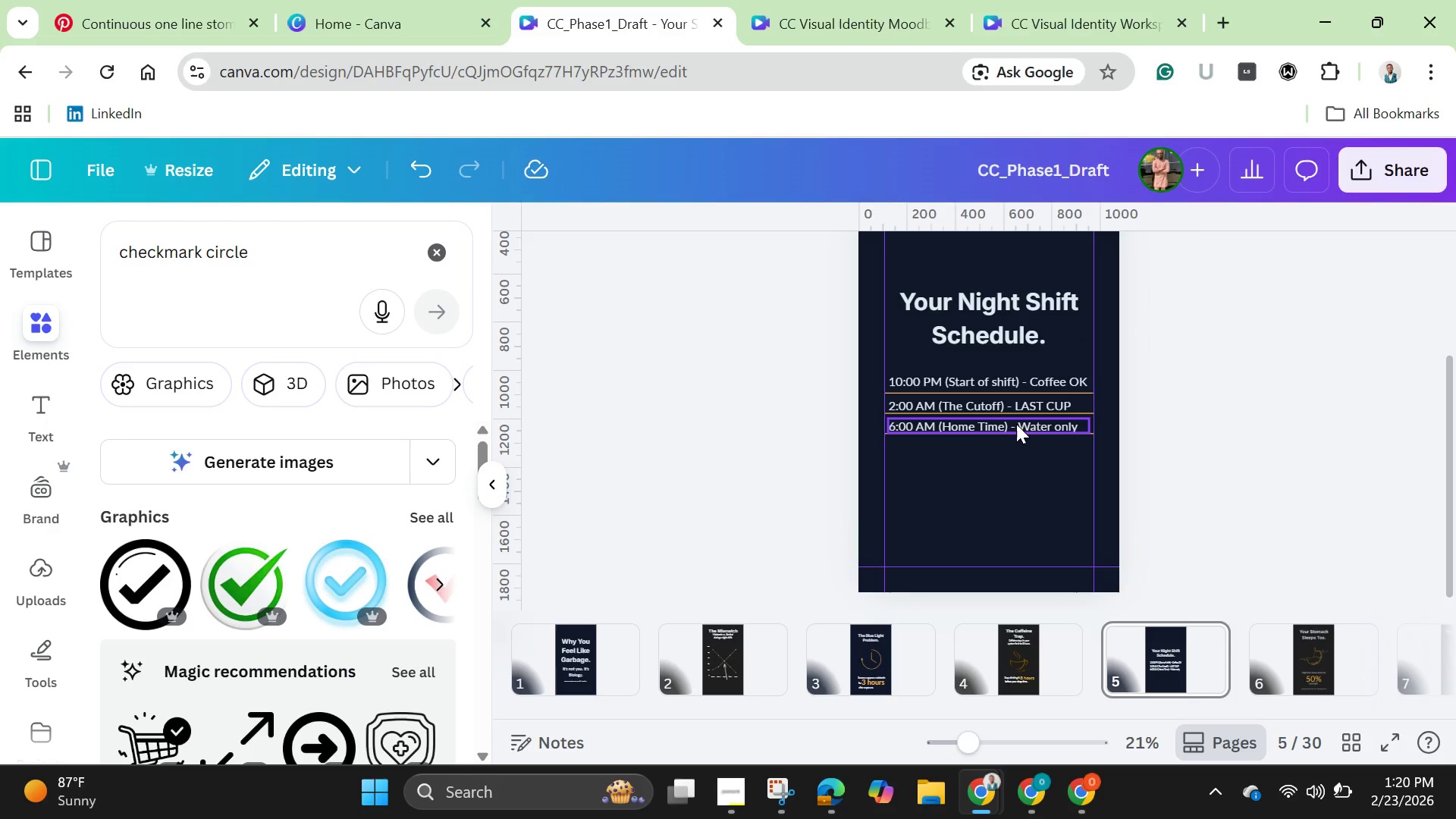 
left_click([1016, 424])
 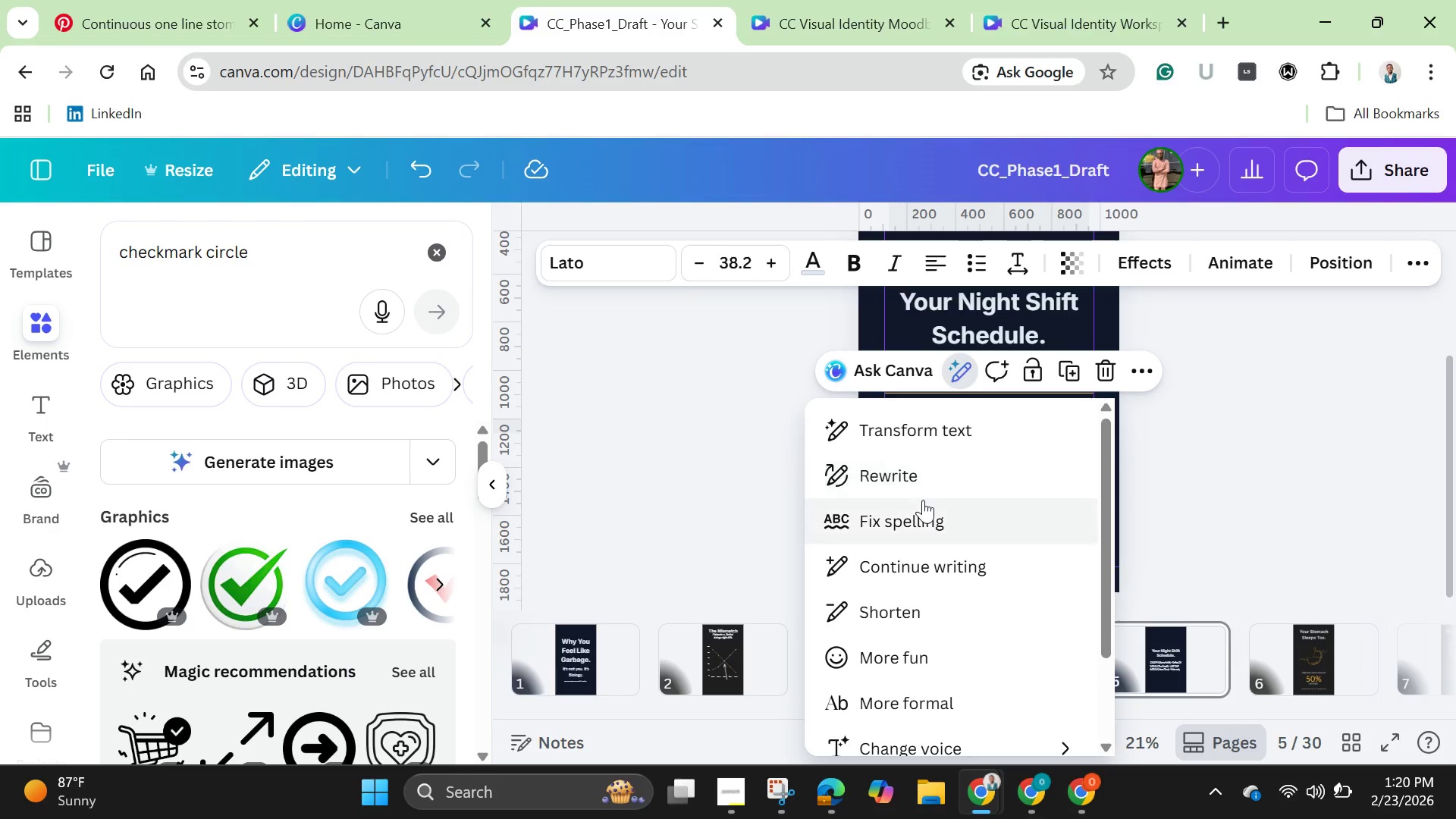 
left_click([922, 521])
 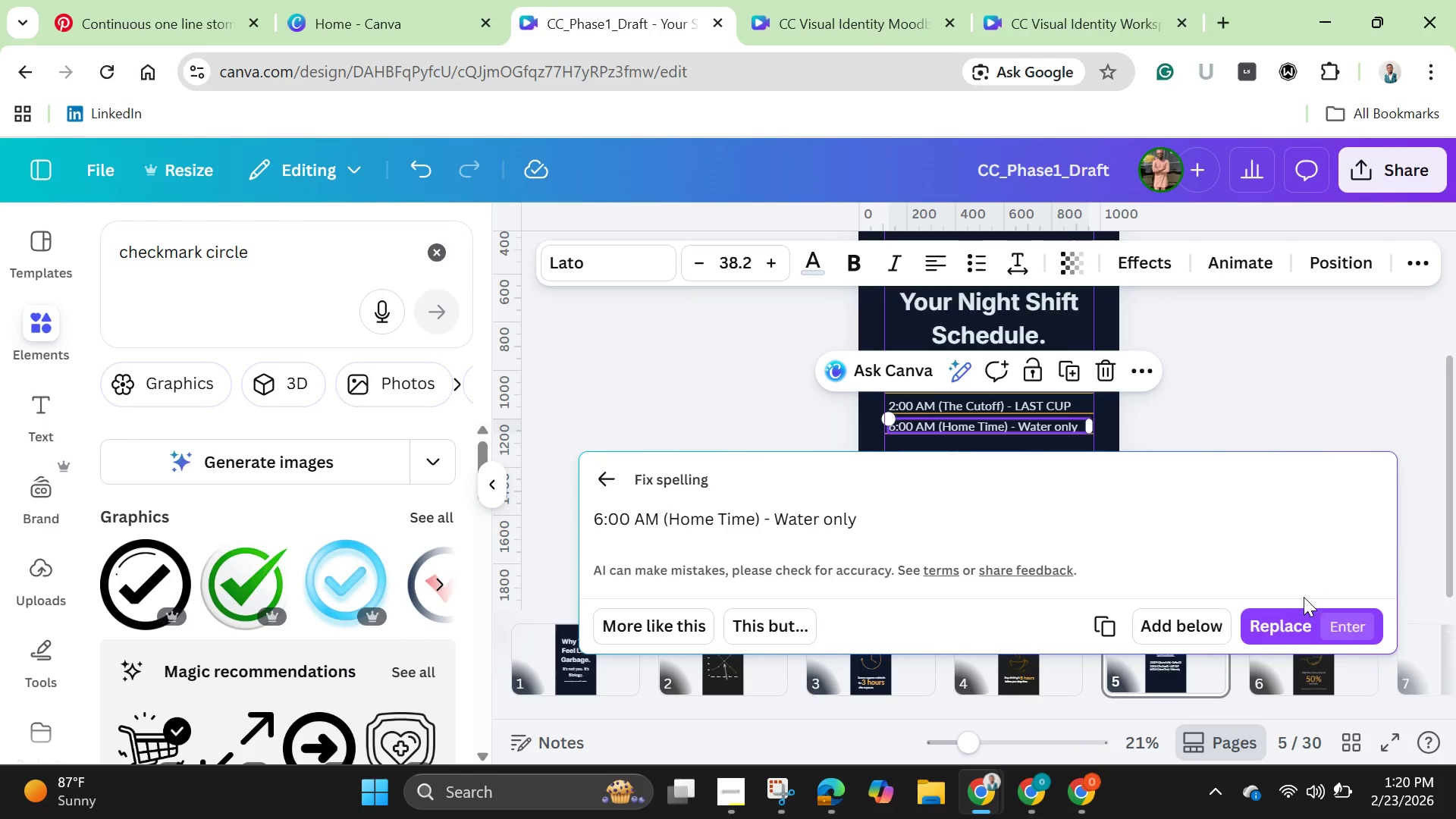 
left_click([1284, 634])
 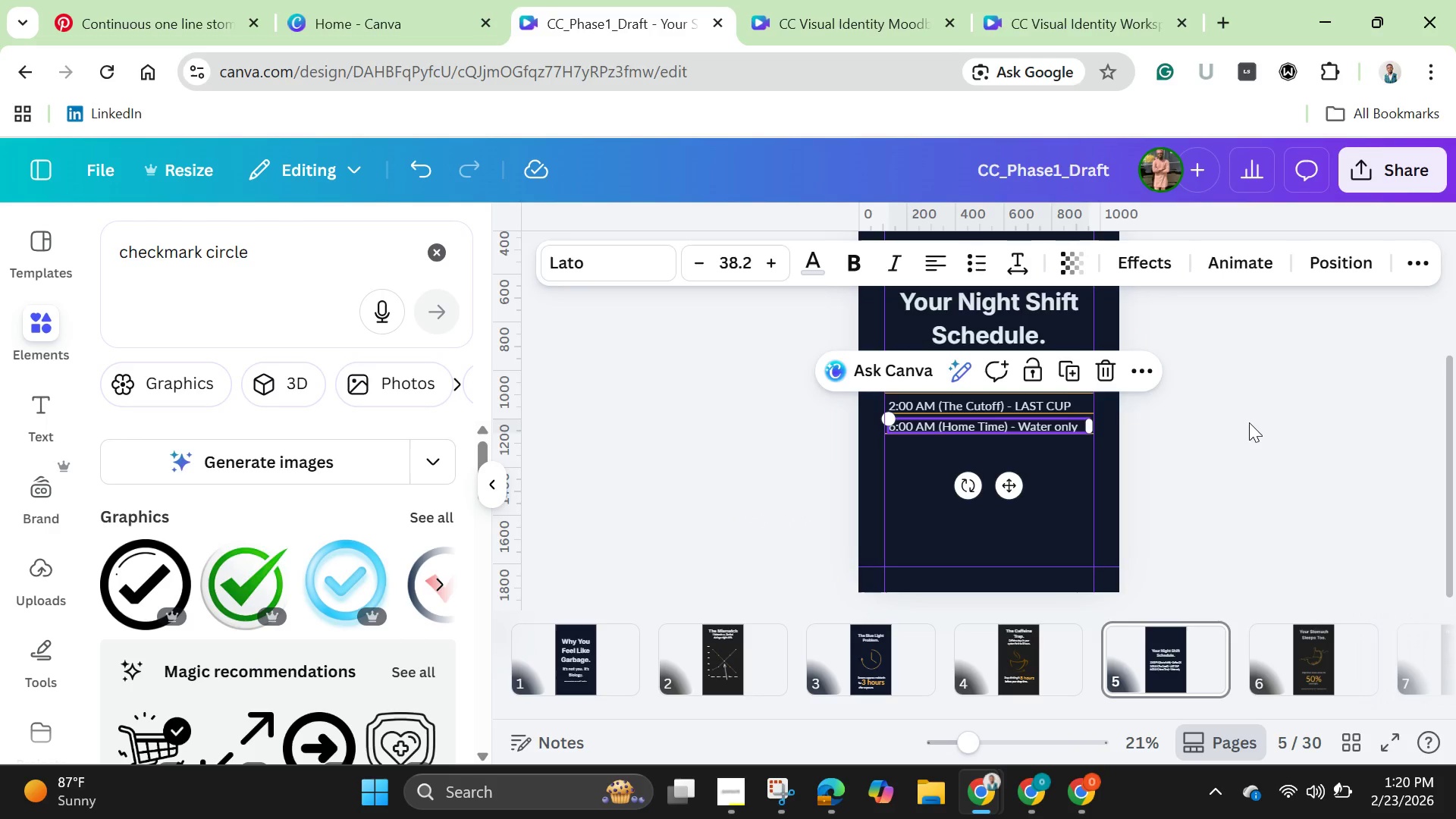 
left_click([1249, 422])
 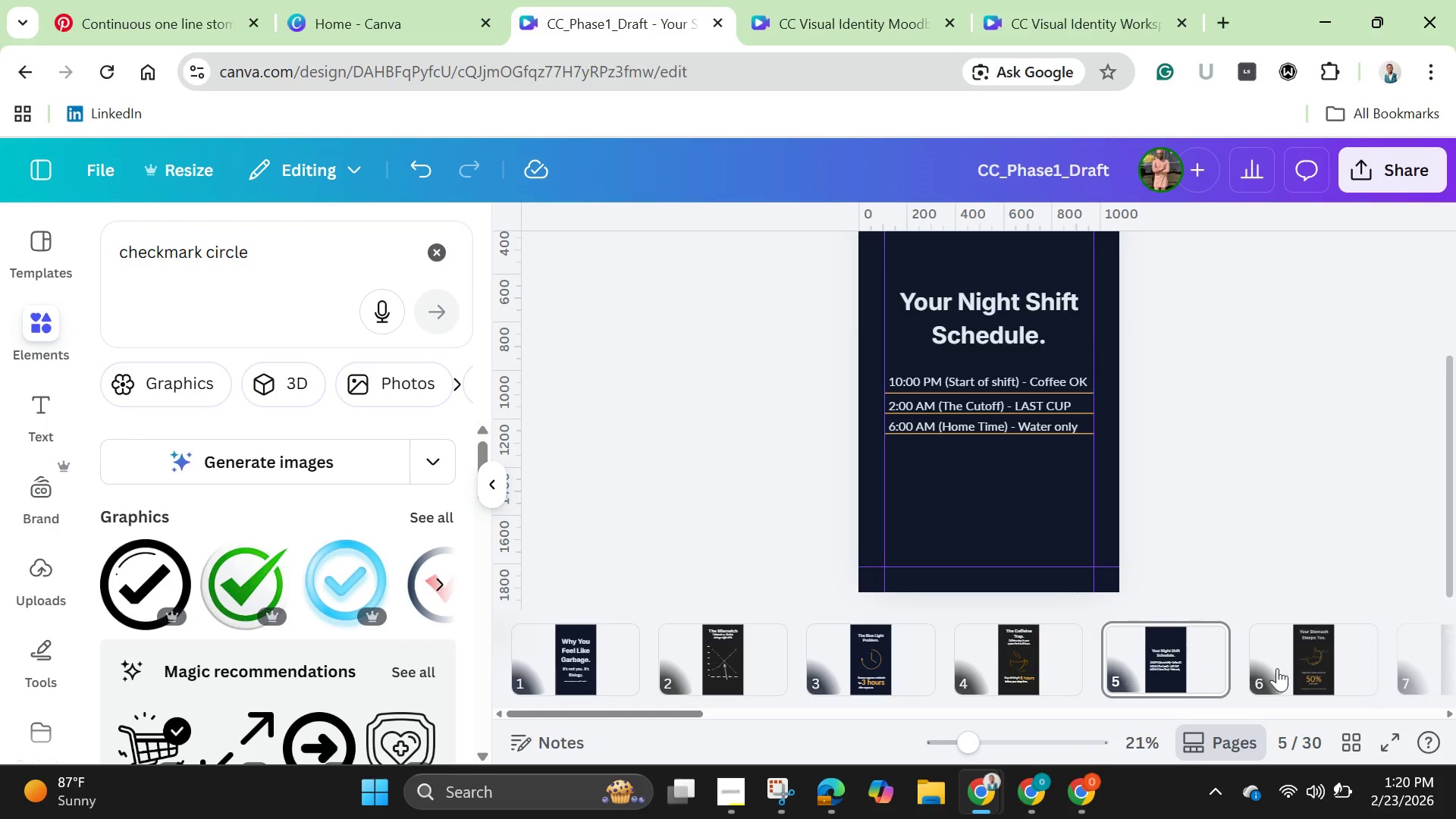 
left_click([1311, 663])
 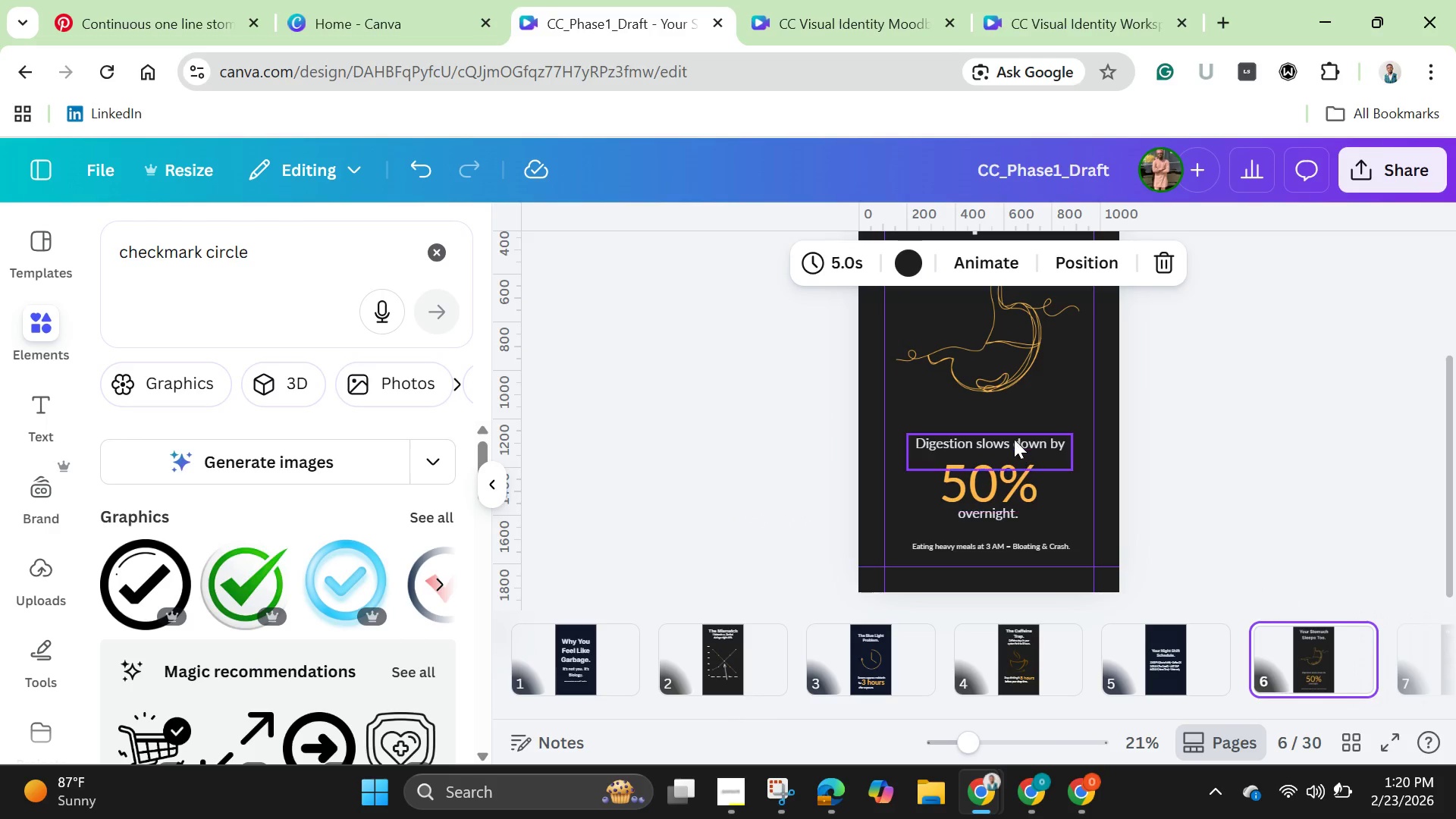 
left_click([1013, 438])
 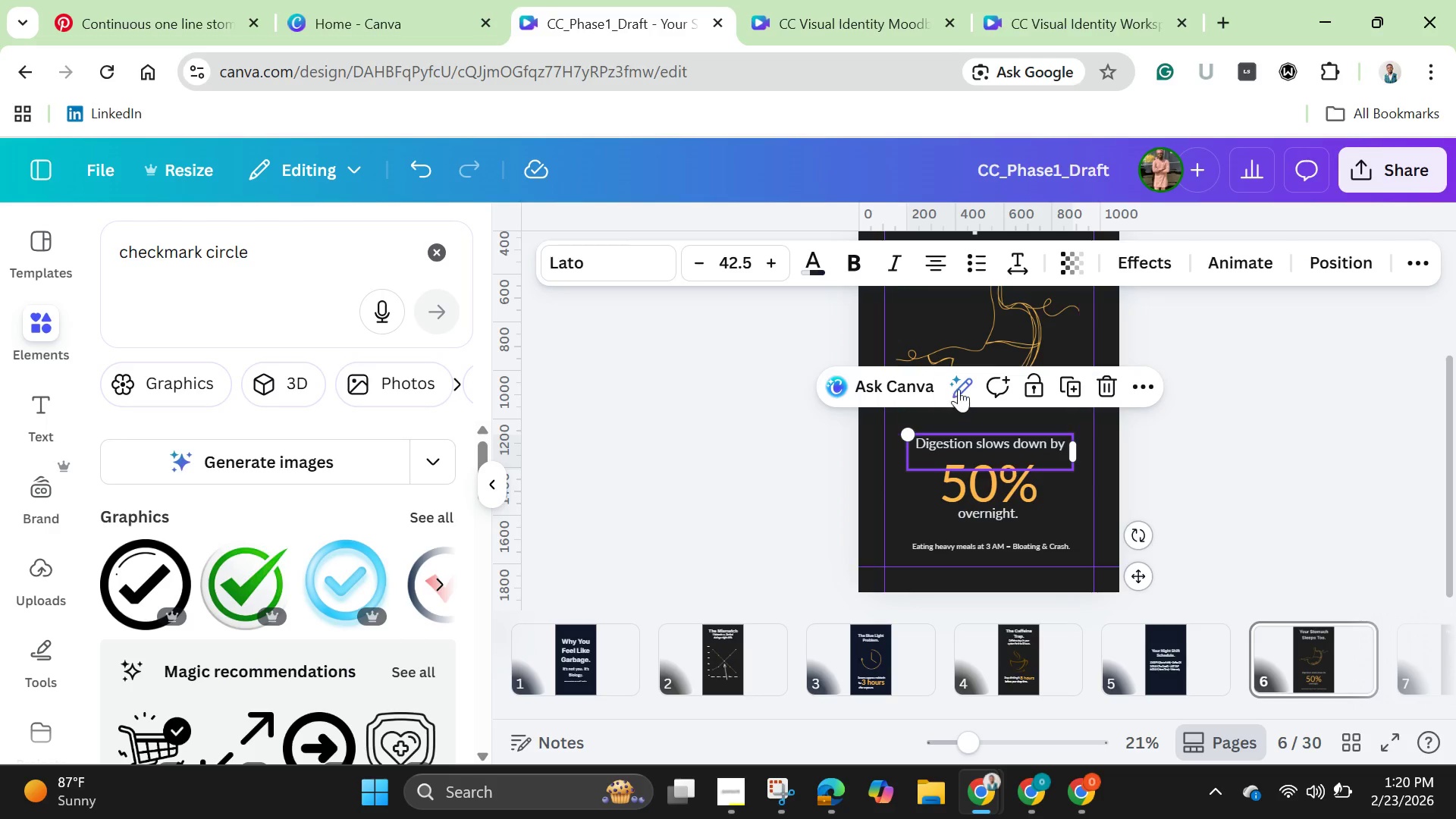 
left_click([959, 387])
 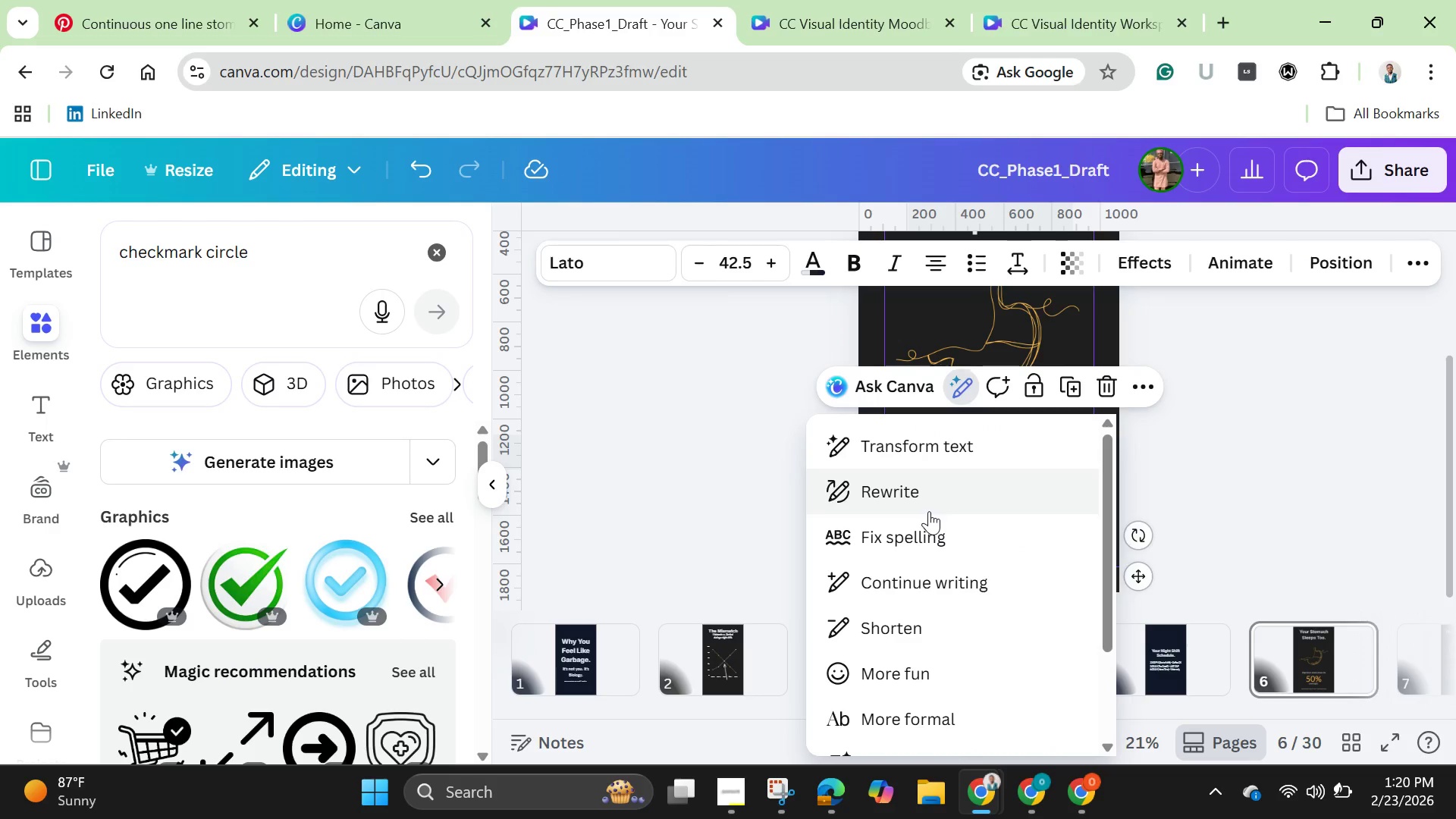 
left_click([935, 535])
 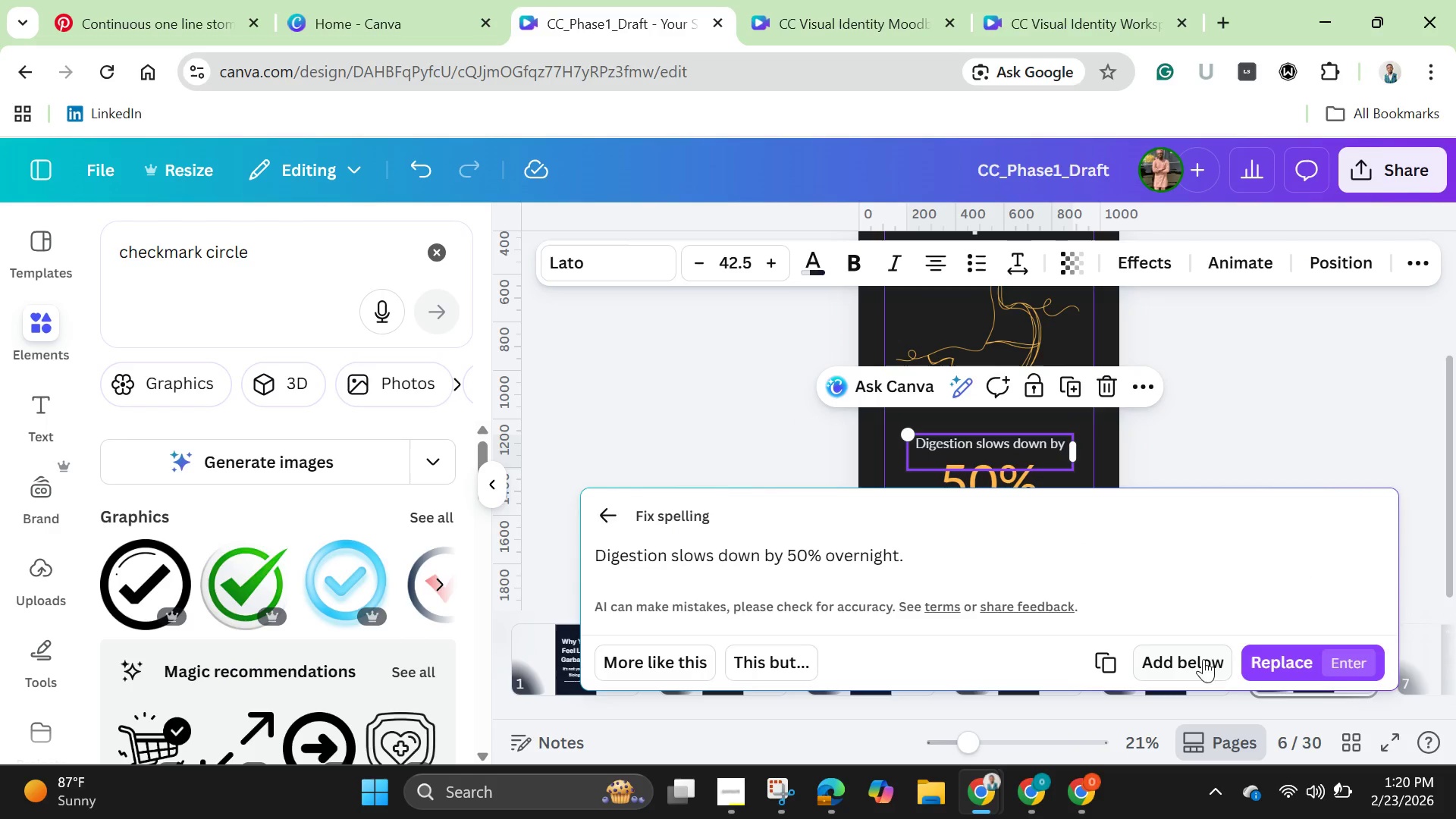 
left_click([1265, 663])
 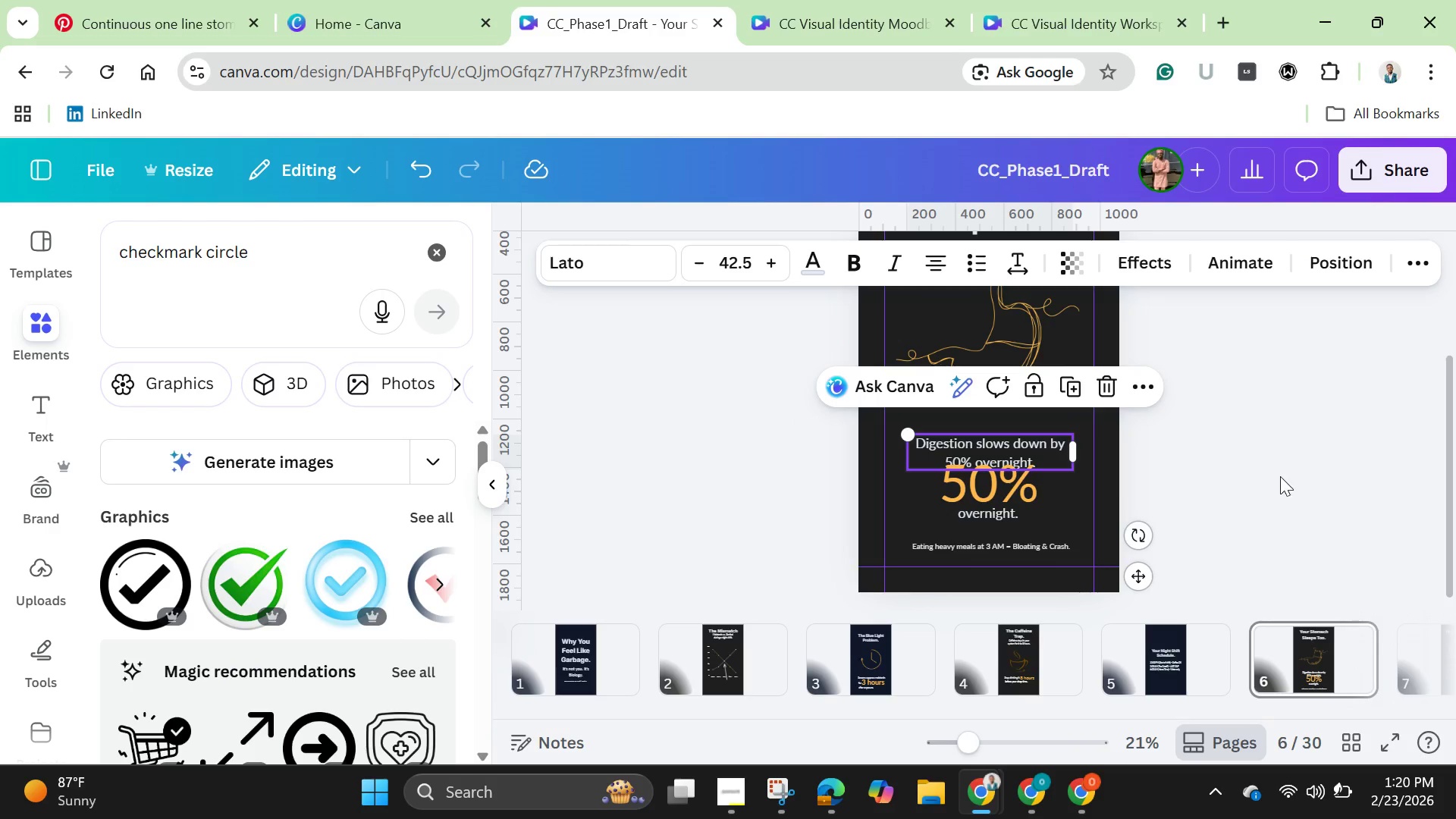 
left_click([1281, 474])
 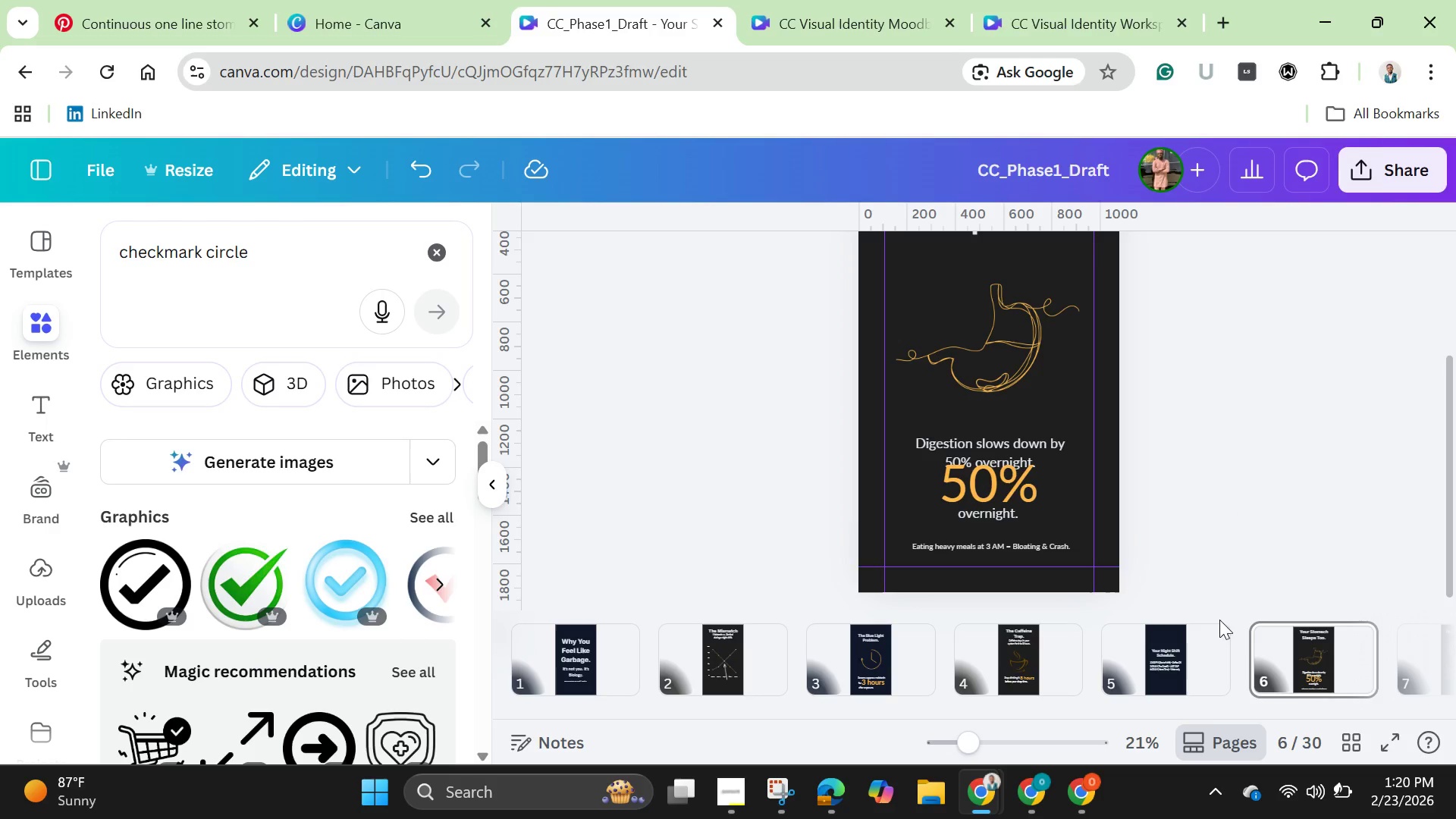 
mouse_move([1178, 758])
 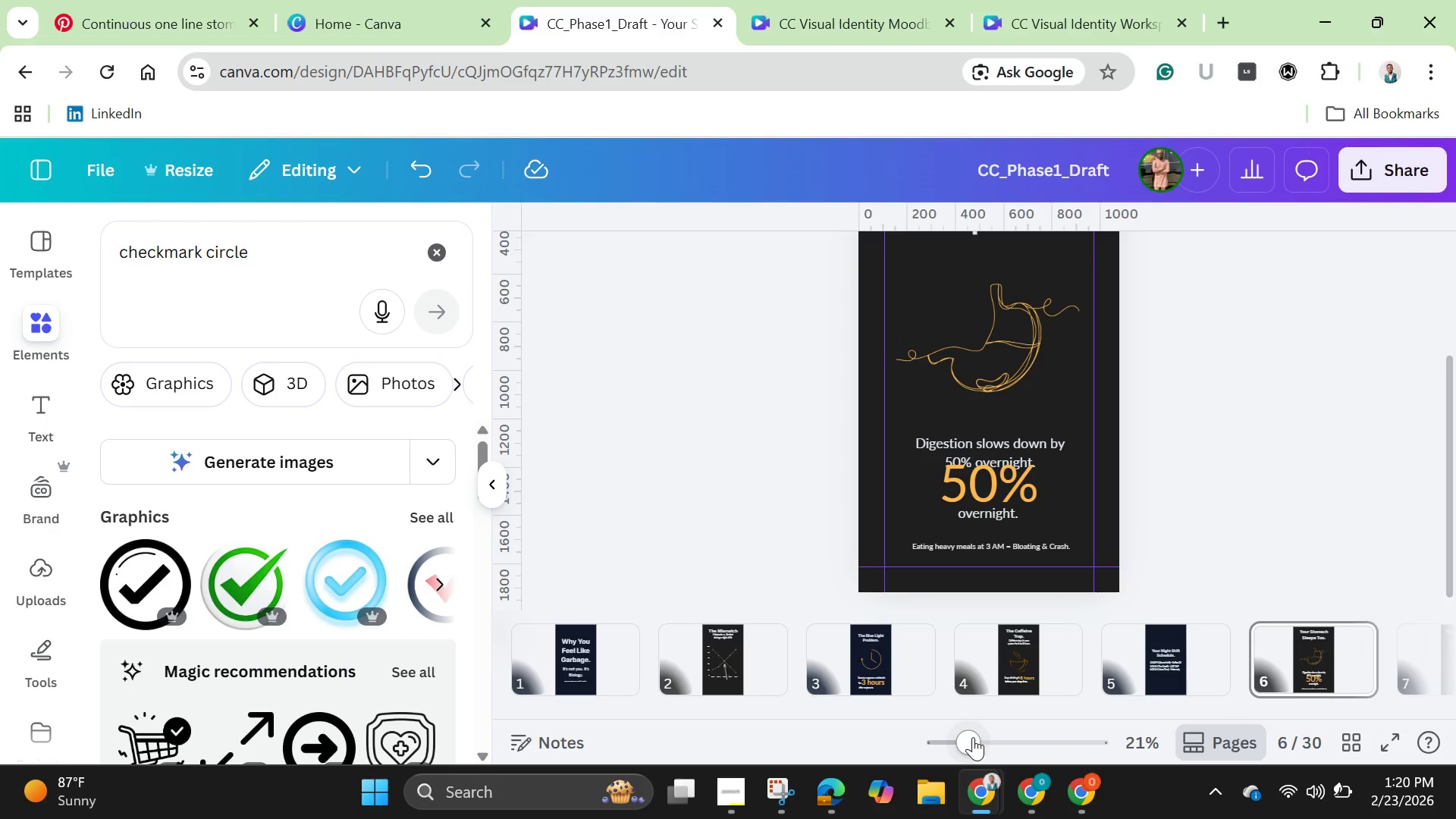 
left_click_drag(start_coordinate=[973, 737], to_coordinate=[1034, 752])
 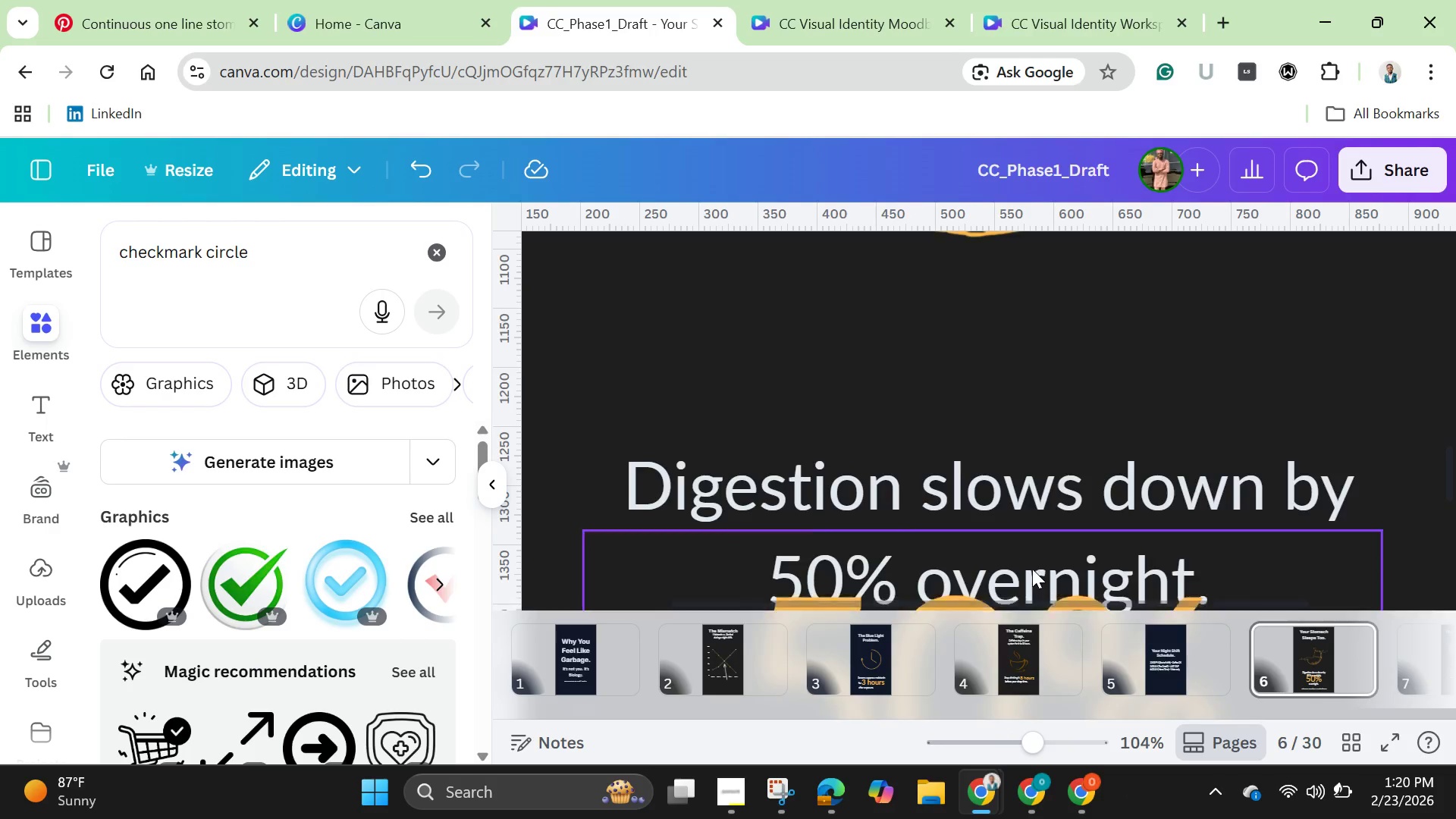 
scroll: coordinate [1032, 569], scroll_direction: down, amount: 1.0
 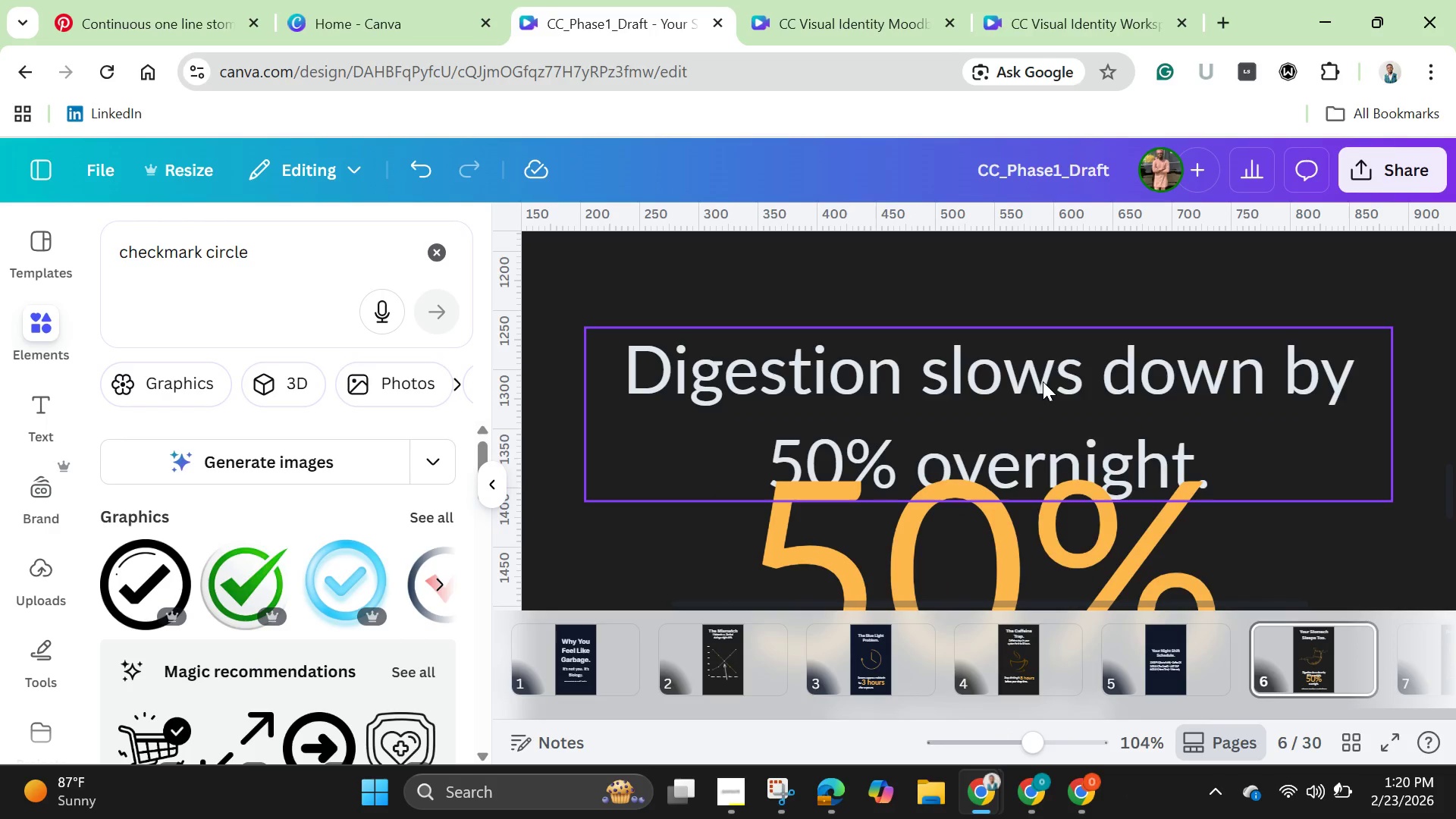 
left_click([1043, 381])
 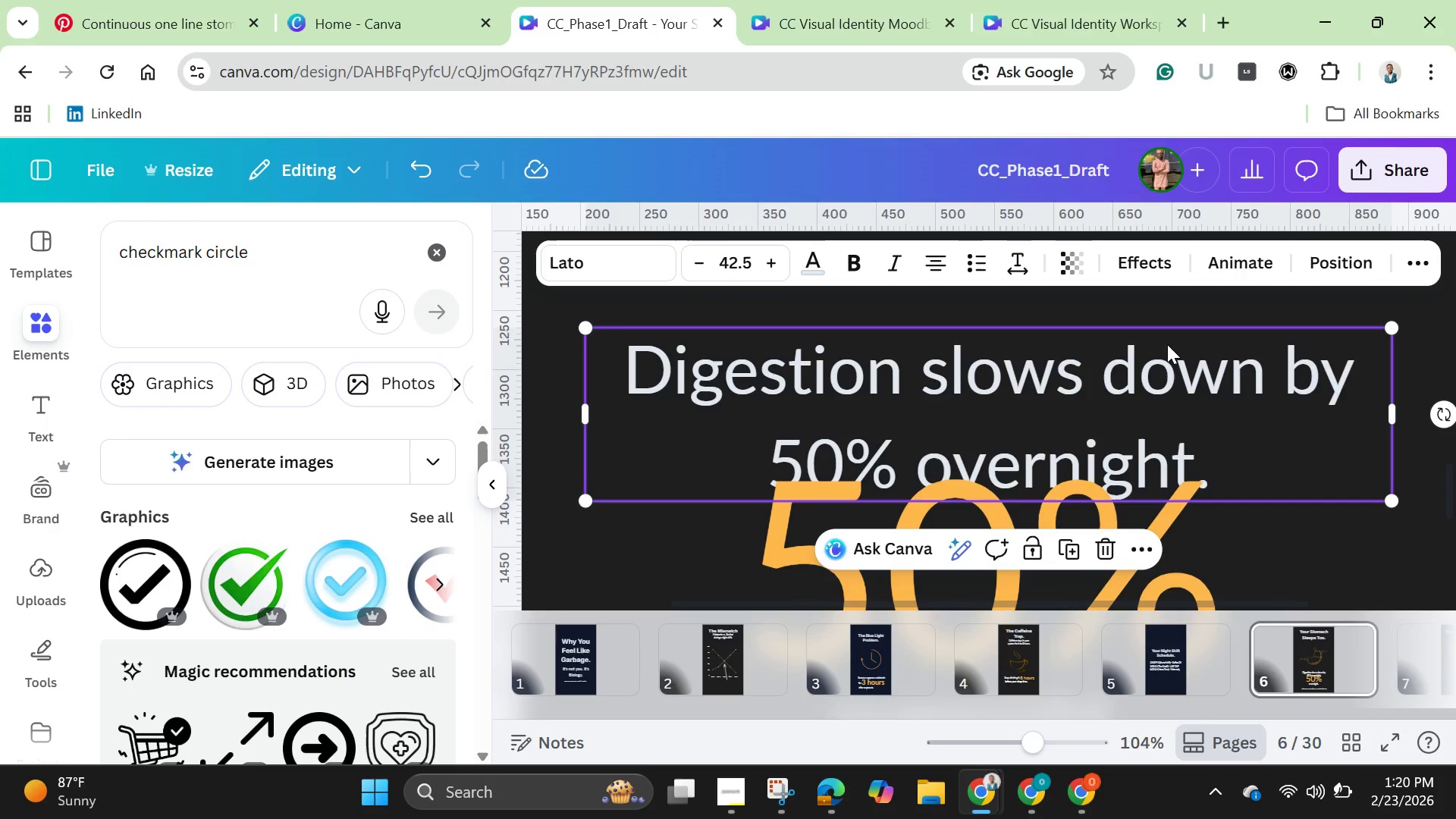 
double_click([1167, 344])
 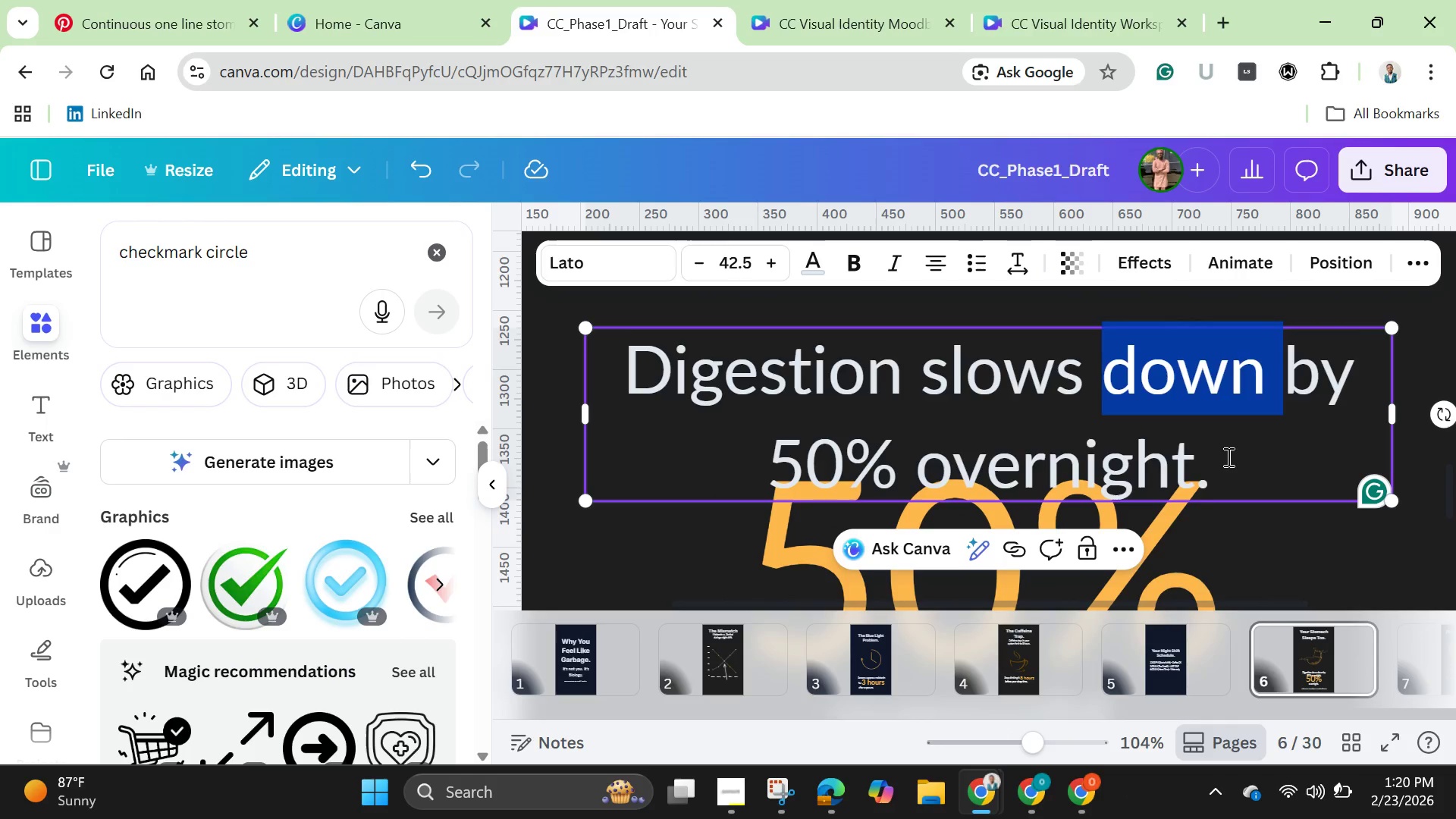 
left_click([1227, 457])
 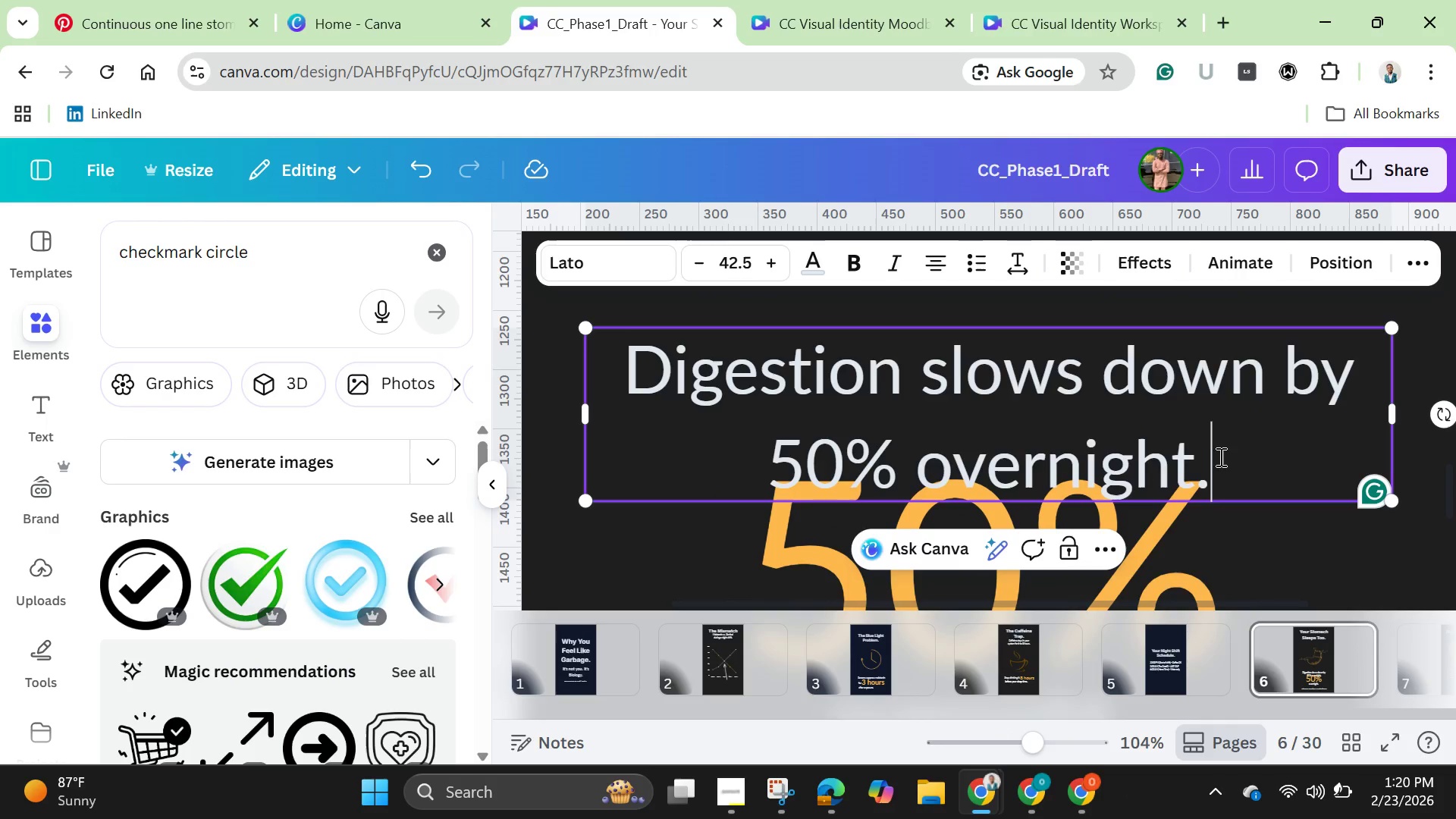 
left_click_drag(start_coordinate=[1227, 457], to_coordinate=[757, 464])
 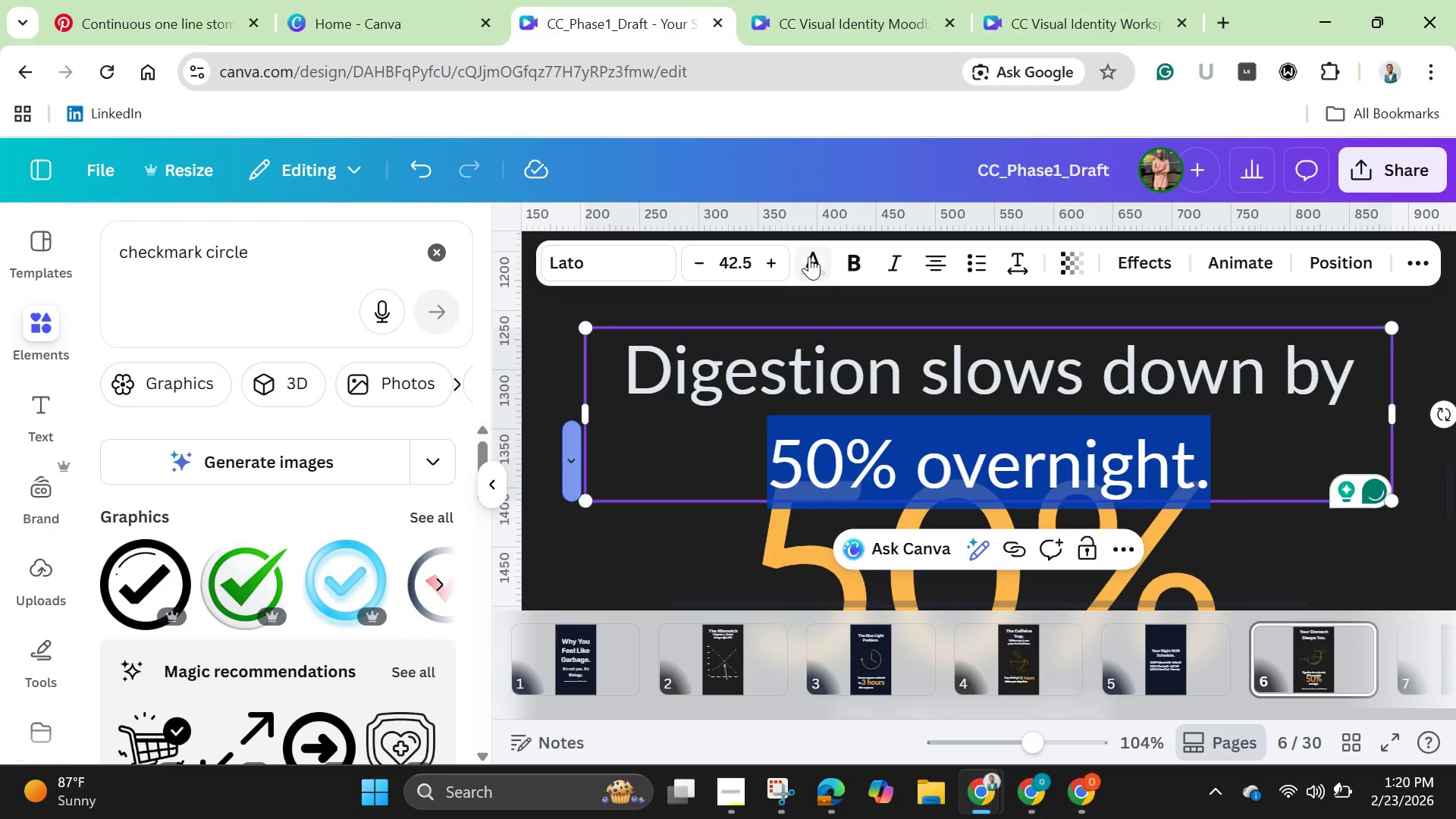 
left_click([809, 255])
 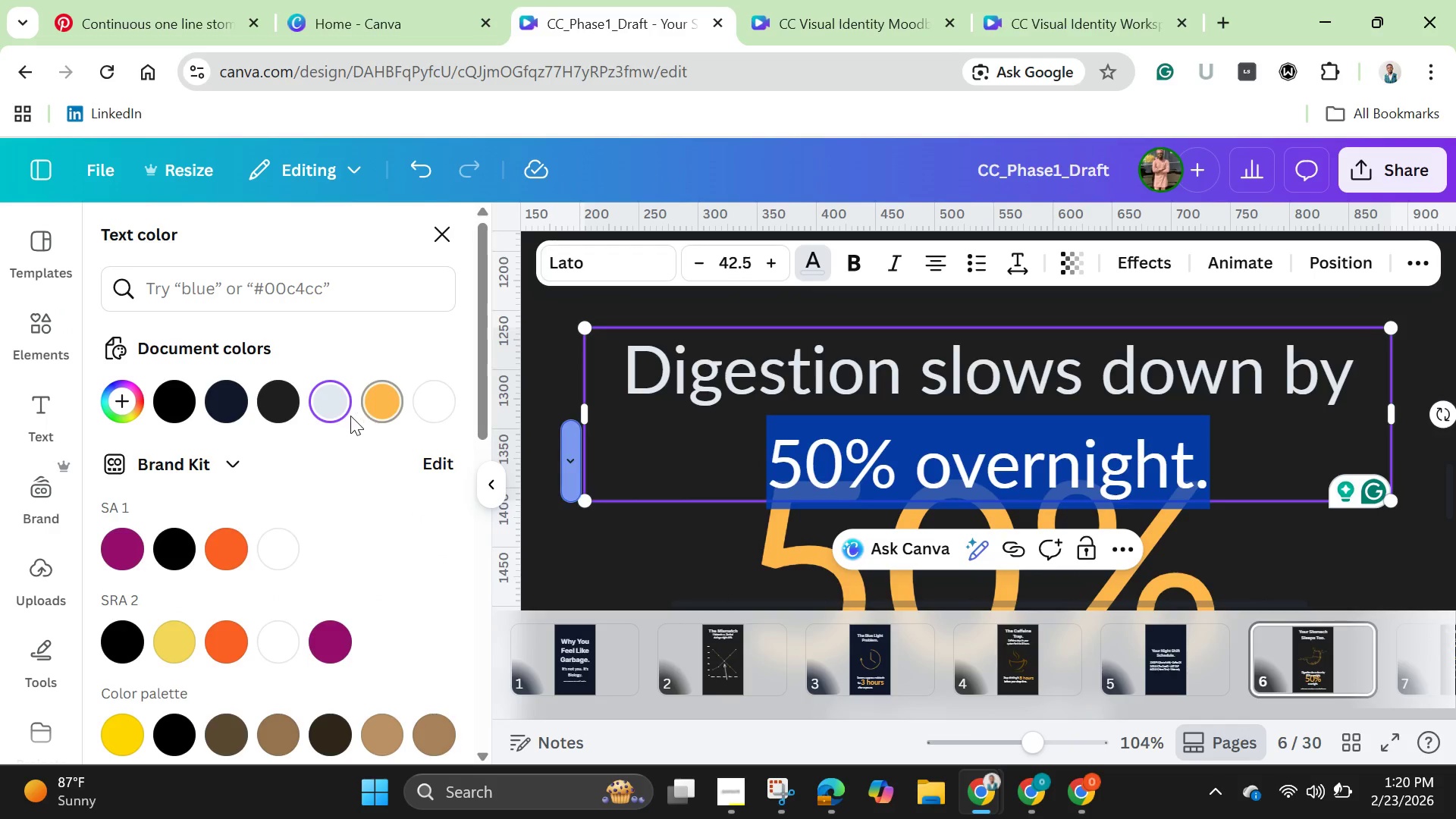 
left_click([379, 399])
 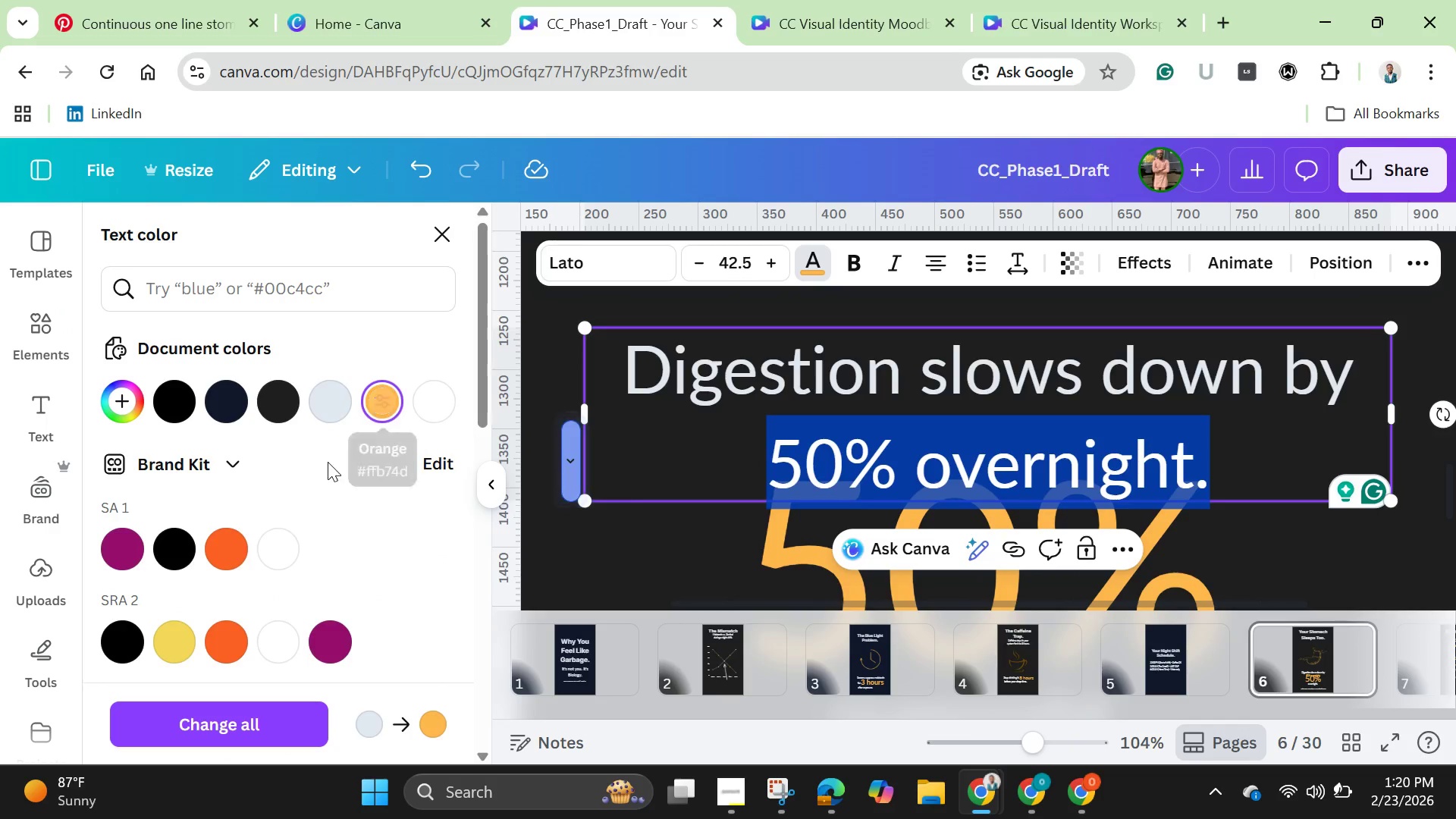 
left_click([286, 400])
 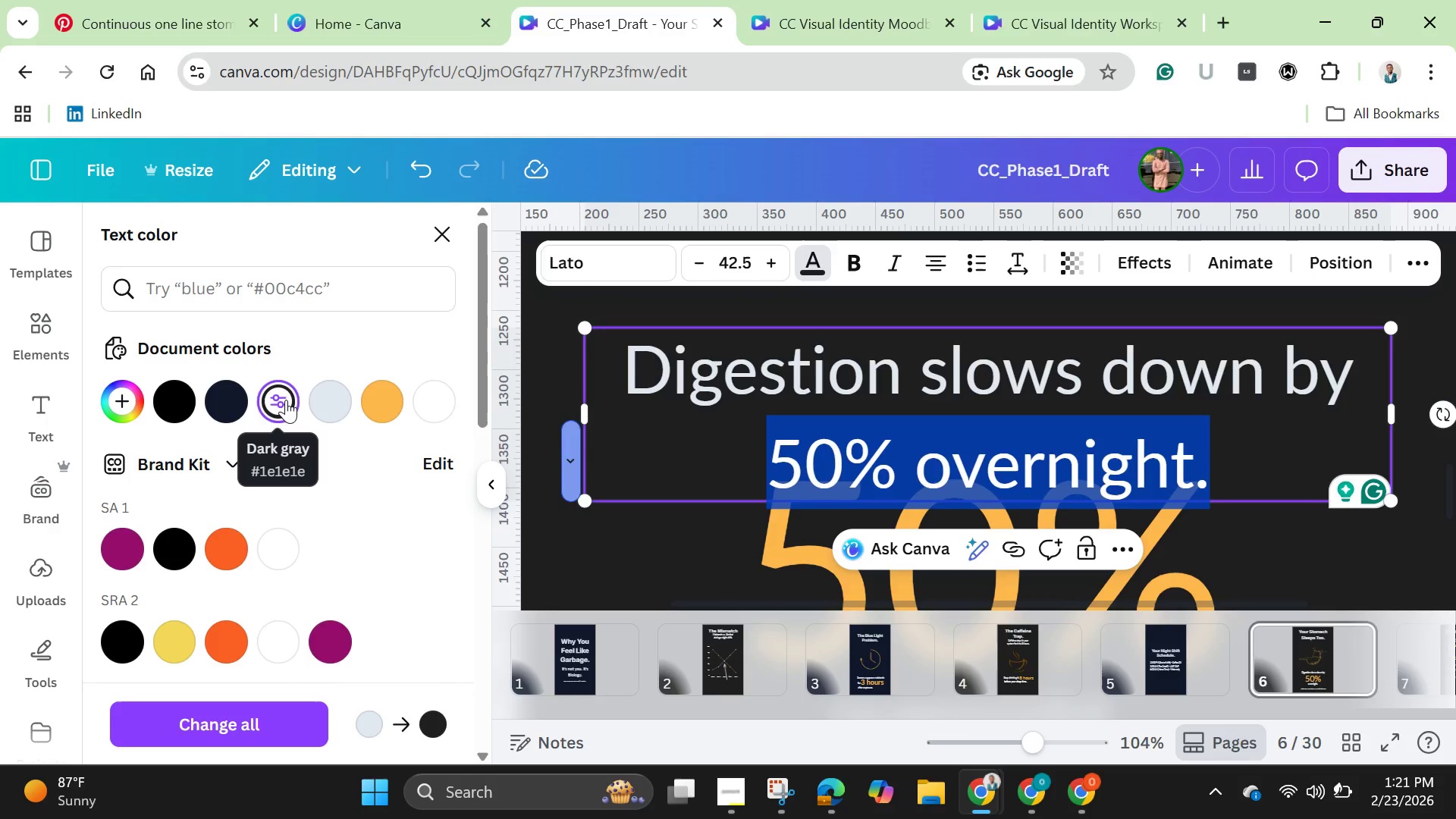 
wait(27.22)
 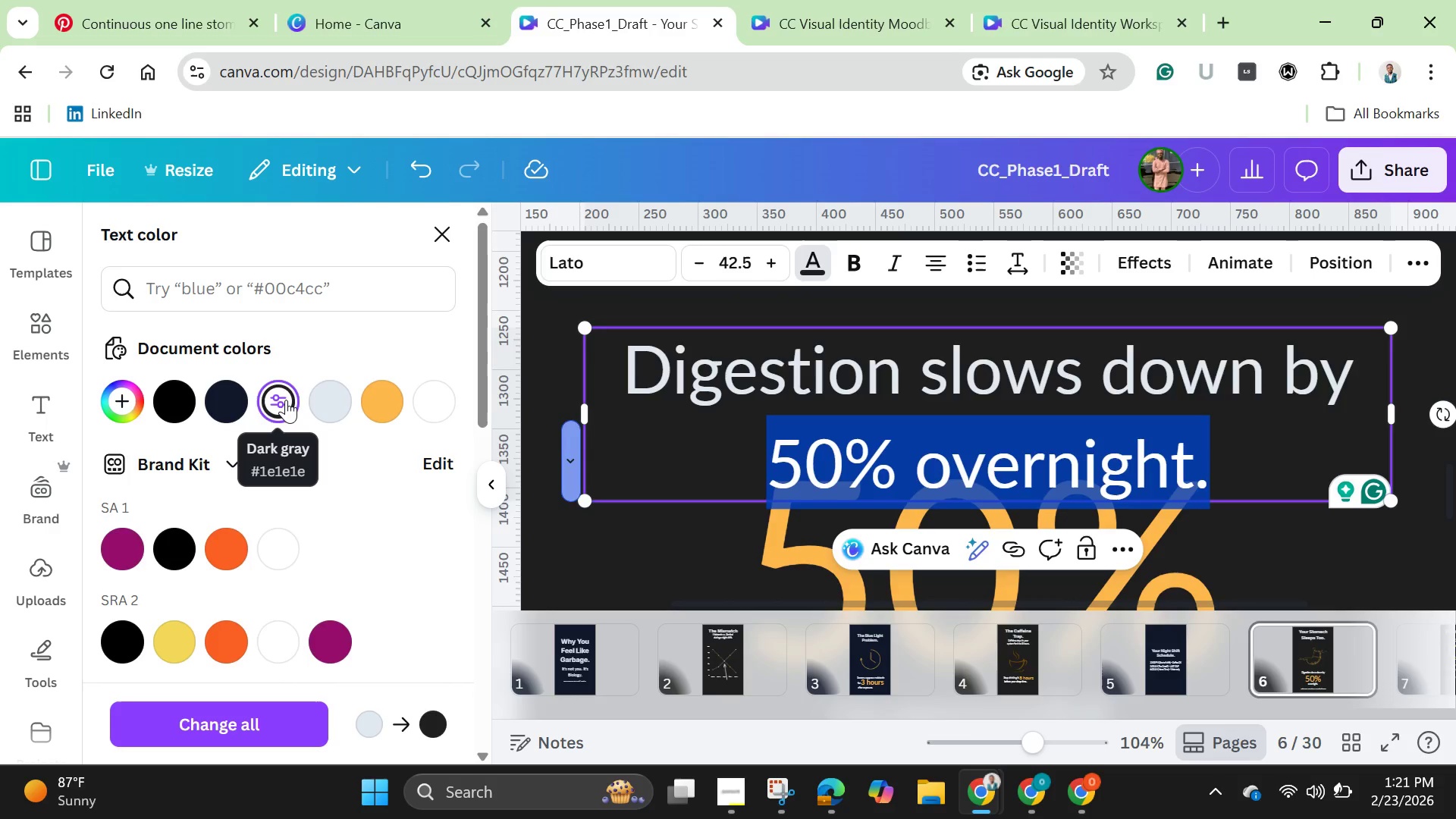 
left_click([595, 553])
 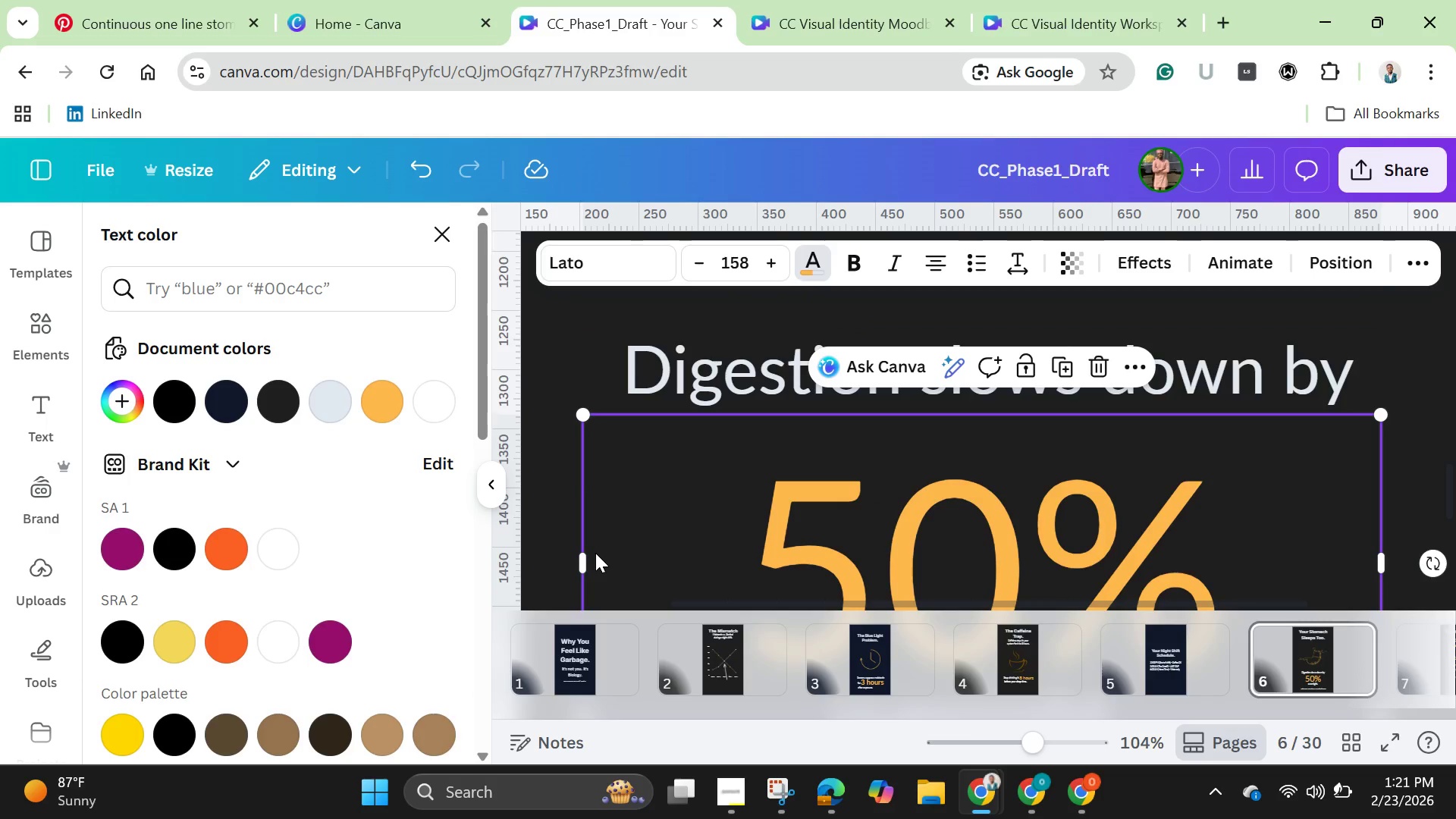 
scroll: coordinate [619, 538], scroll_direction: down, amount: 2.0
 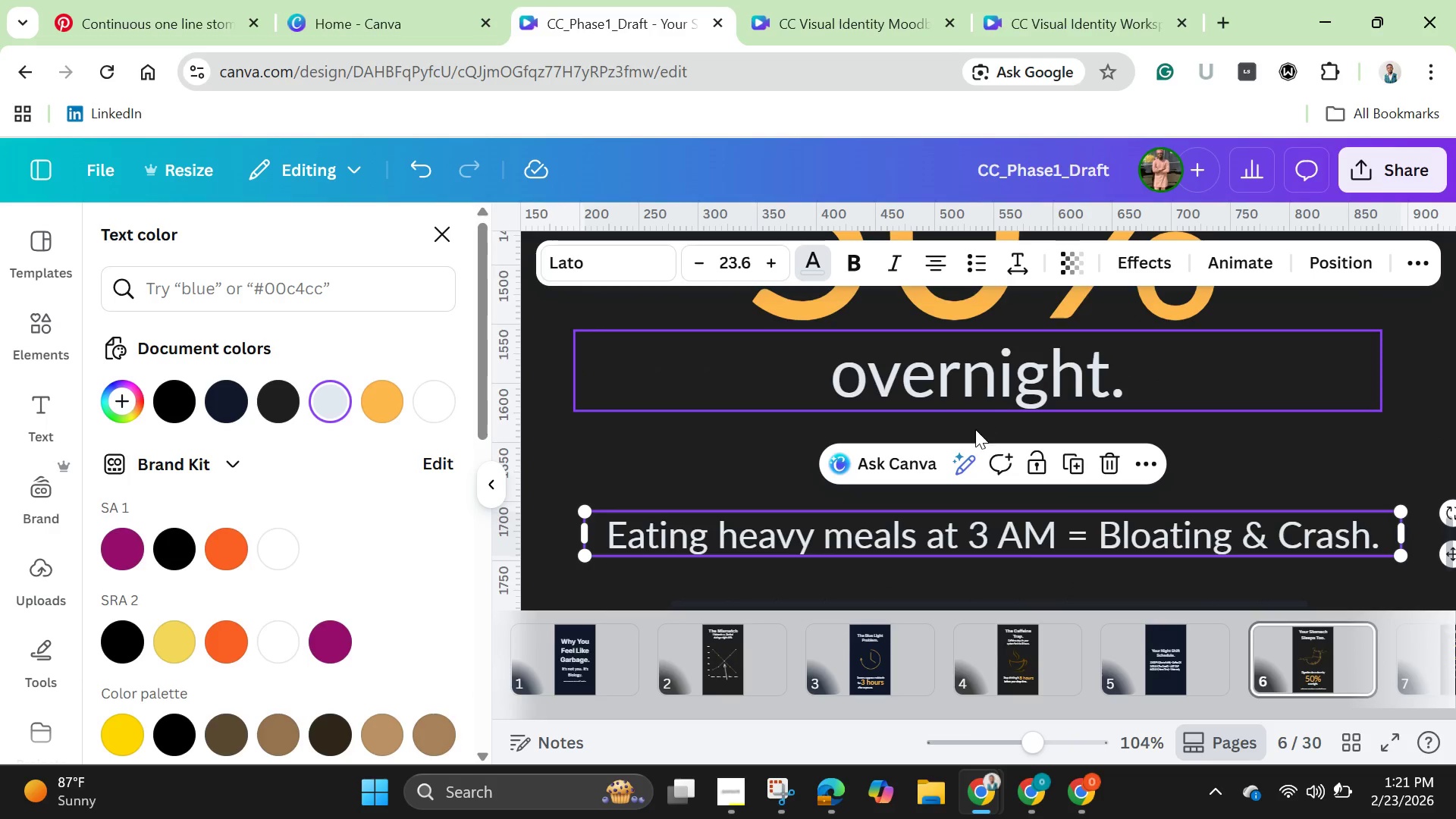 
left_click([974, 465])
 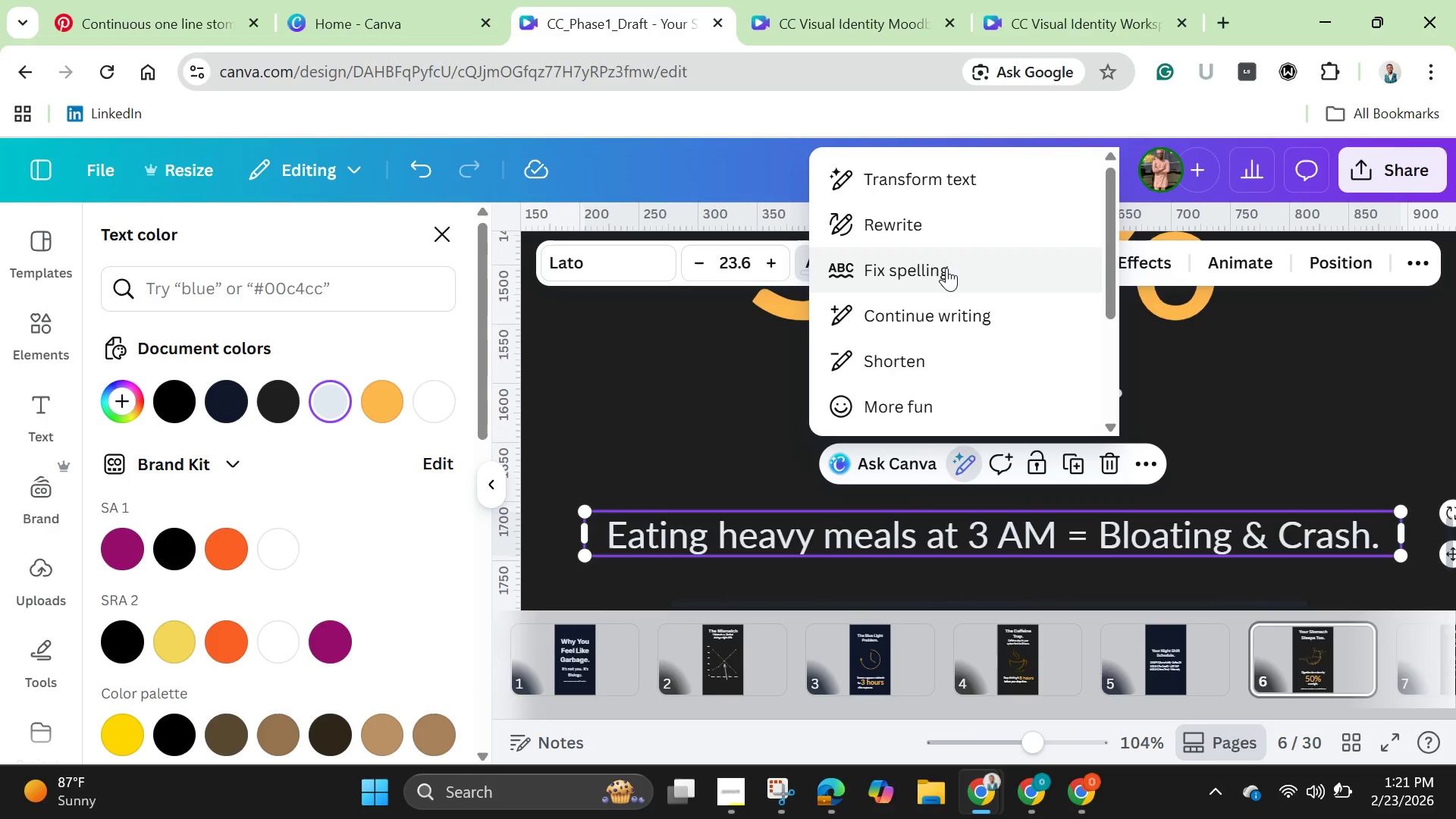 
left_click([946, 268])
 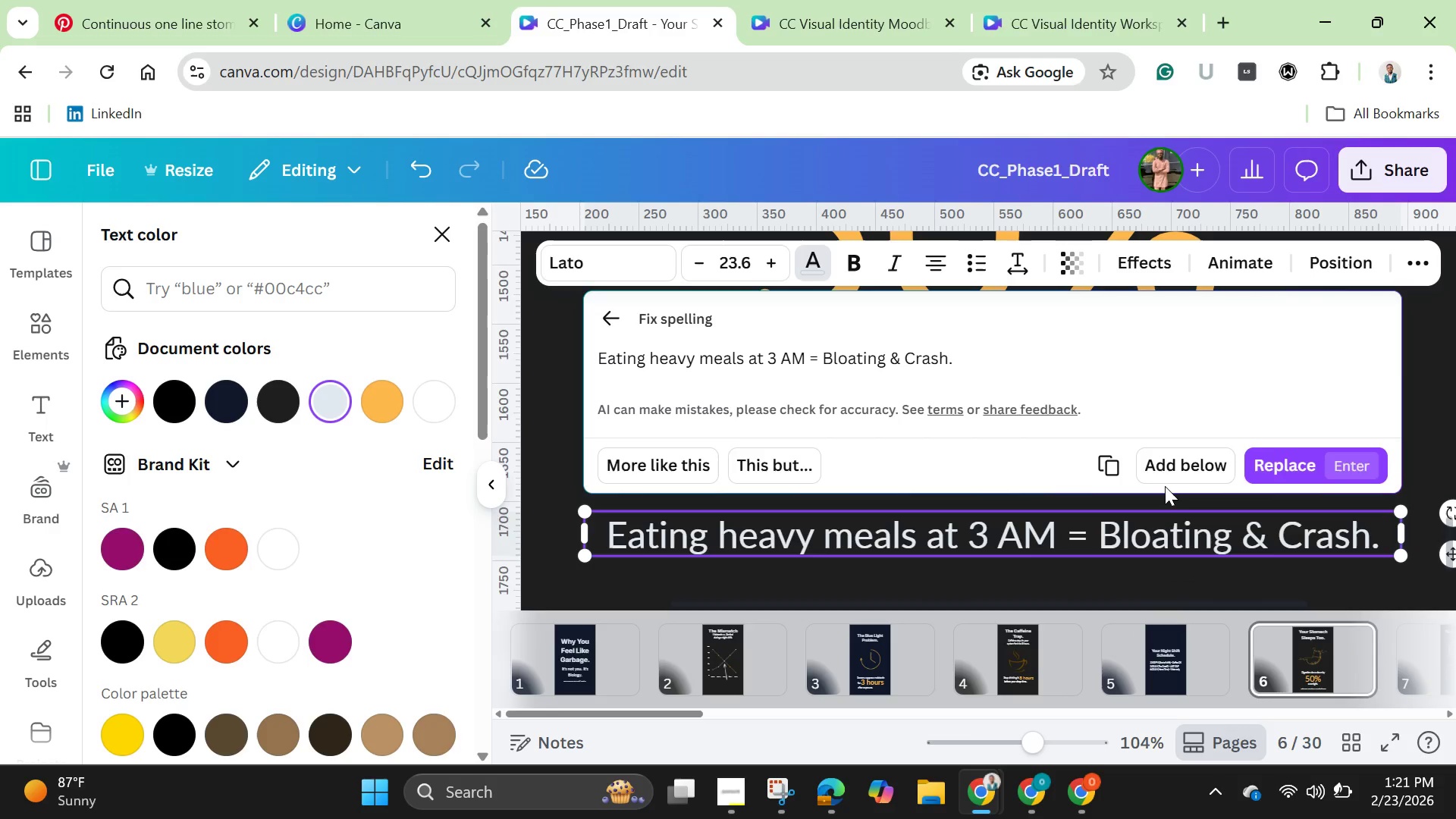 
left_click([1307, 469])
 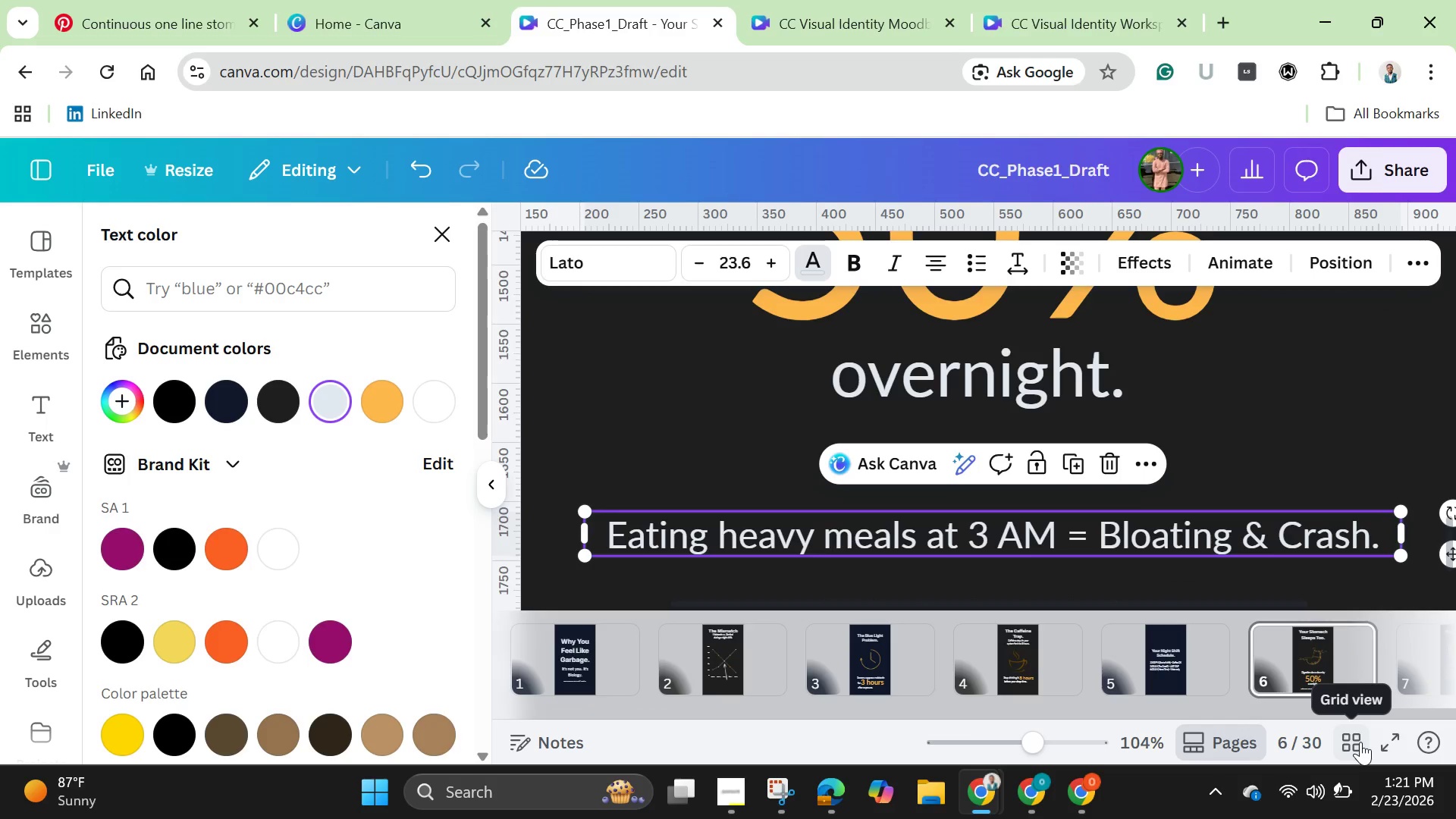 
wait(13.74)
 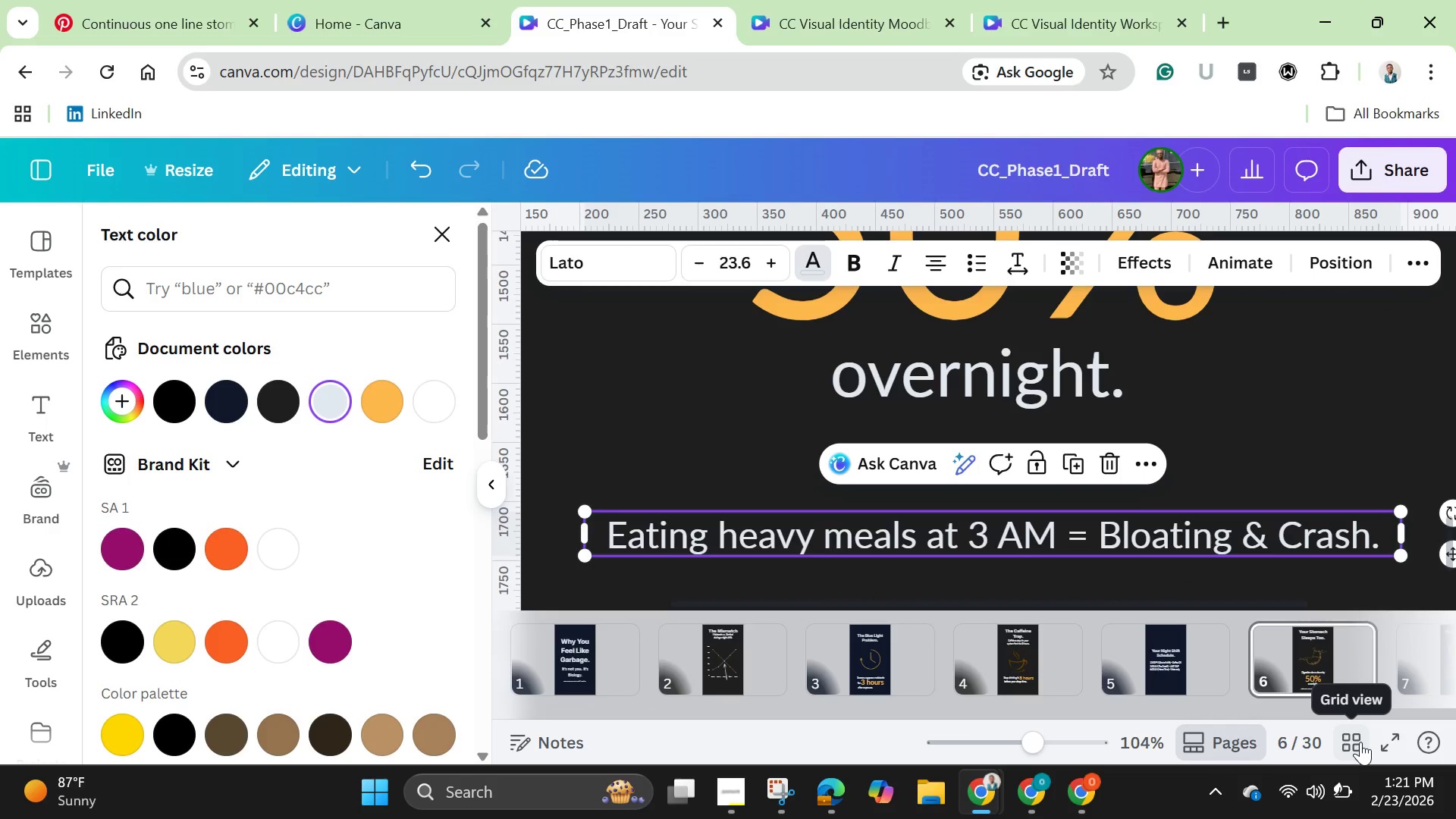 
mouse_move([1358, 193])
 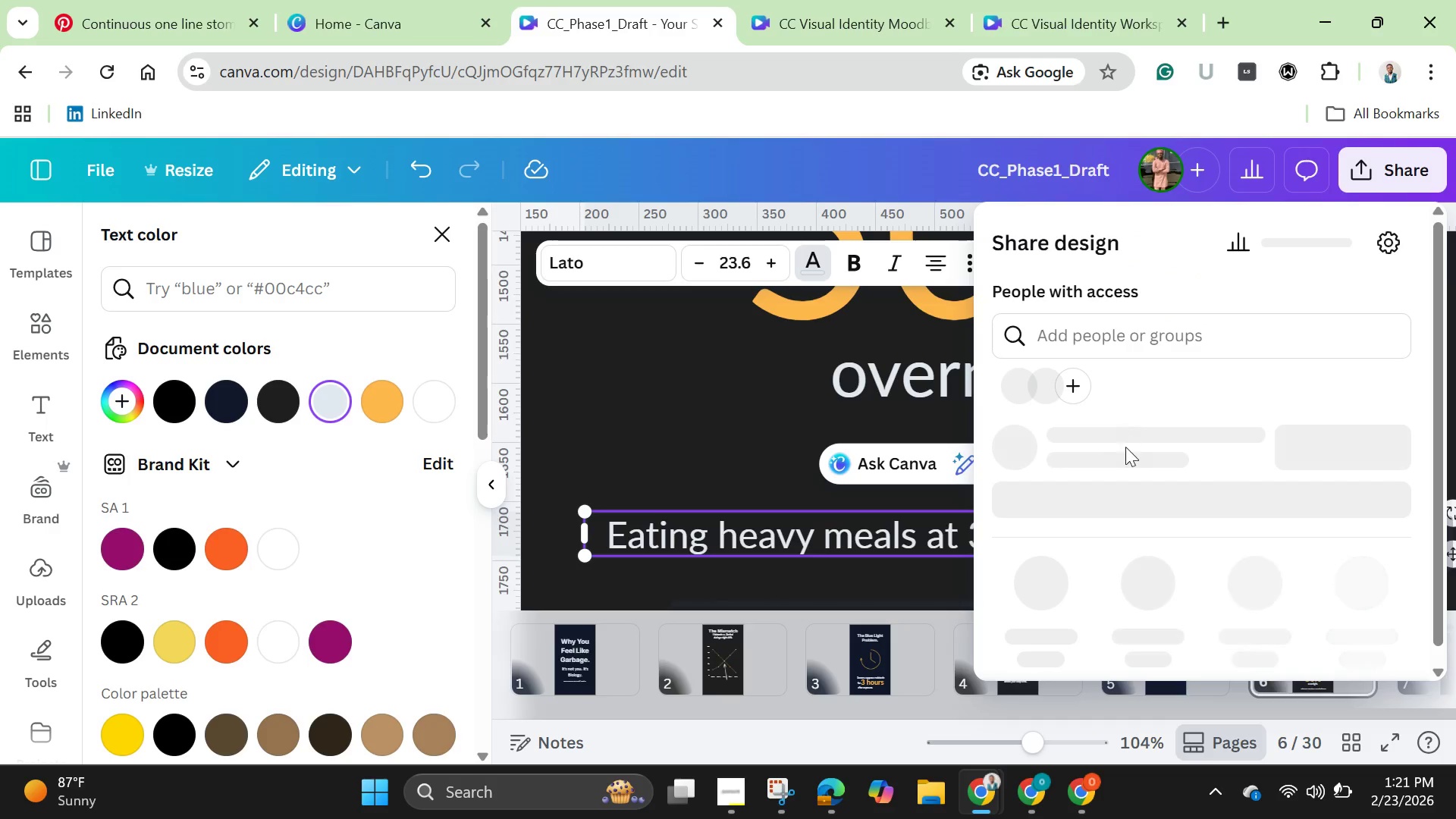 
mouse_move([1118, 466])
 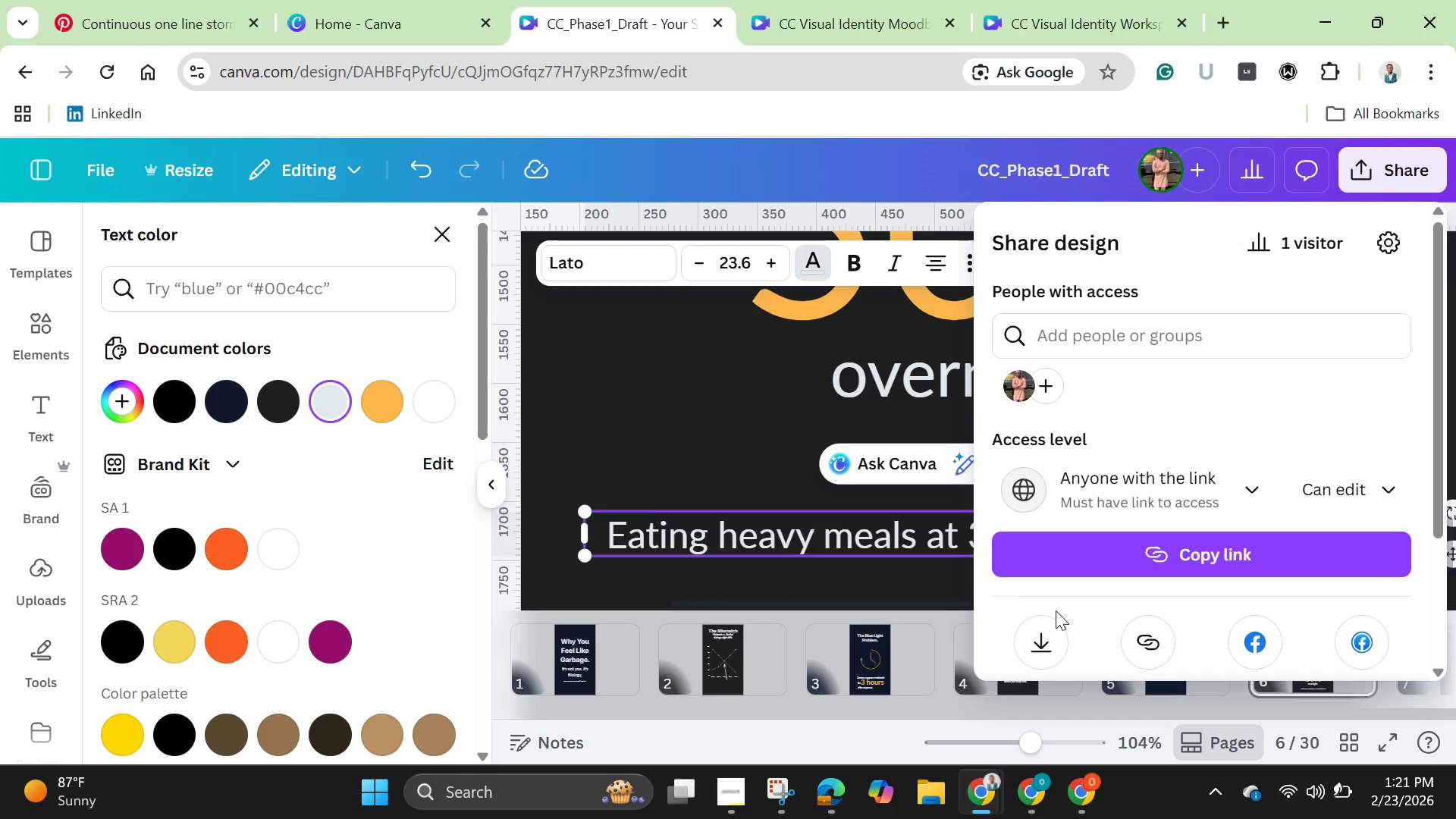 
left_click([1055, 610])
 